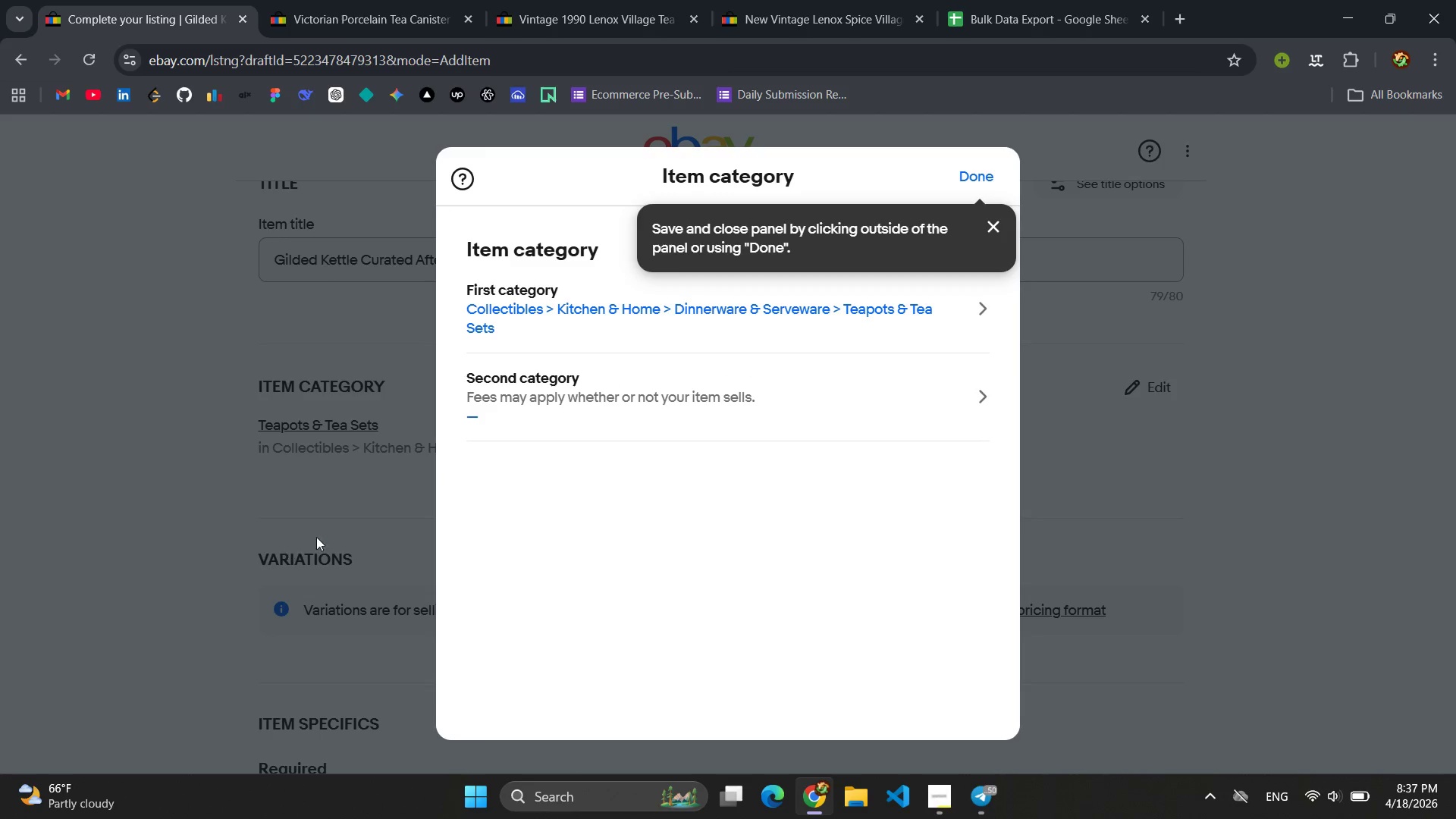 
left_click([966, 183])
 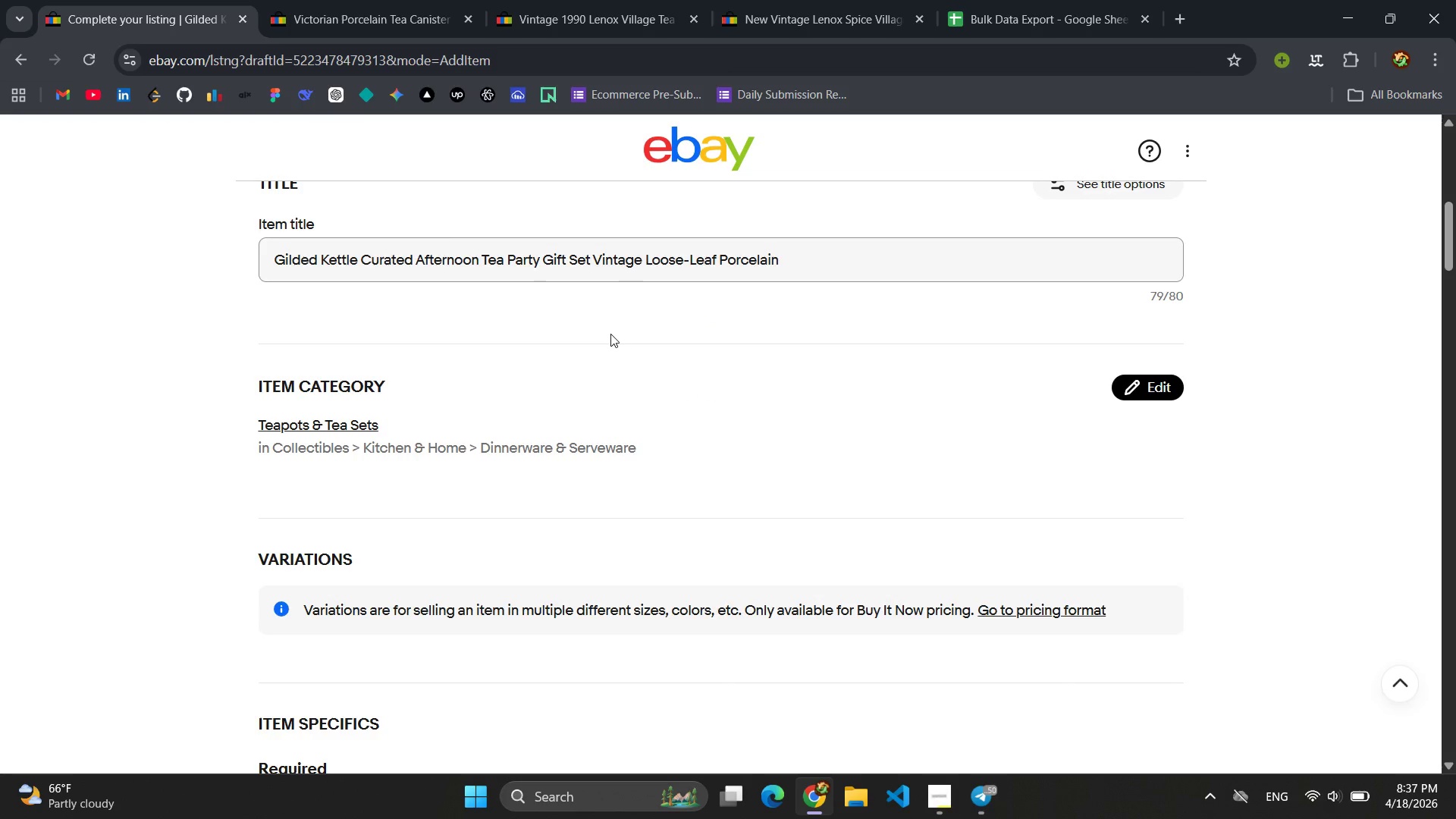 
scroll: coordinate [613, 334], scroll_direction: down, amount: 5.0
 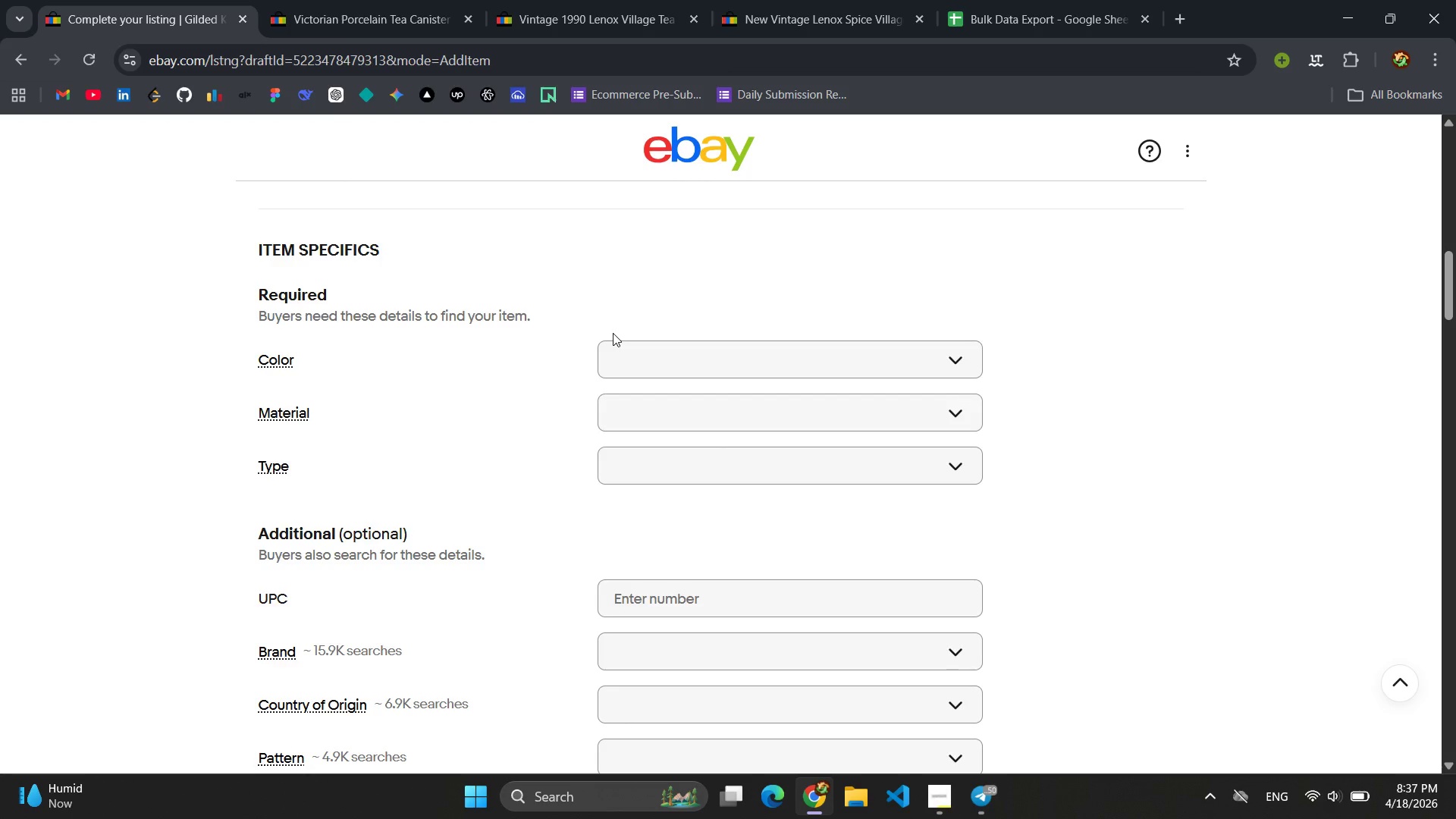 
wait(13.23)
 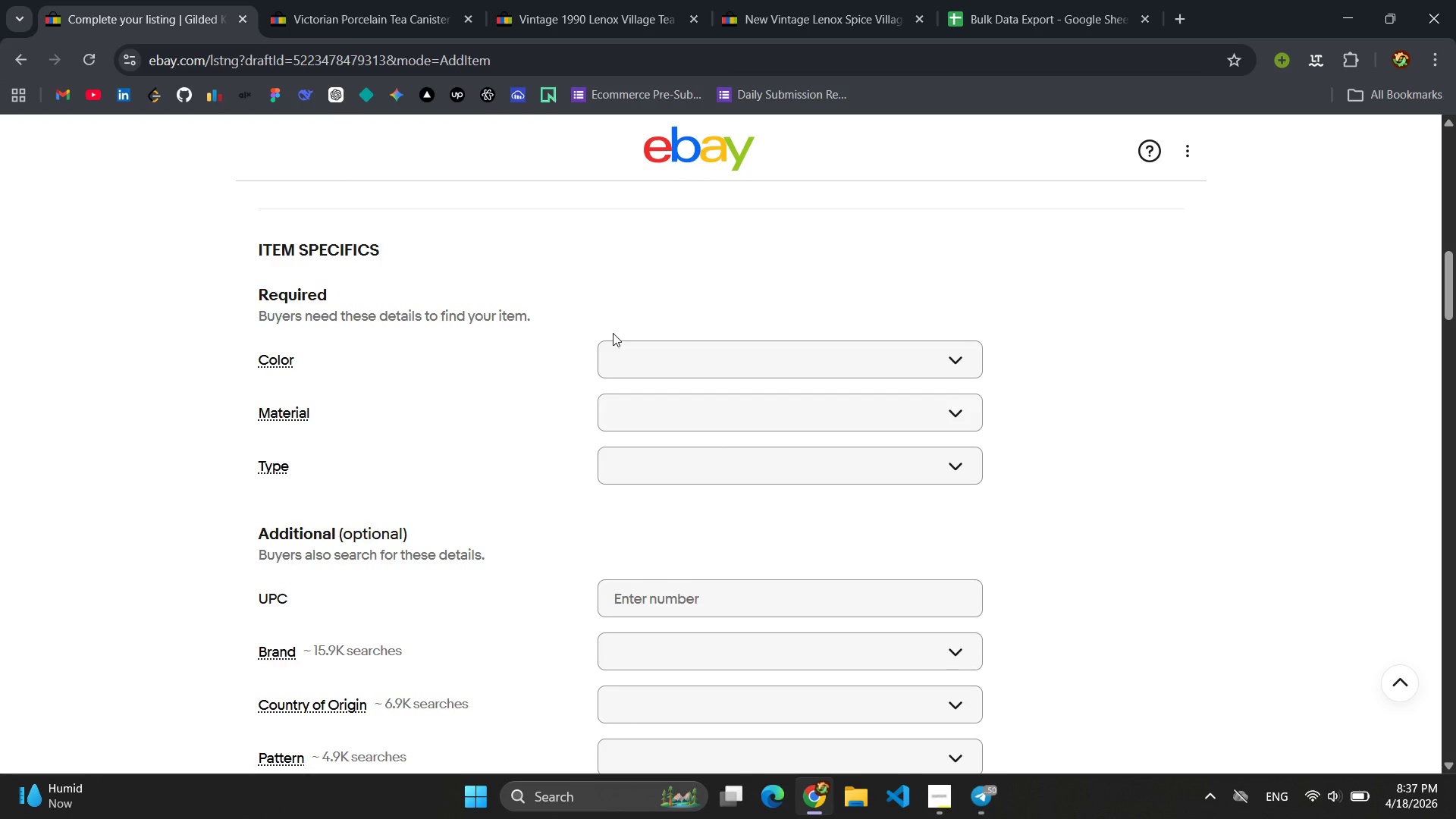 
scroll: coordinate [791, 428], scroll_direction: up, amount: 4.0
 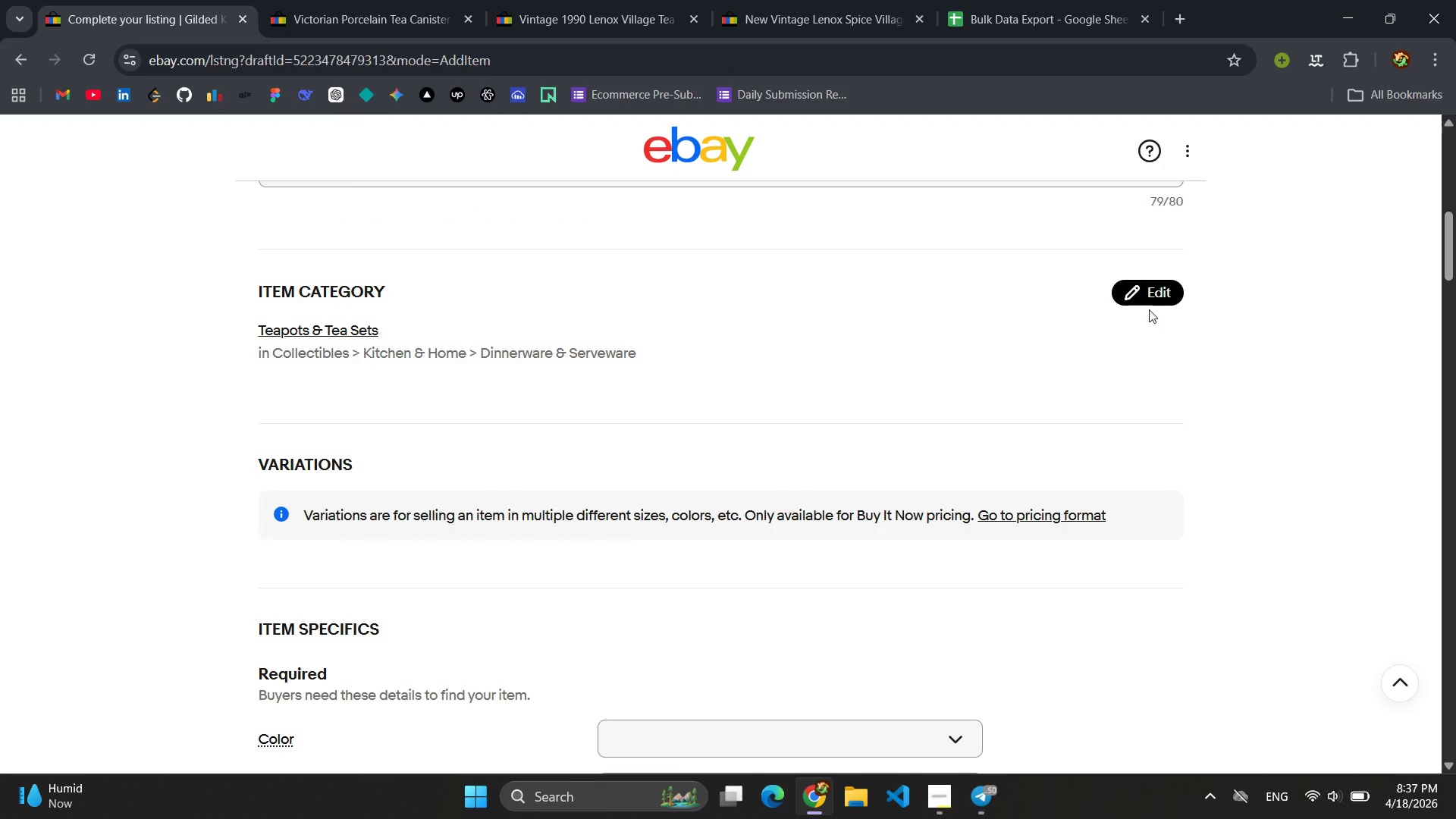 
left_click([1149, 297])
 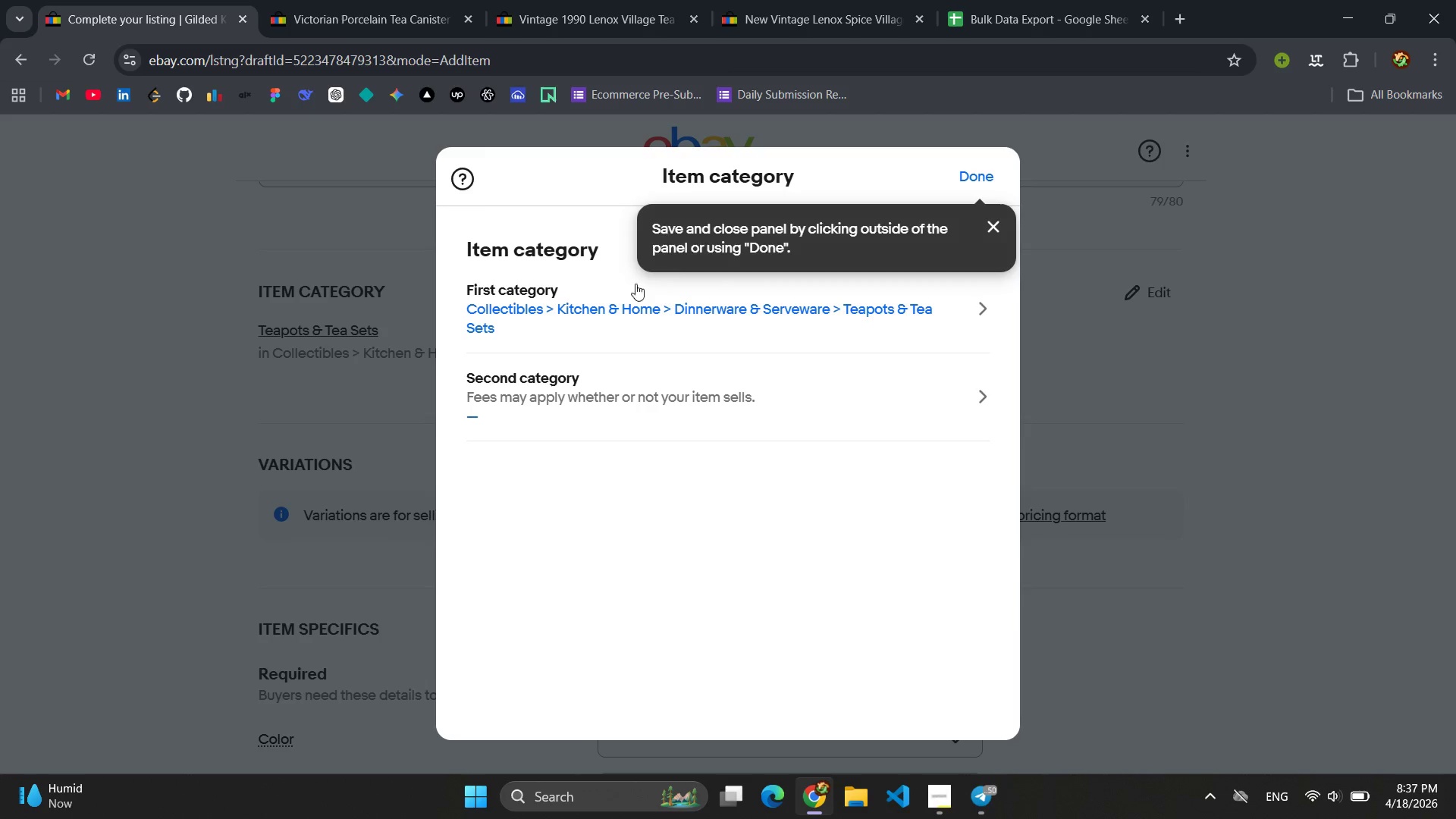 
left_click([607, 302])
 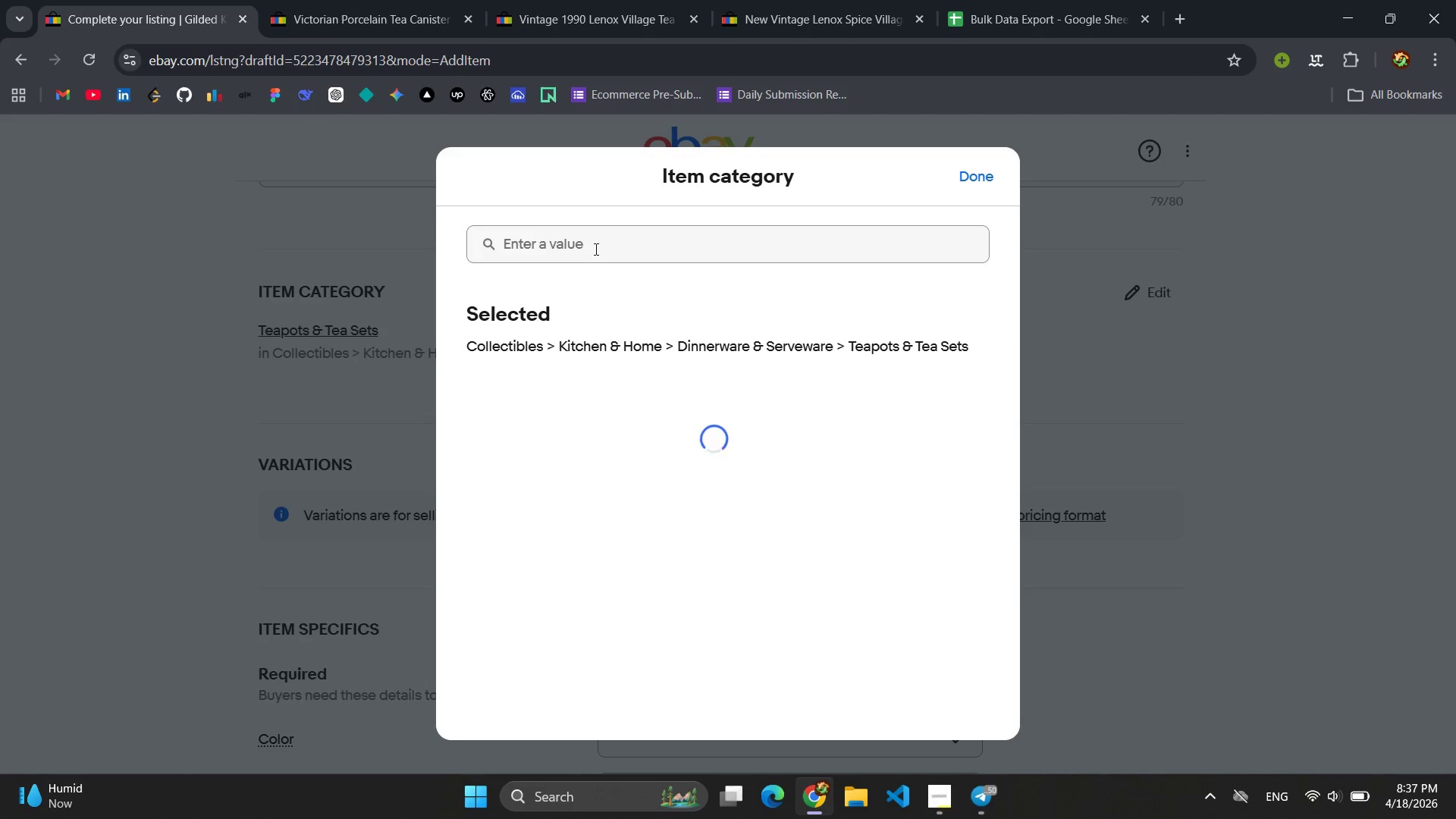 
left_click([595, 249])
 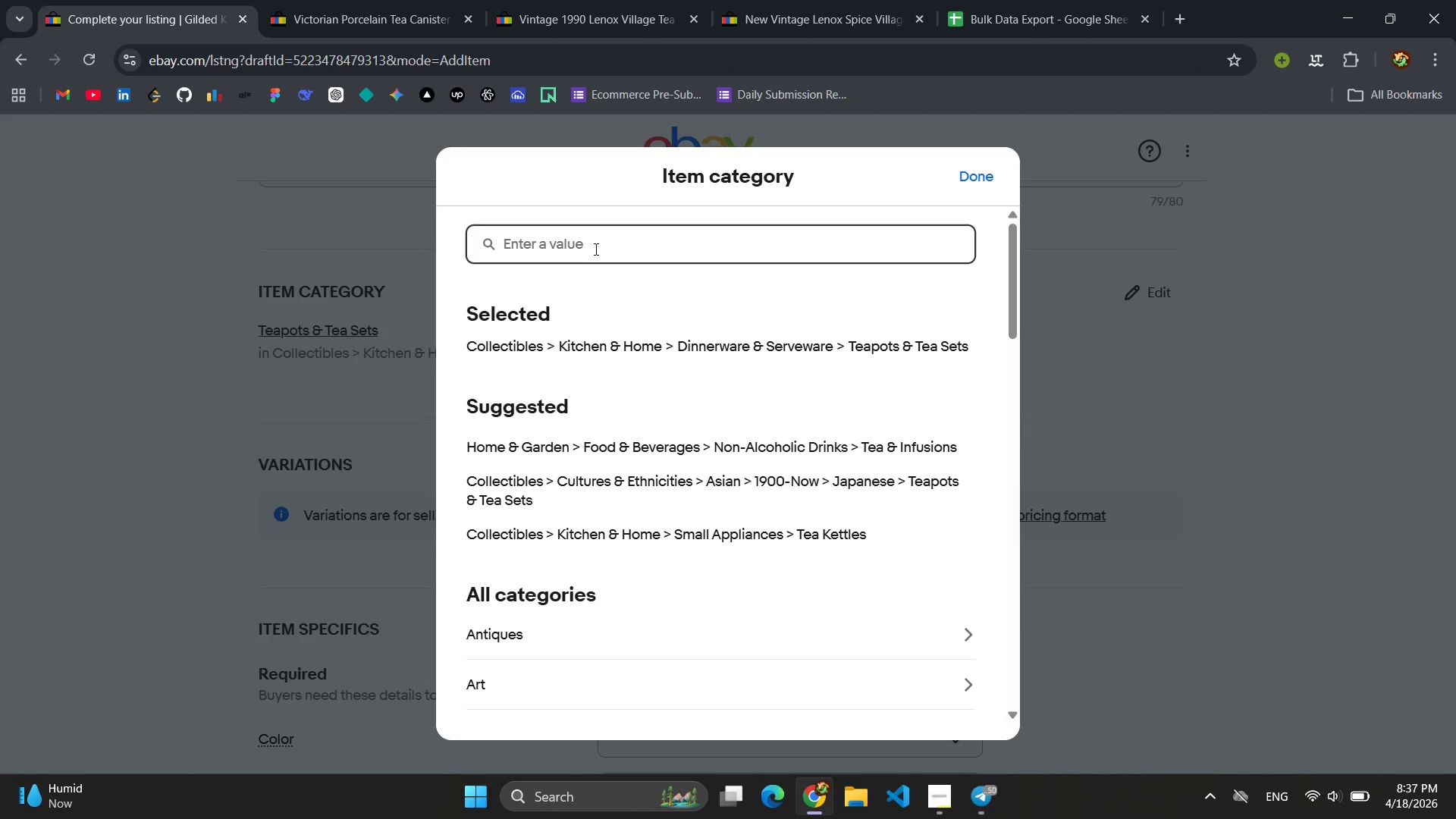 
type(38)
 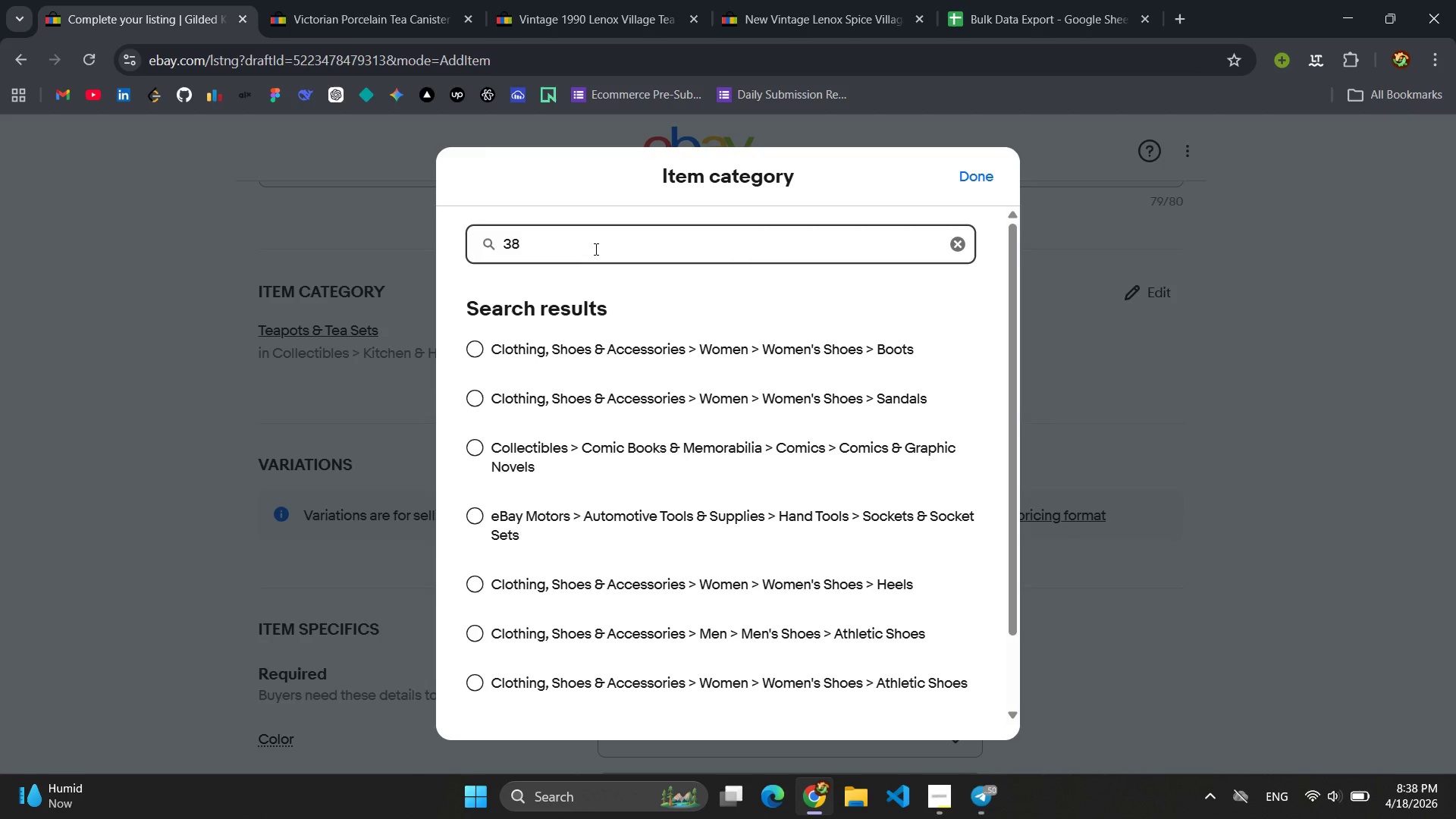 
type(173)
 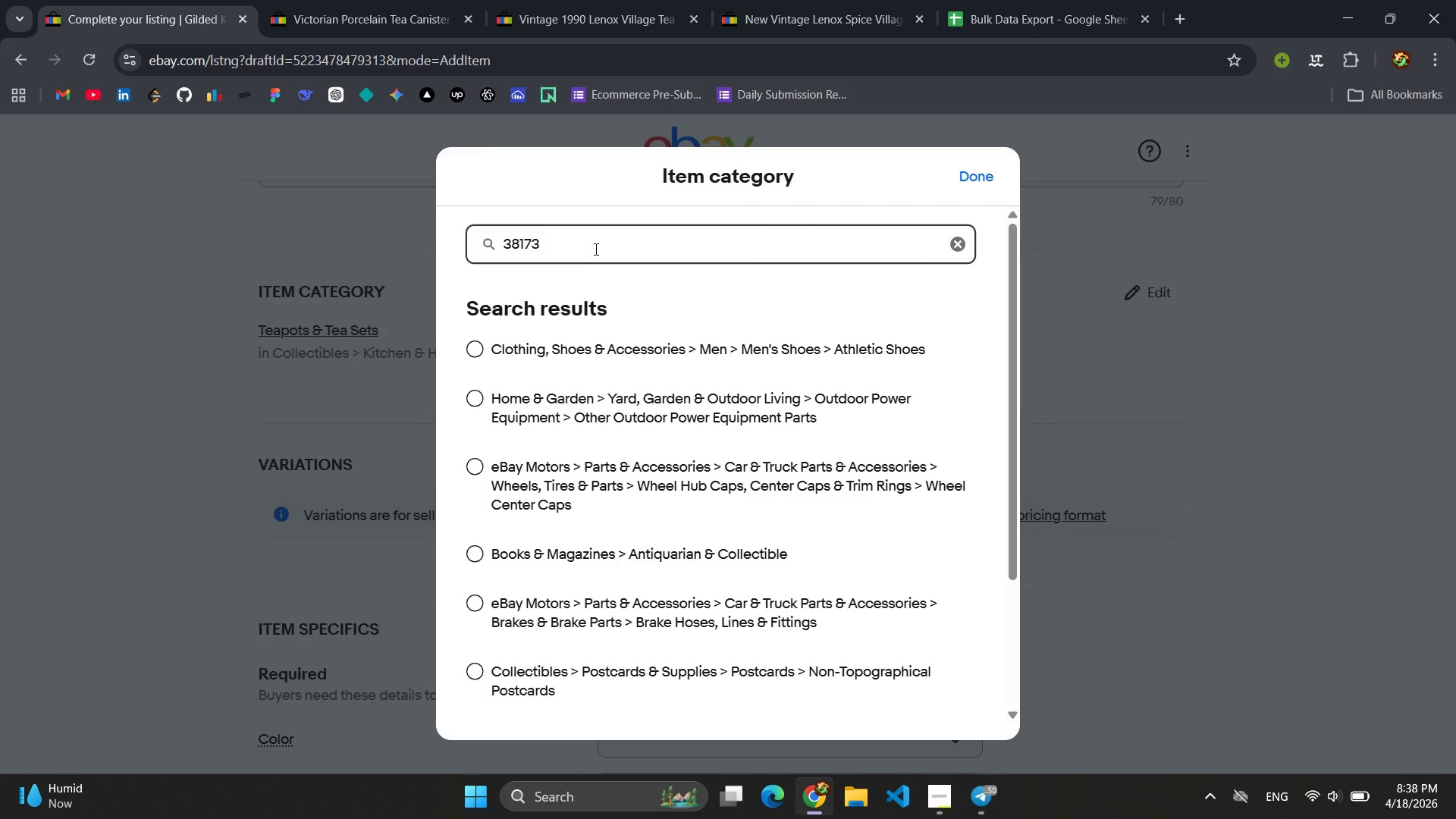 
wait(11.01)
 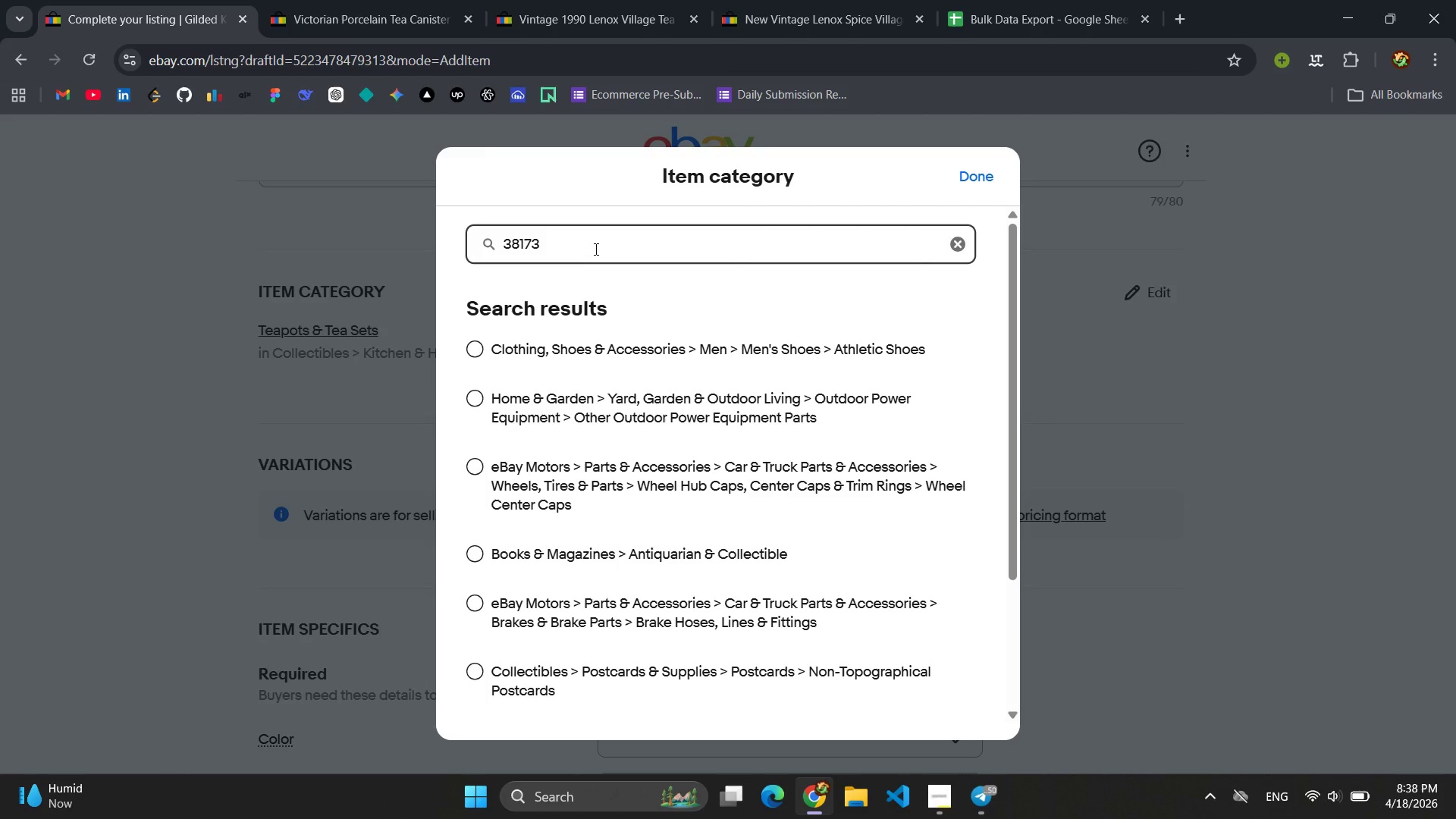 
scroll: coordinate [702, 359], scroll_direction: down, amount: 5.0
 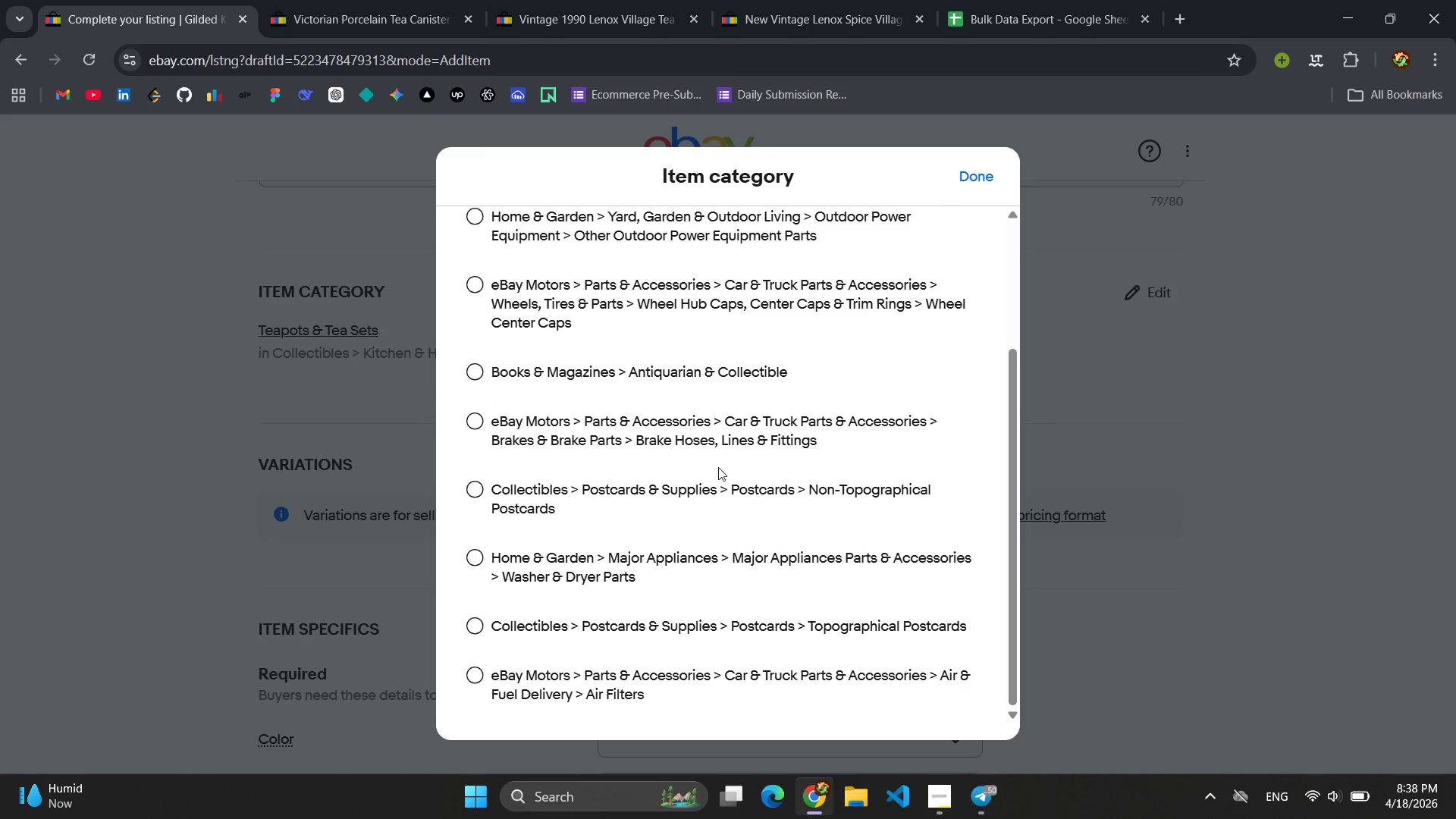 
scroll: coordinate [726, 526], scroll_direction: up, amount: 7.0
 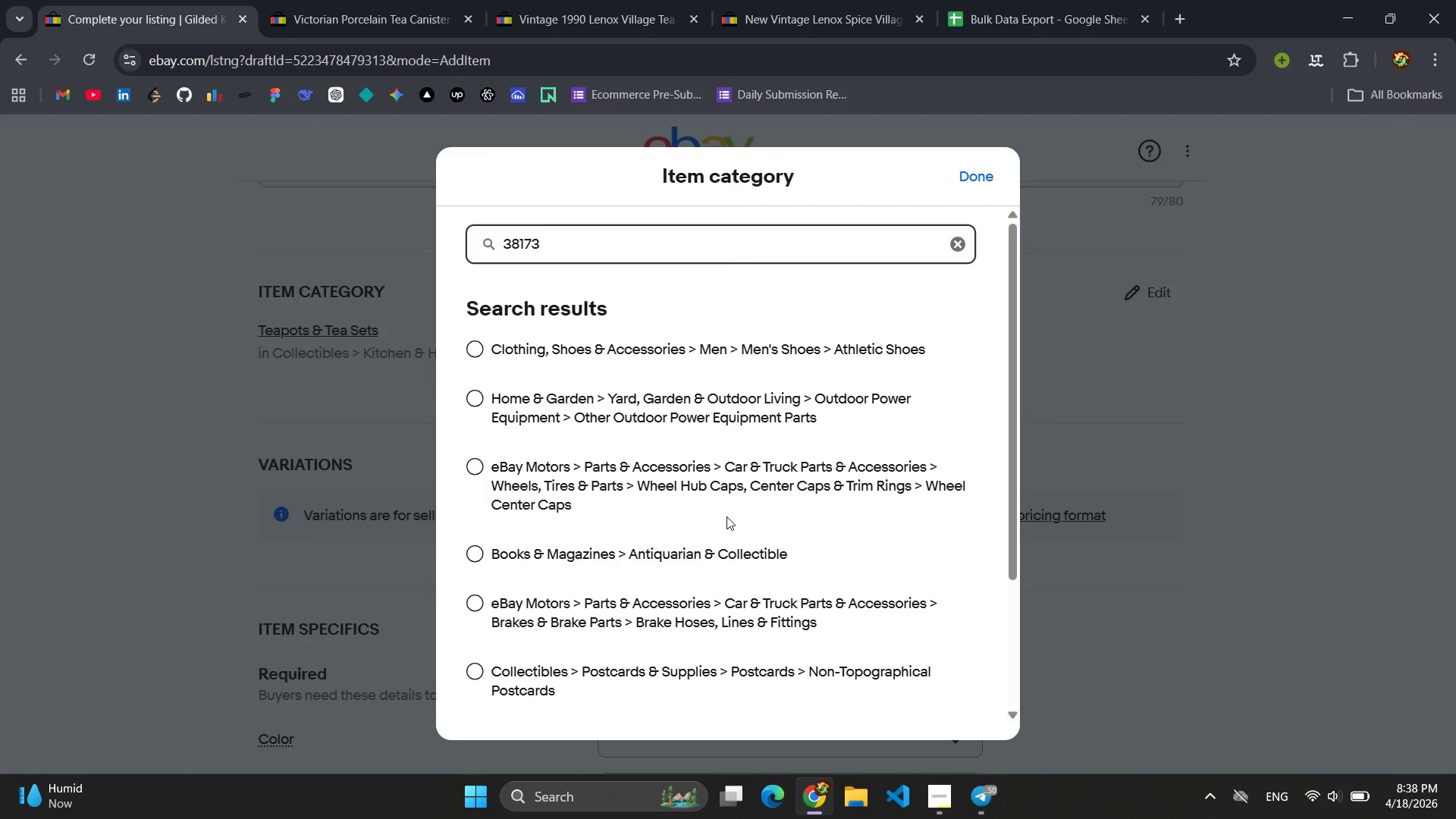 
wait(9.07)
 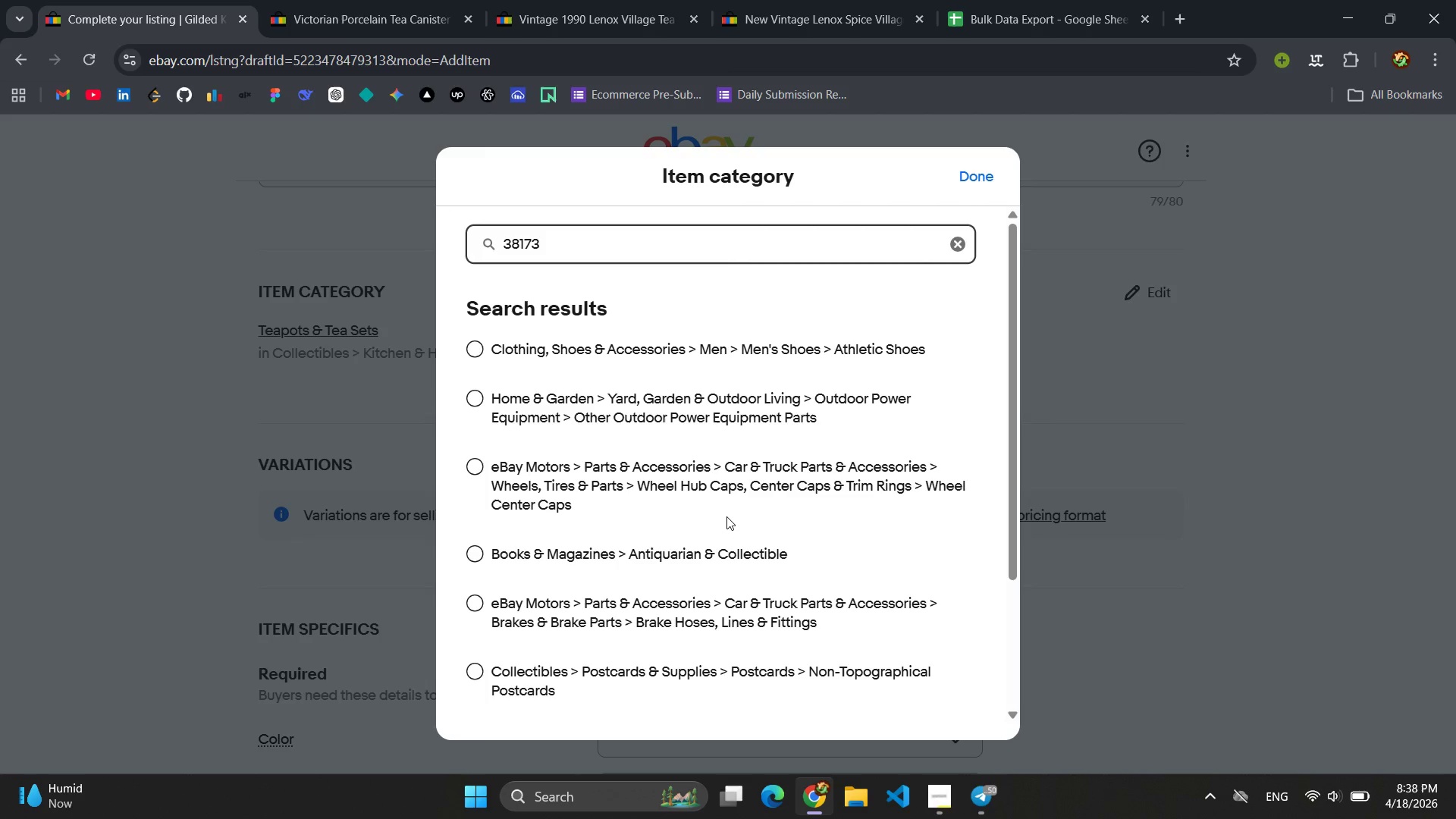 
type( team)
key(Backspace)
 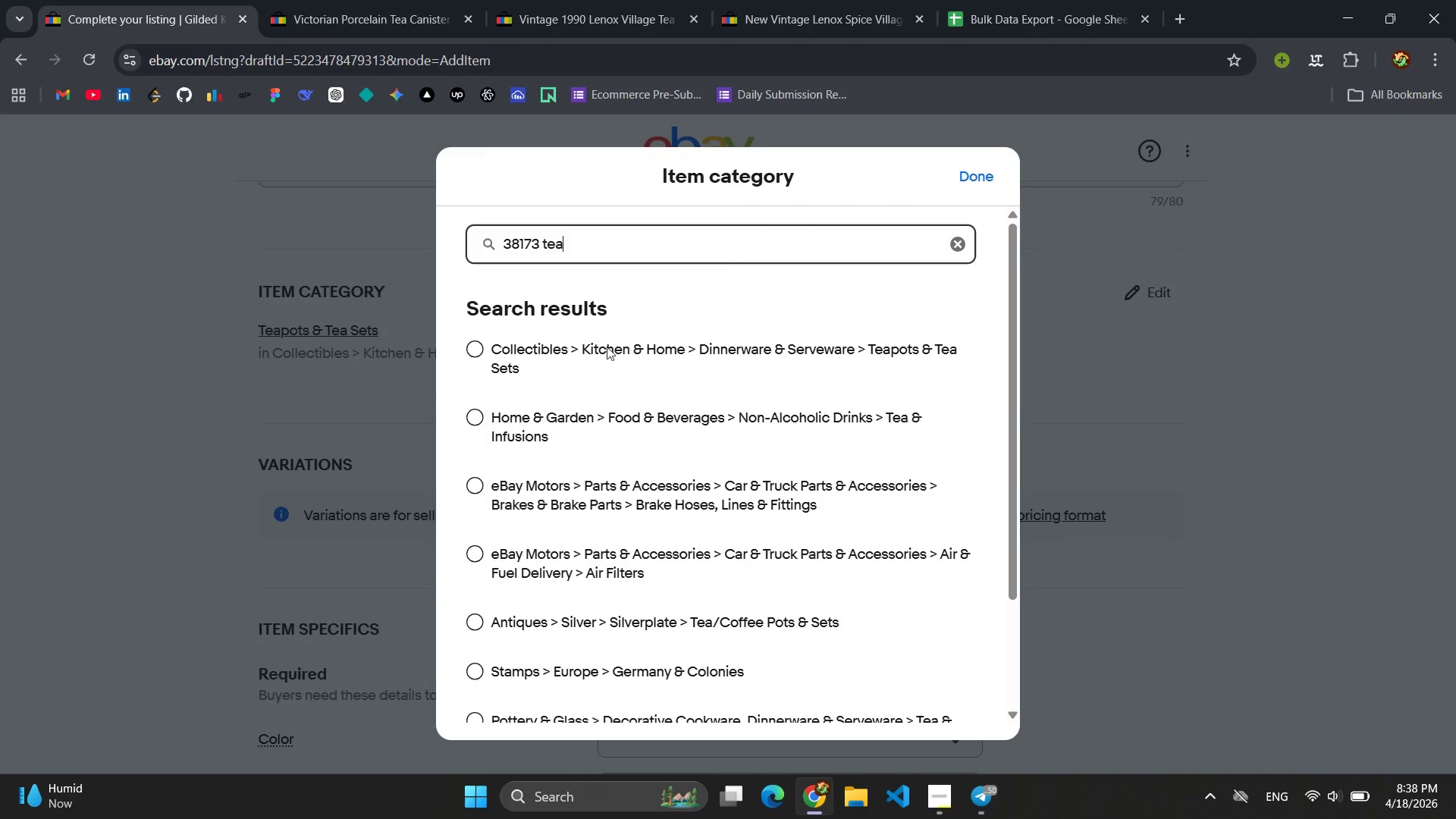 
wait(10.77)
 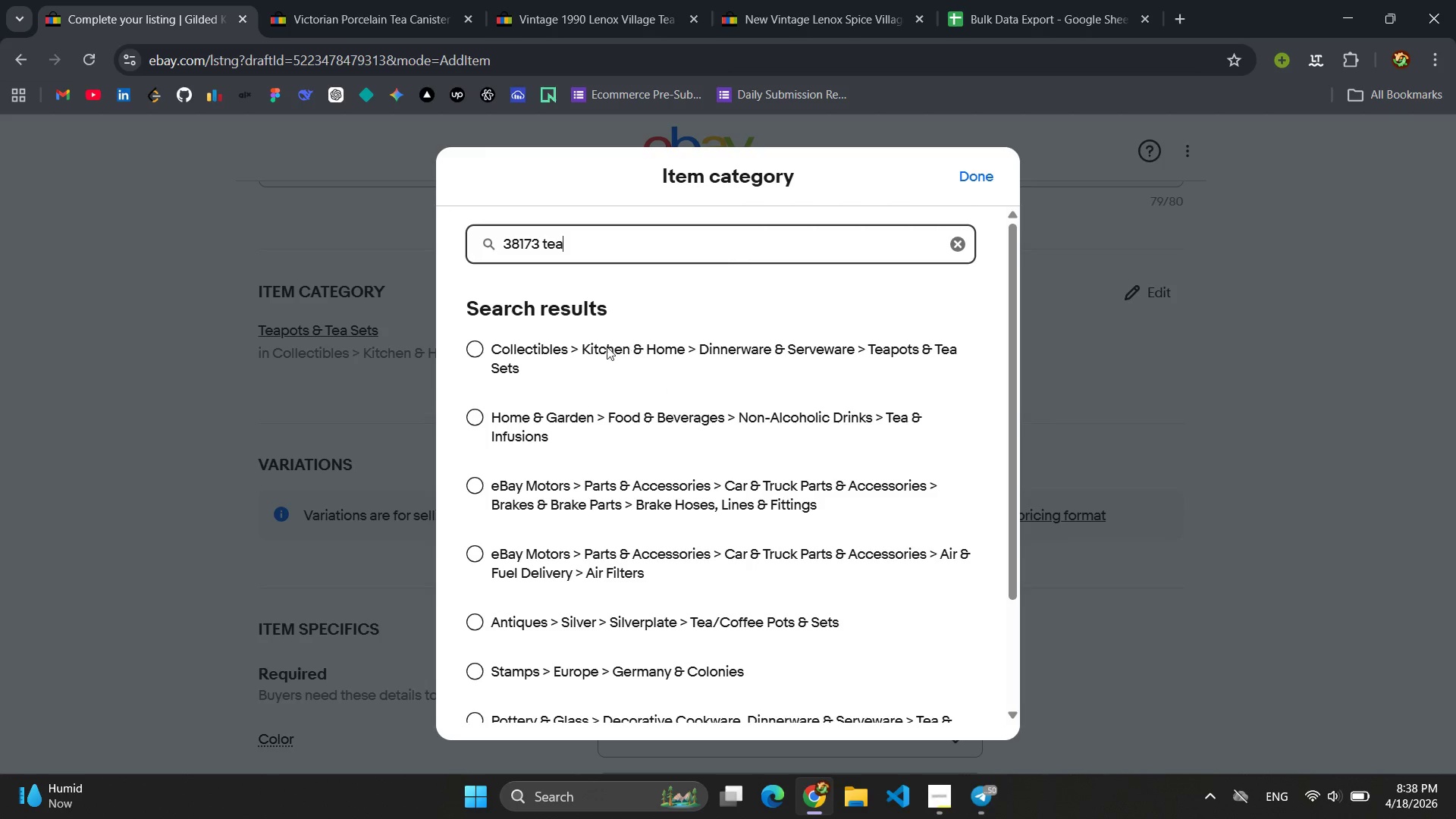 
left_click([554, 349])
 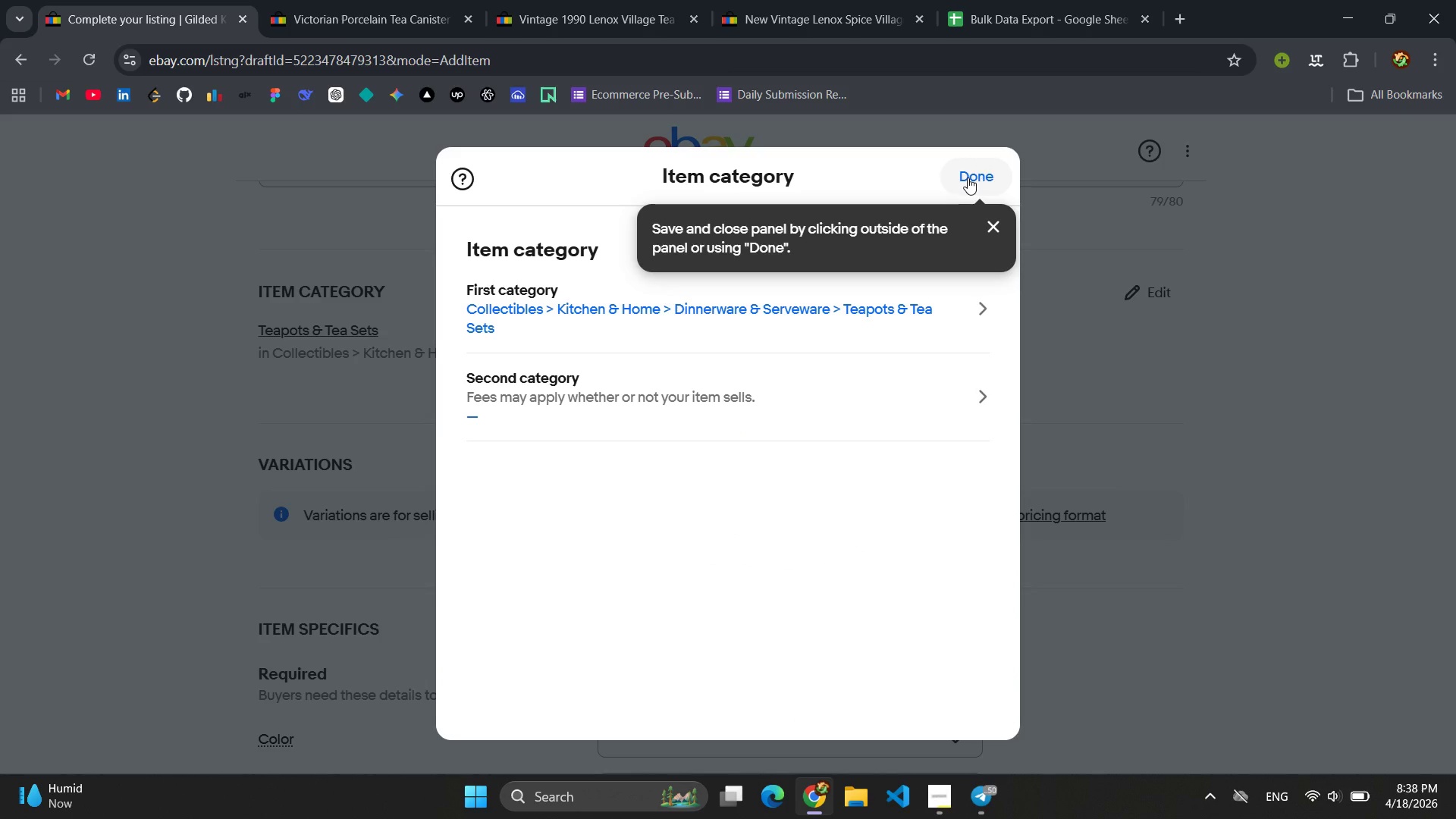 
wait(5.3)
 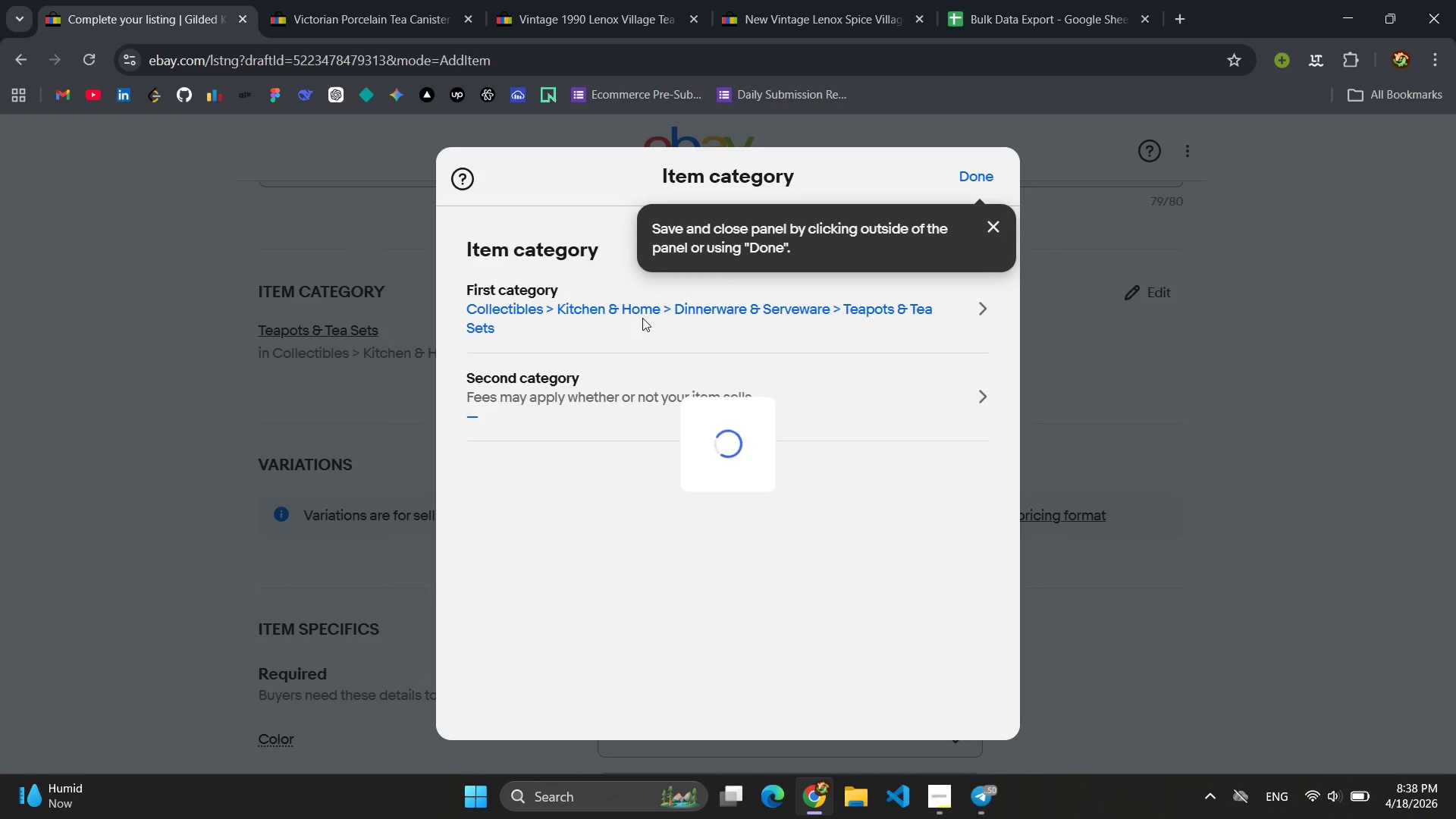 
left_click([968, 177])
 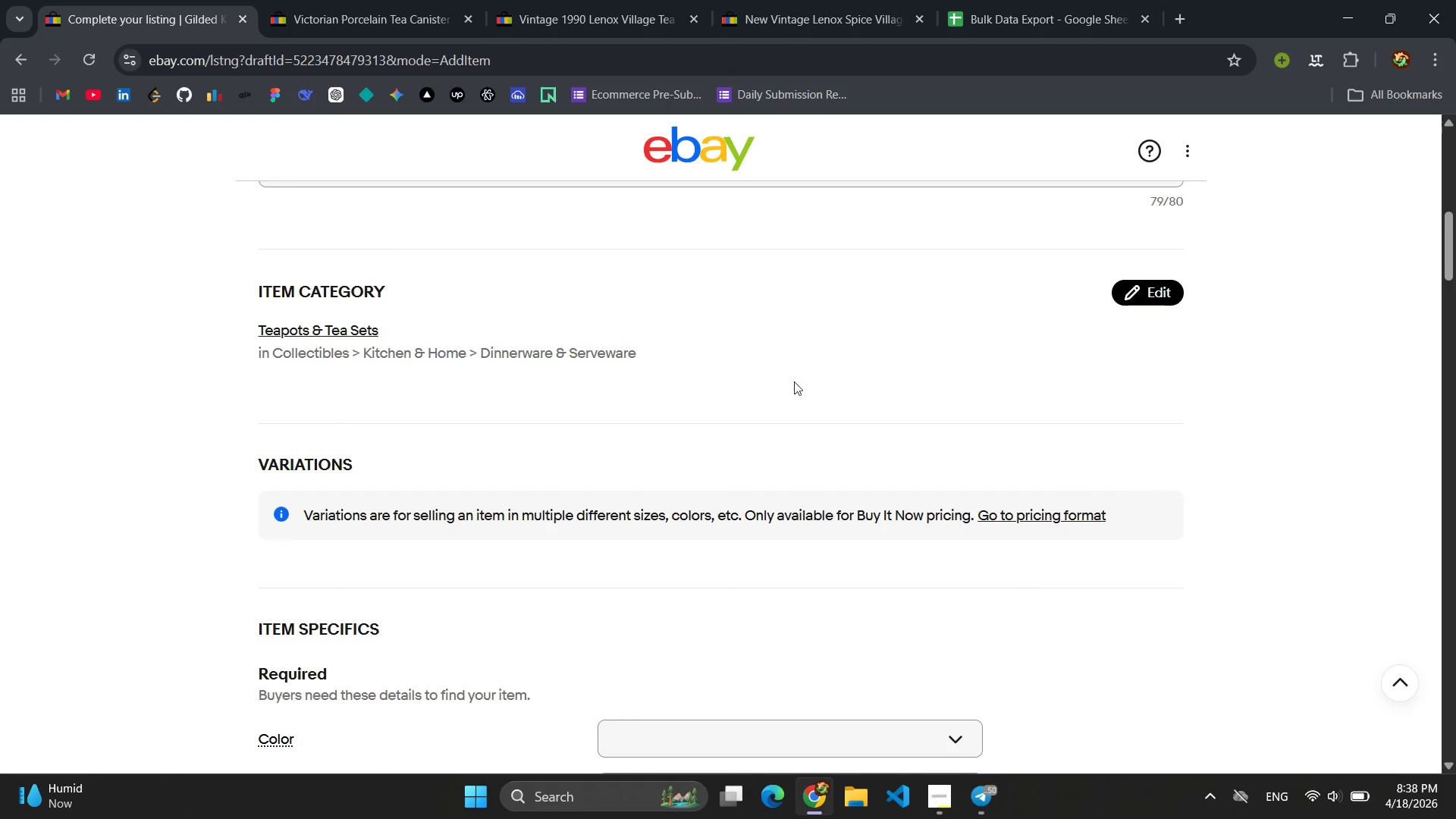 
scroll: coordinate [702, 410], scroll_direction: down, amount: 2.0
 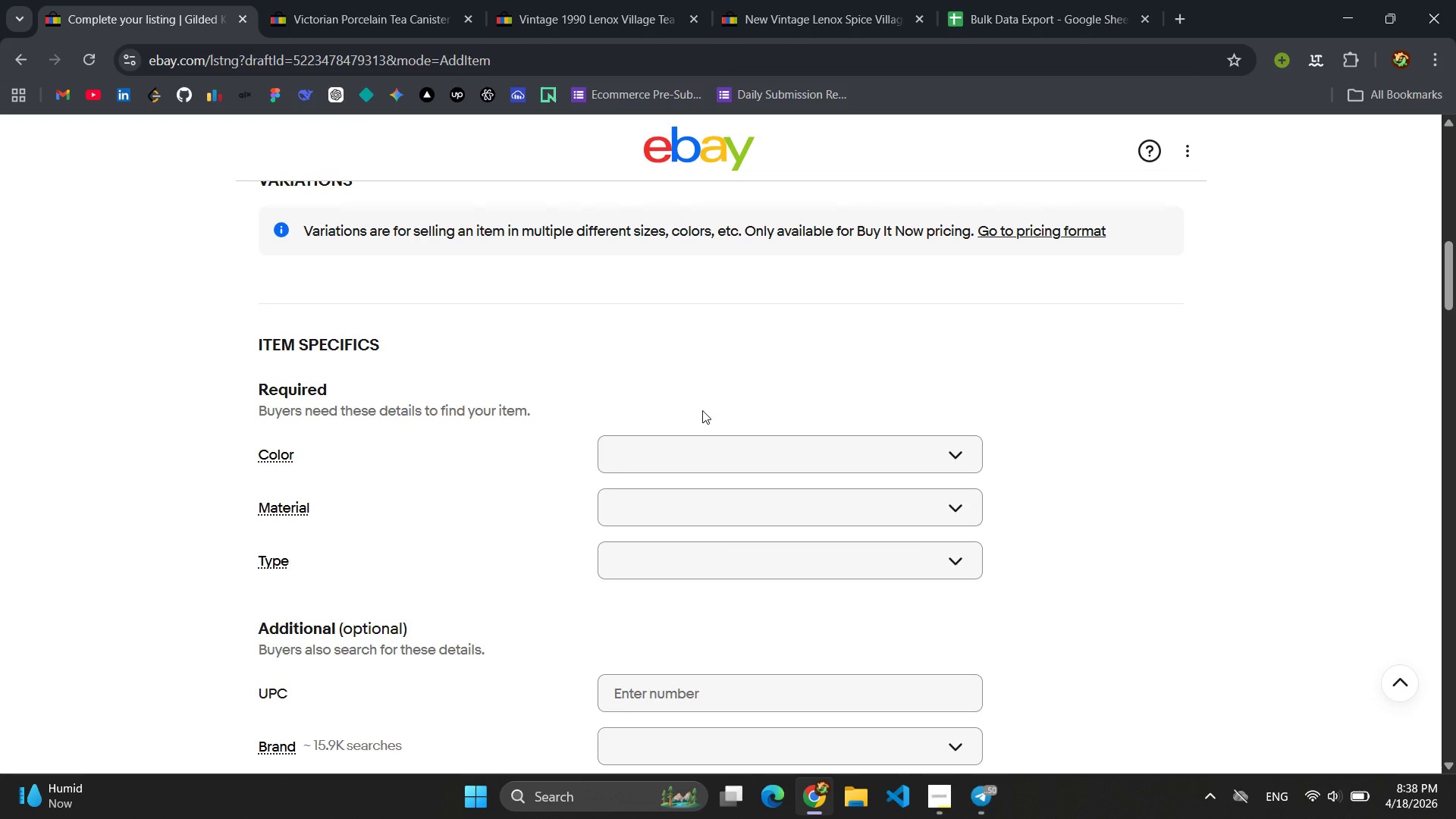 
wait(5.02)
 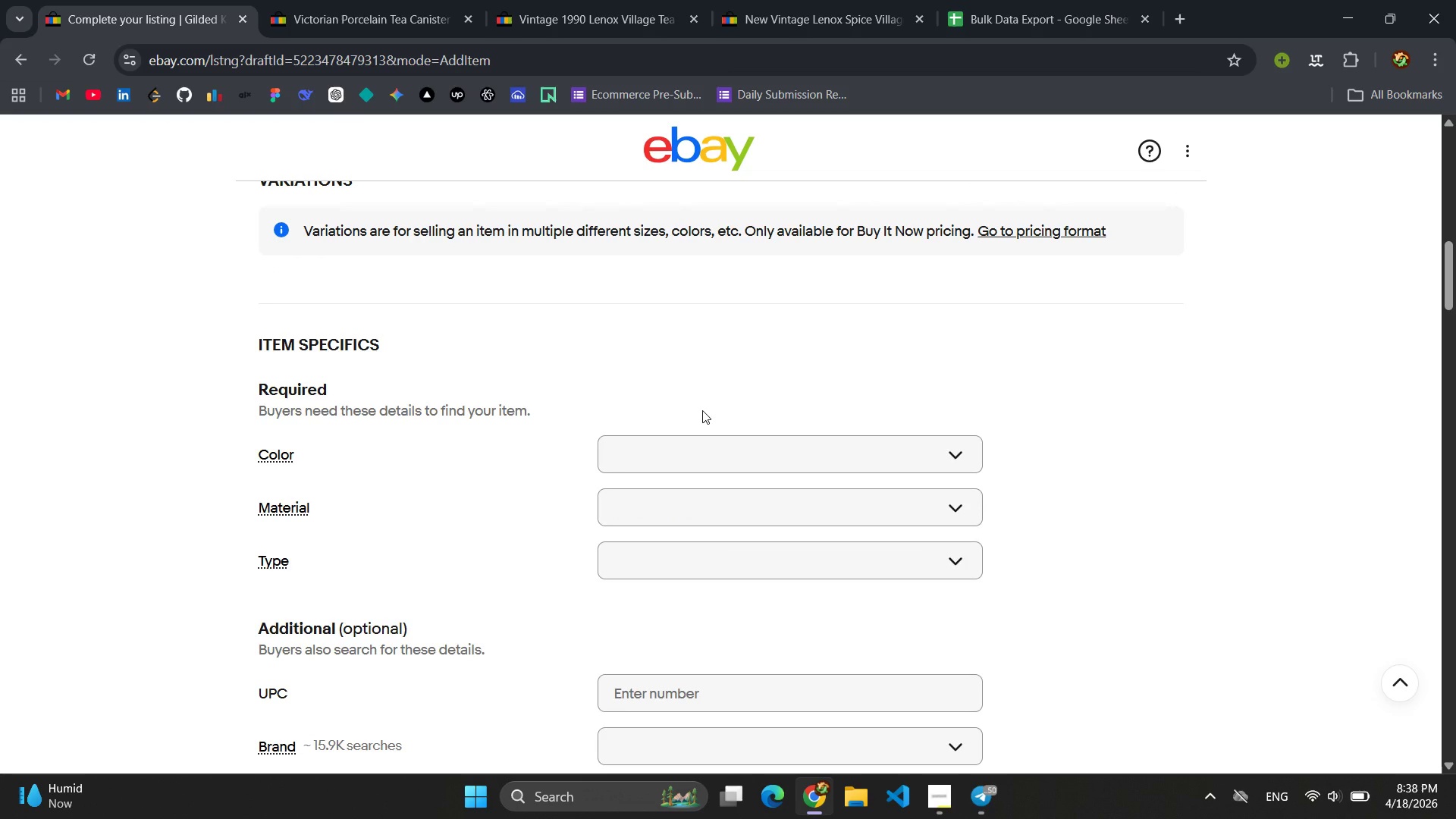 
scroll: coordinate [702, 410], scroll_direction: down, amount: 2.0
 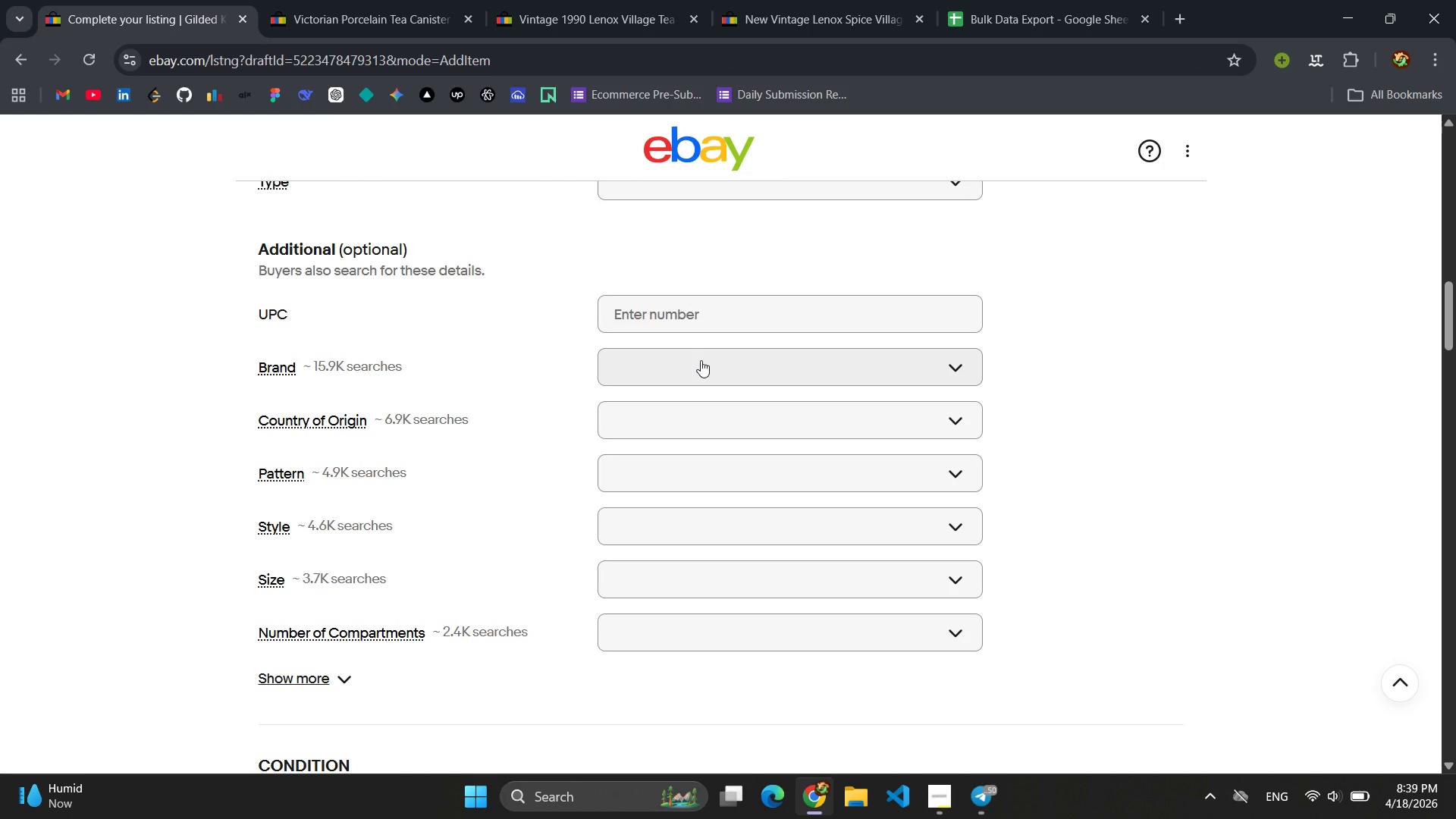 
wait(18.36)
 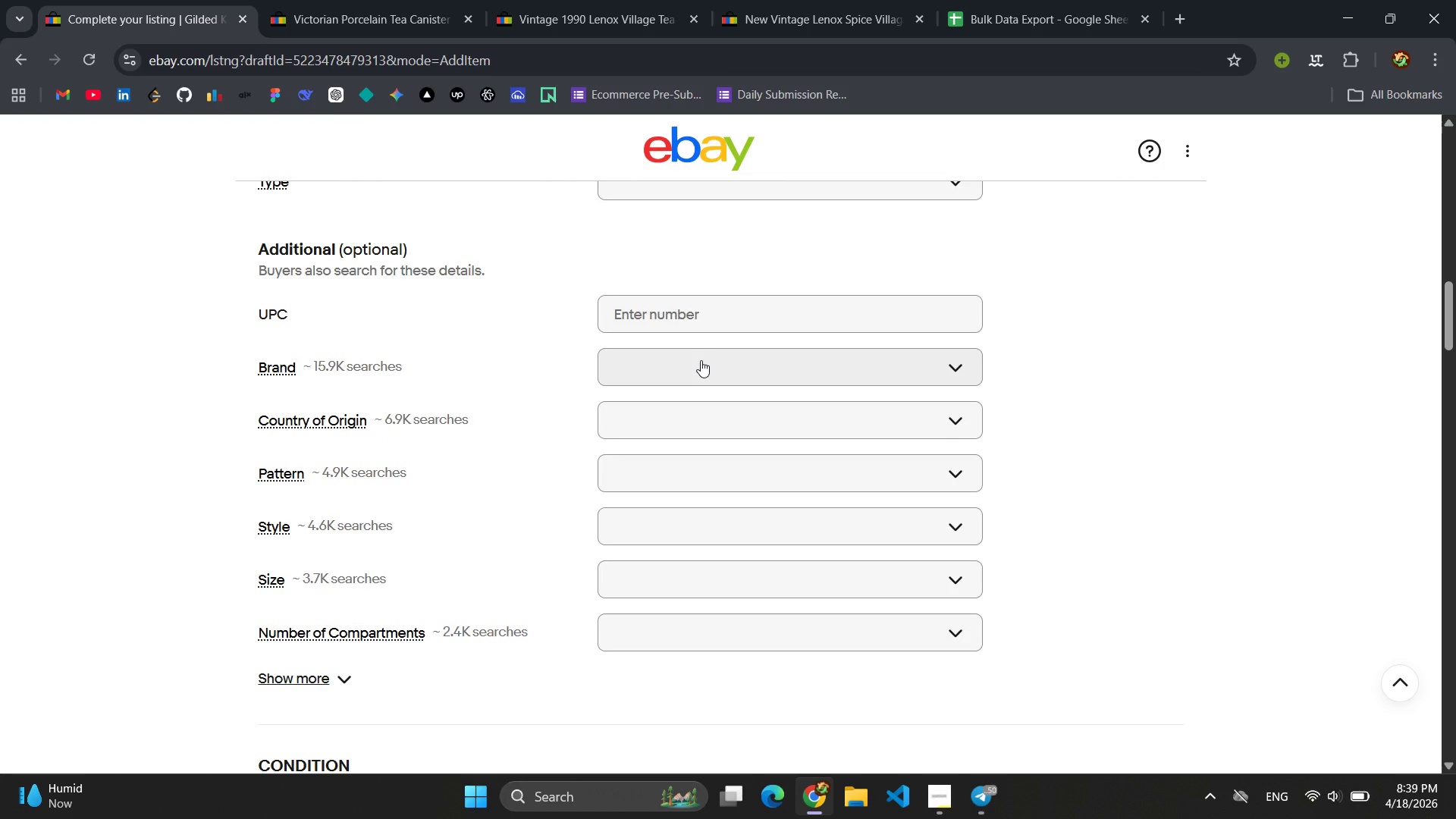 
left_click([698, 357])
 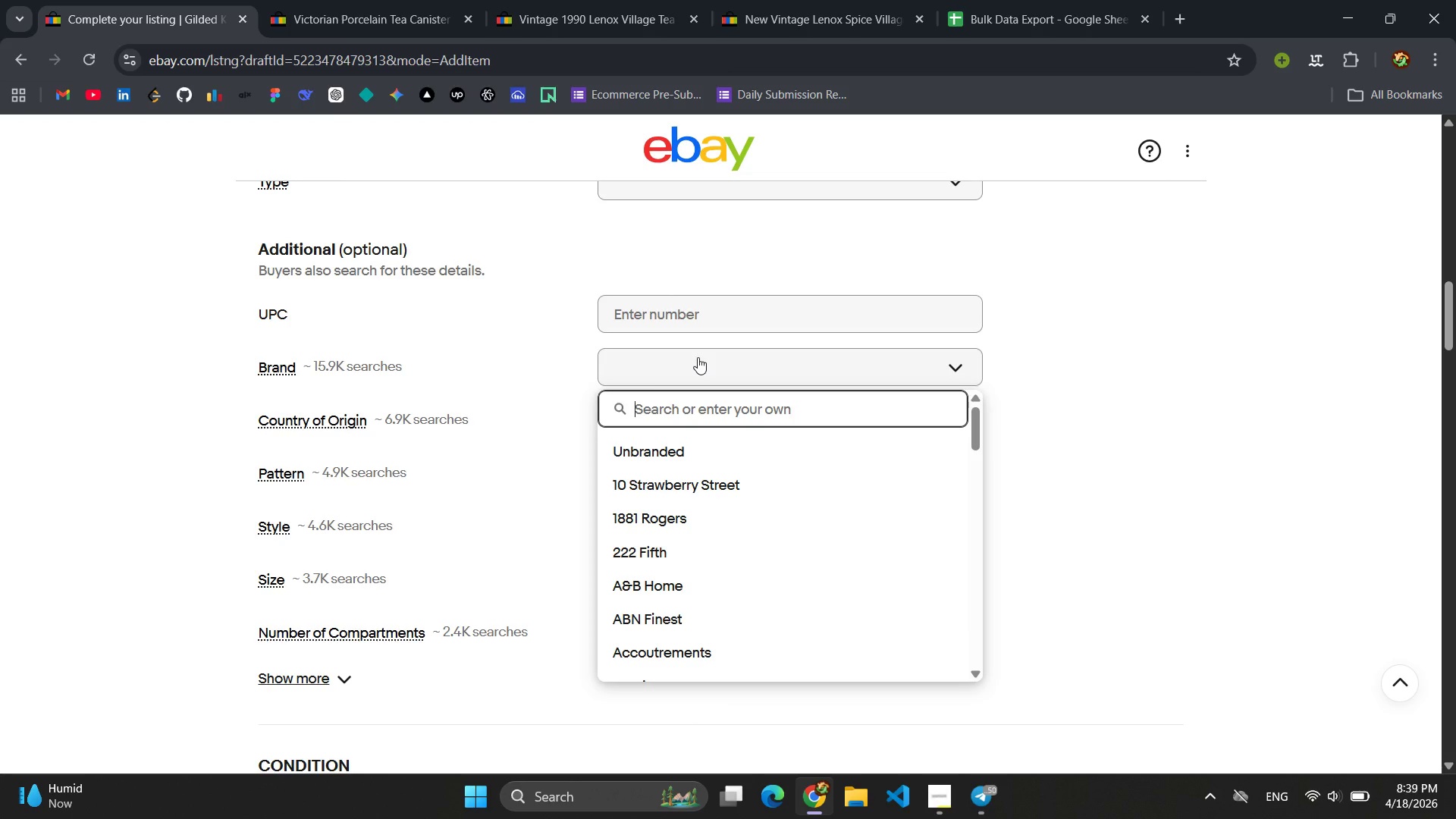 
key(Shift+ShiftLeft)
 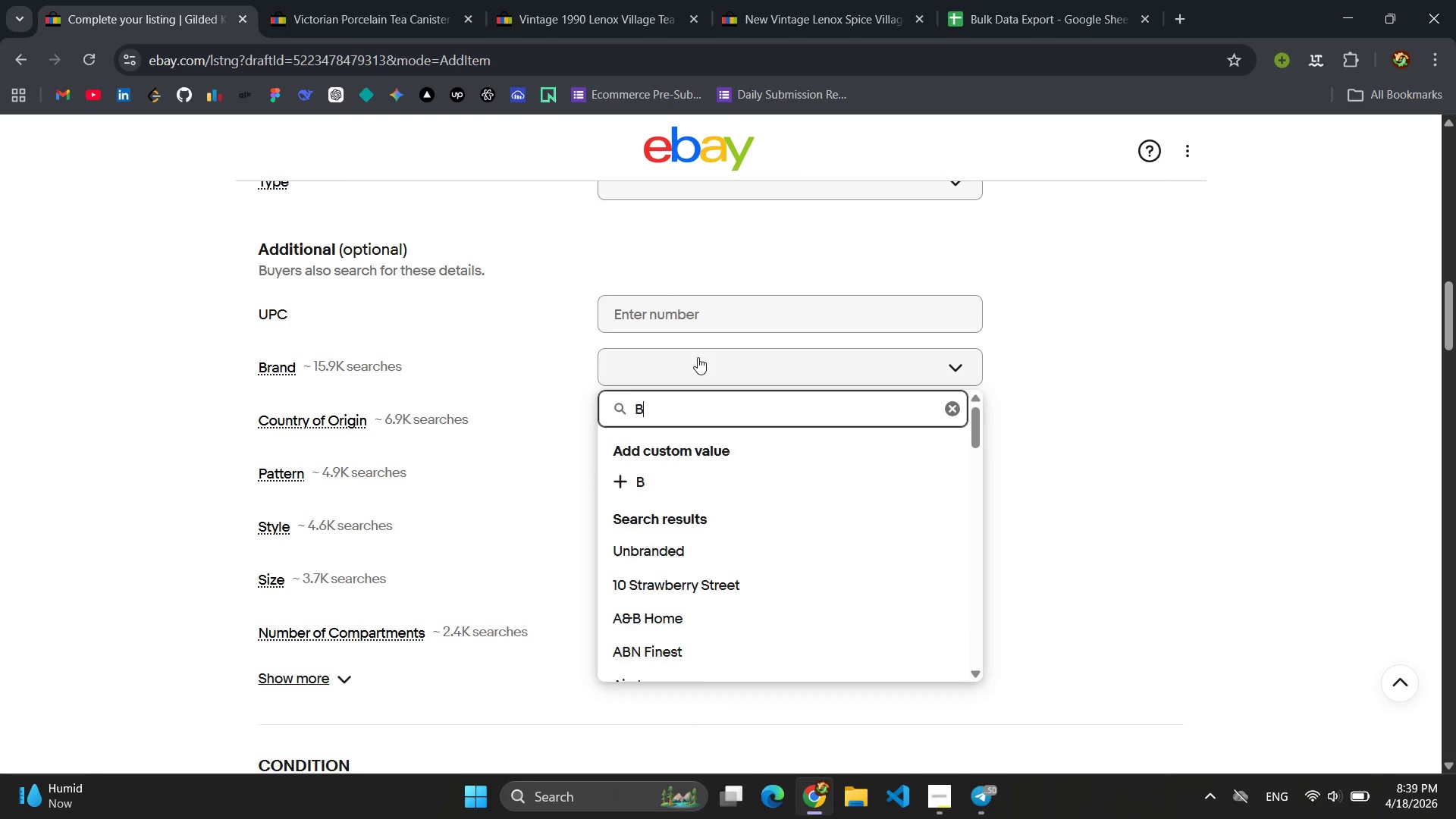 
key(Shift+B)
 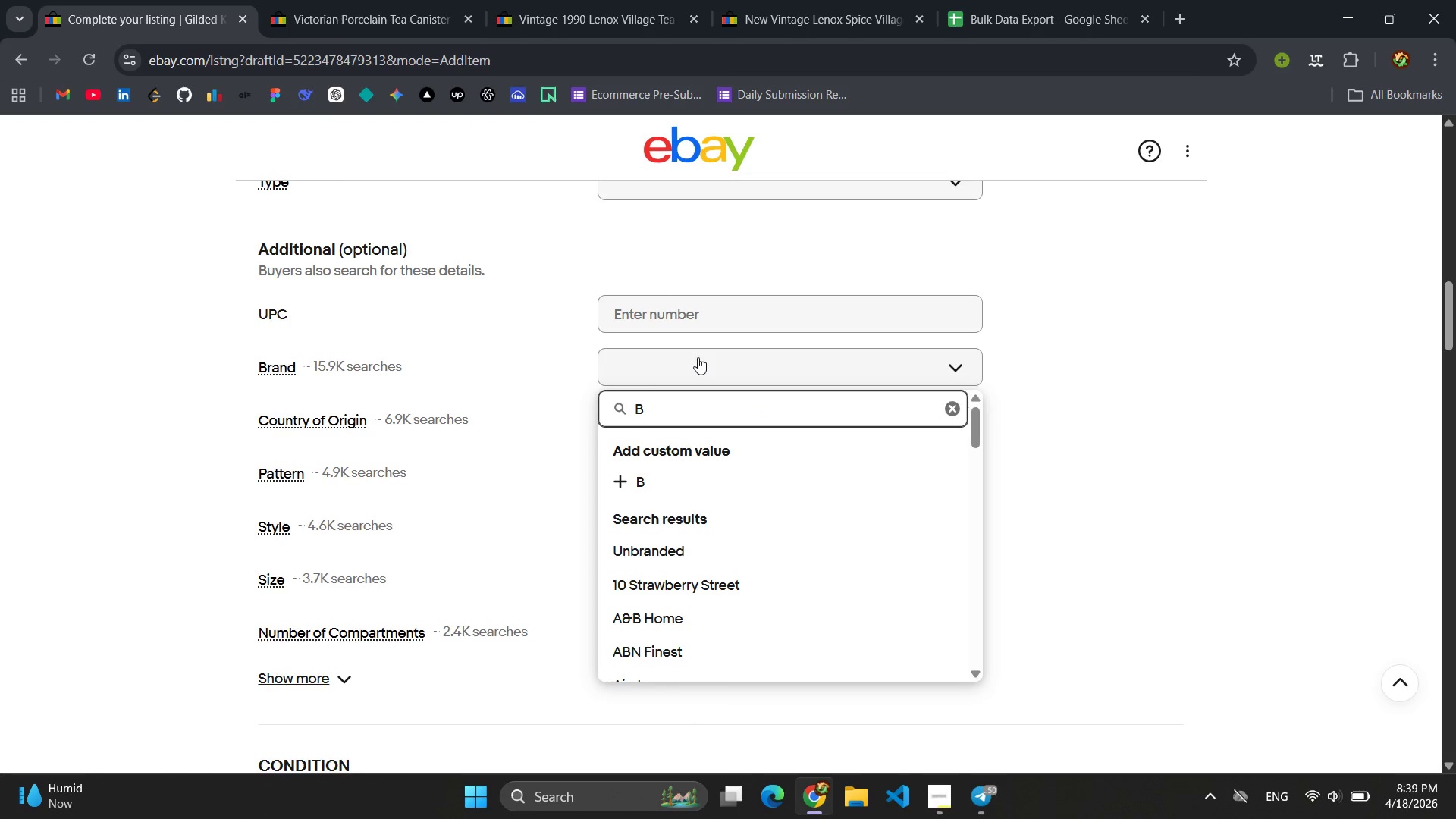 
key(Backspace)
type(The Gilded Kettle)
 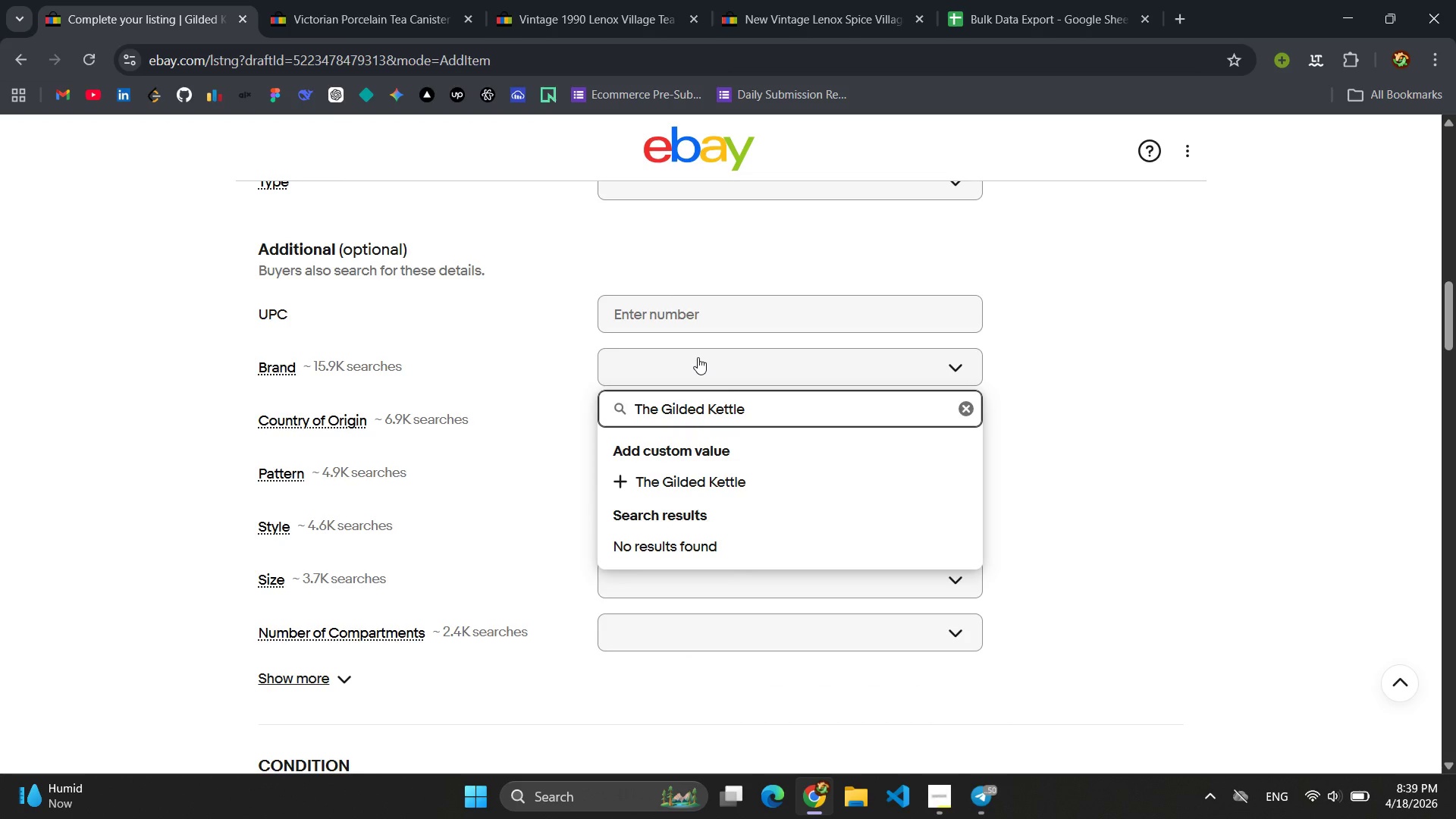 
key(Enter)
 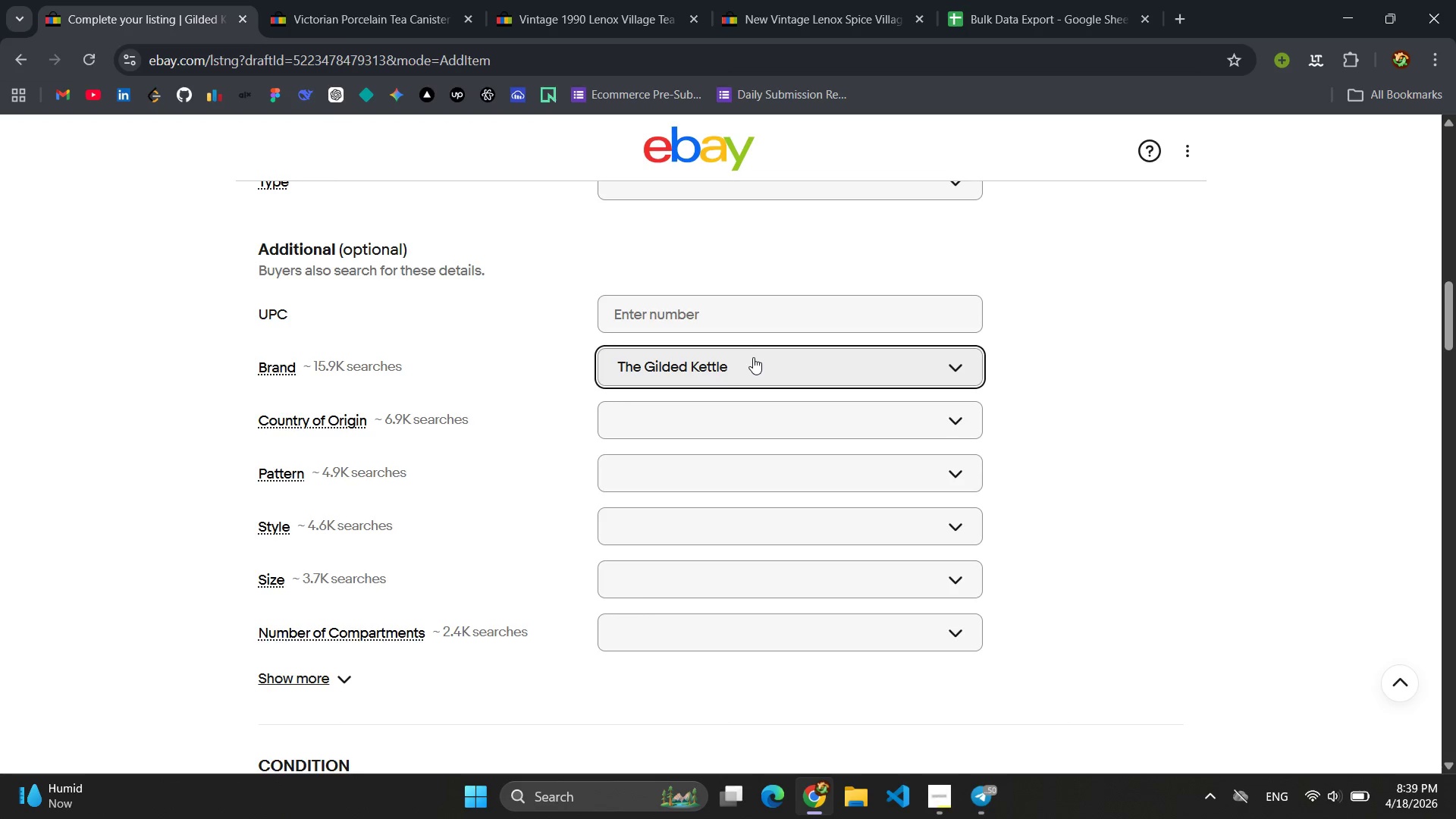 
scroll: coordinate [763, 360], scroll_direction: up, amount: 1.0
 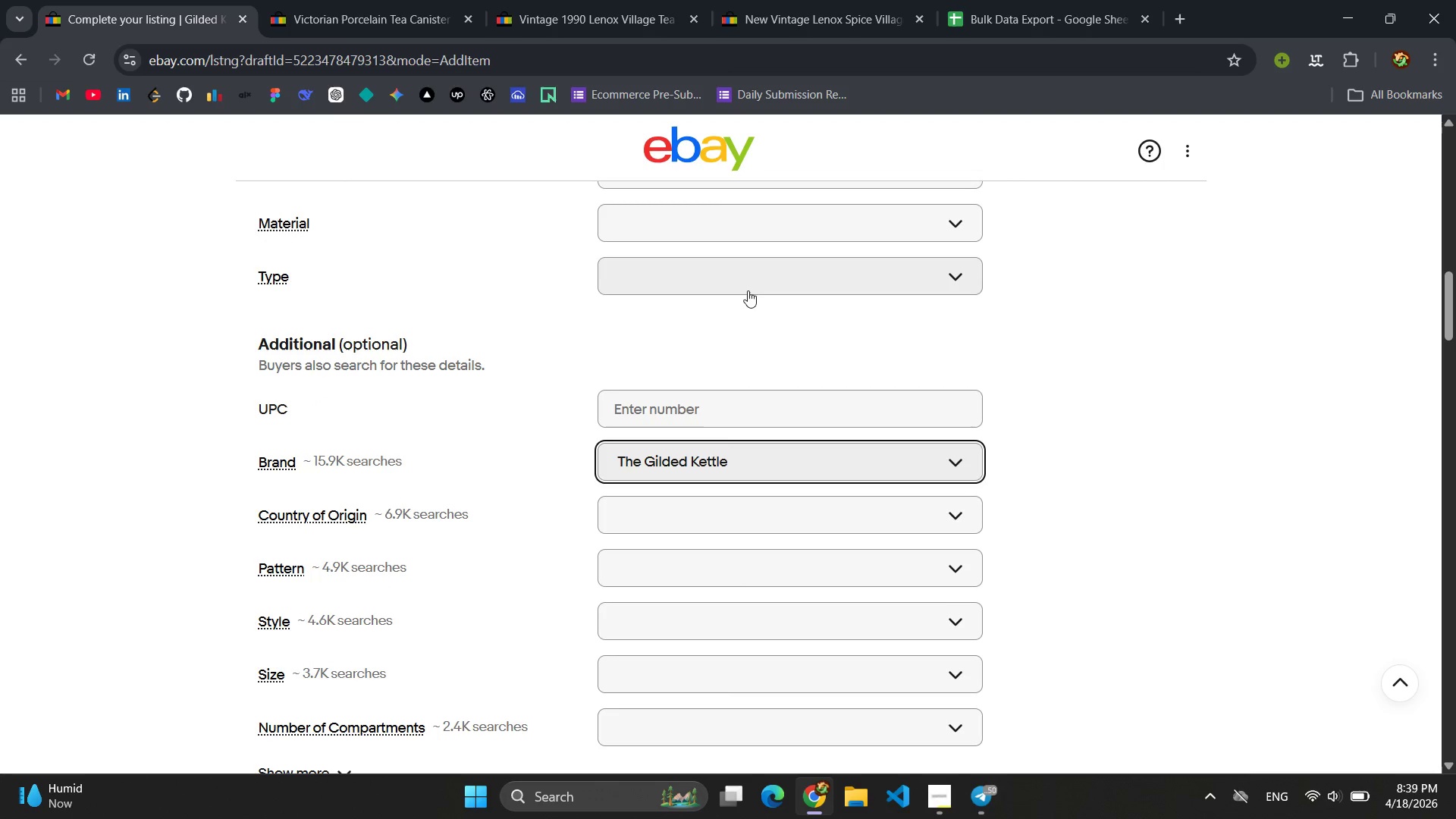 
left_click([718, 266])
 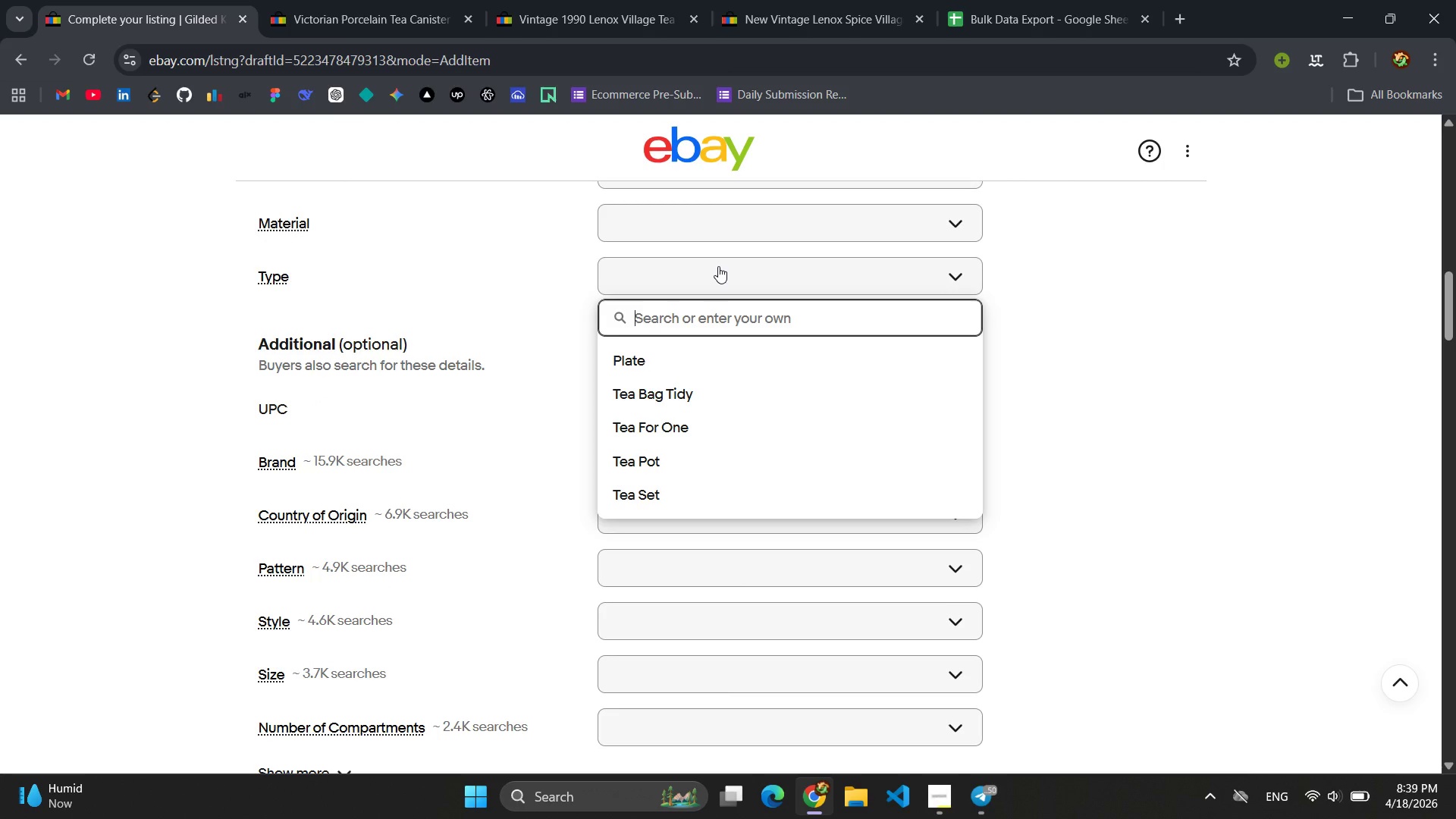 
type(Team)
key(Backspace)
type( Sampler / Gift Set)
 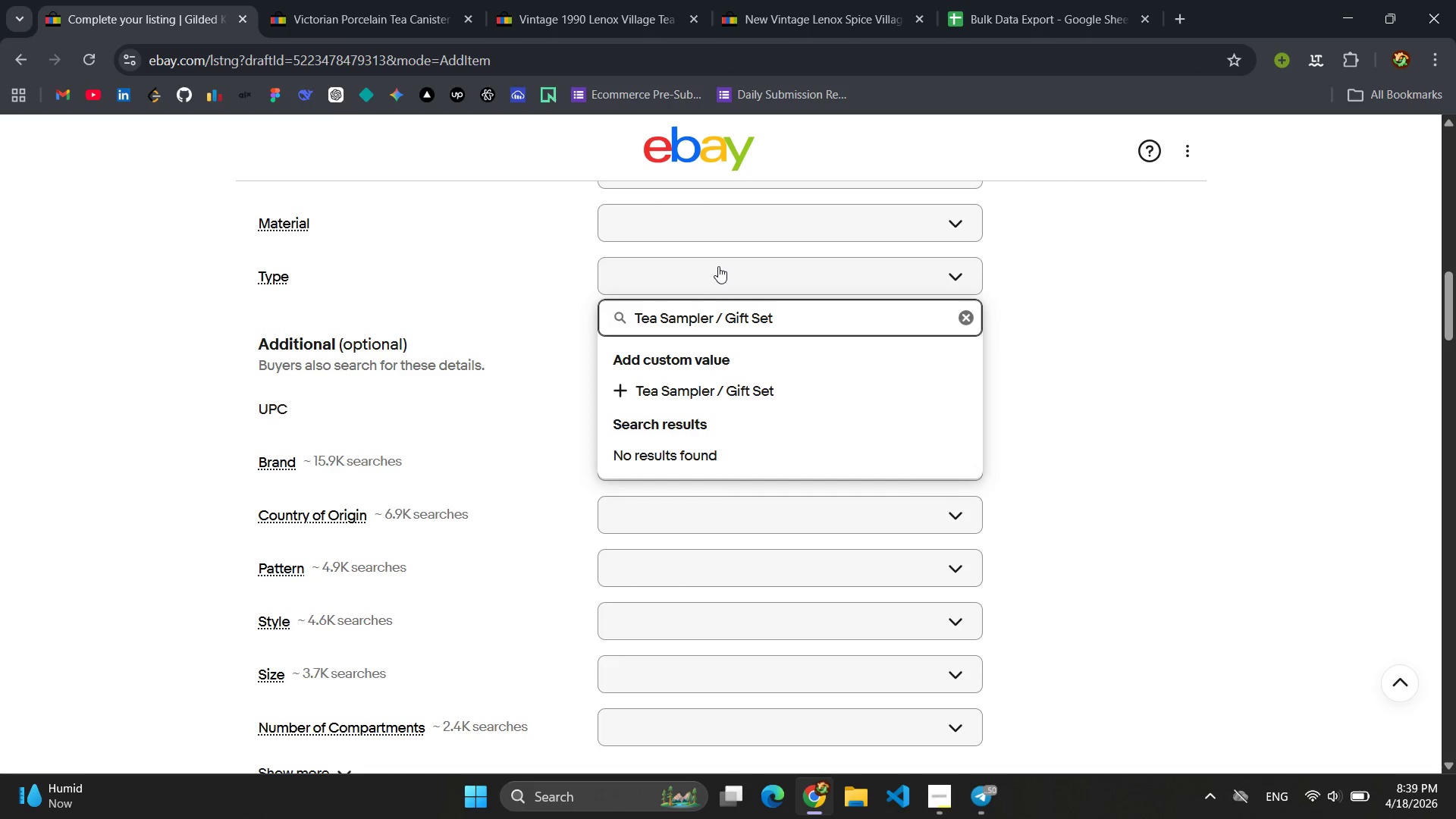 
key(Enter)
 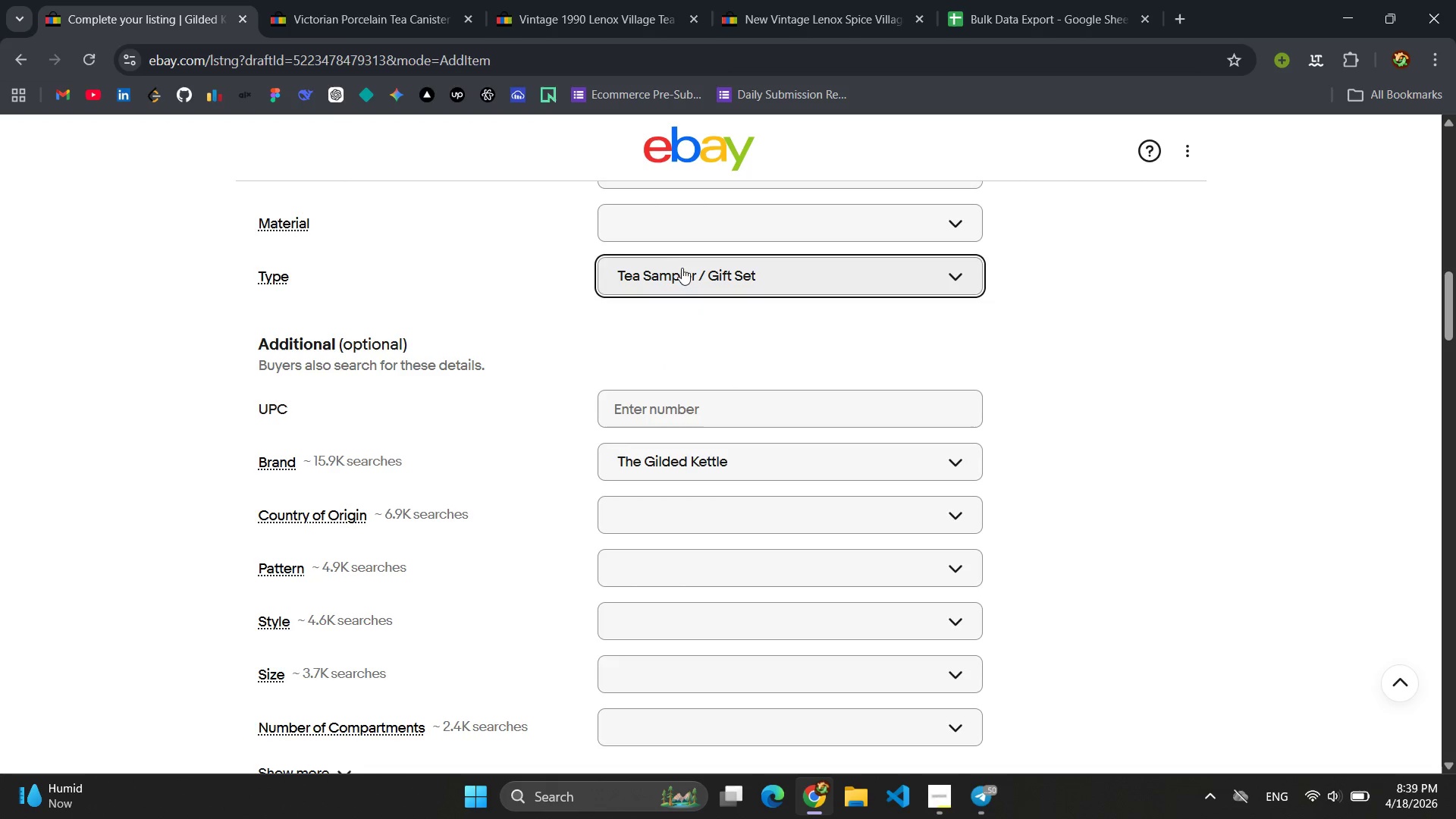 
wait(5.83)
 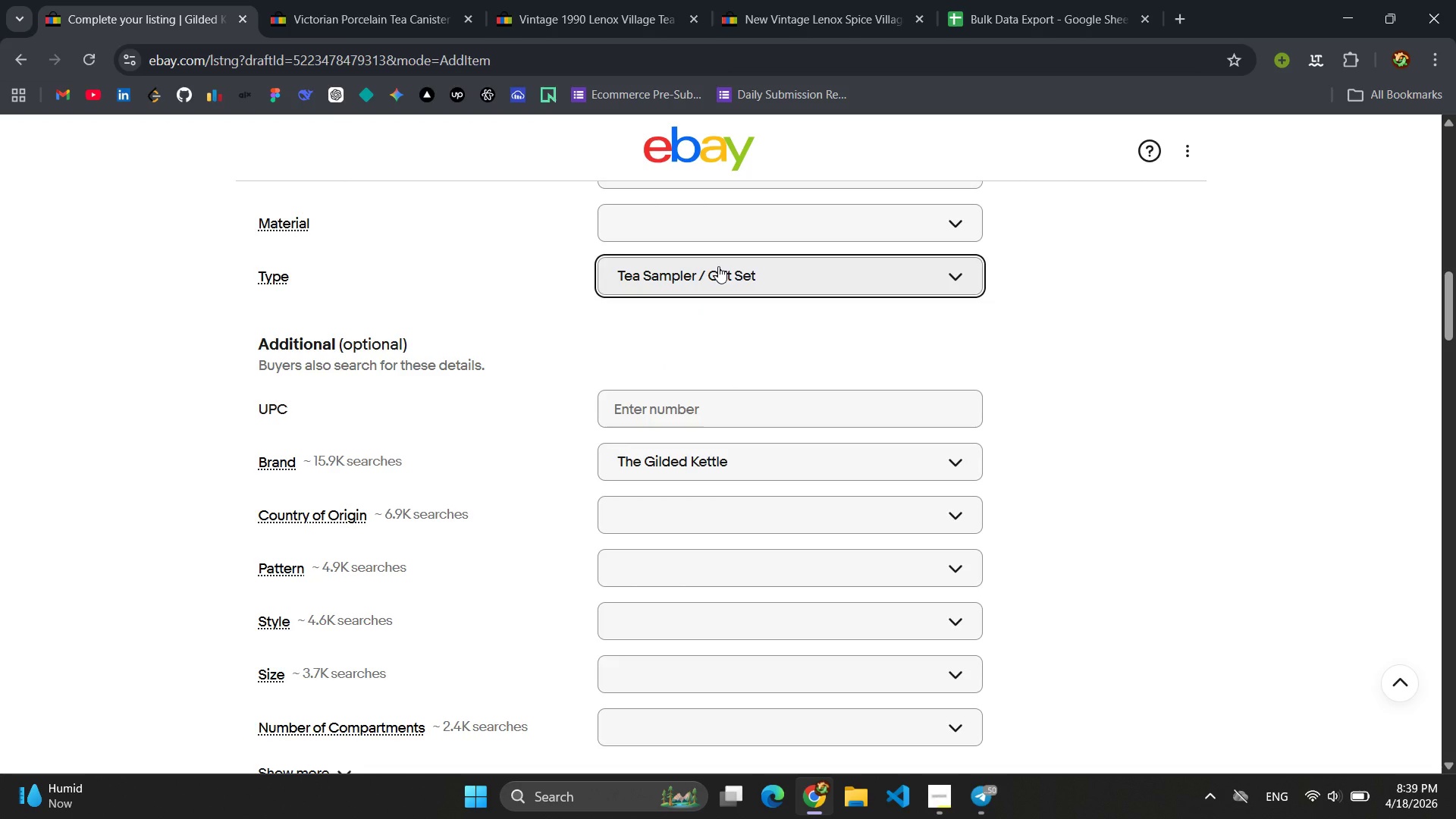 
left_click([1016, 11])
 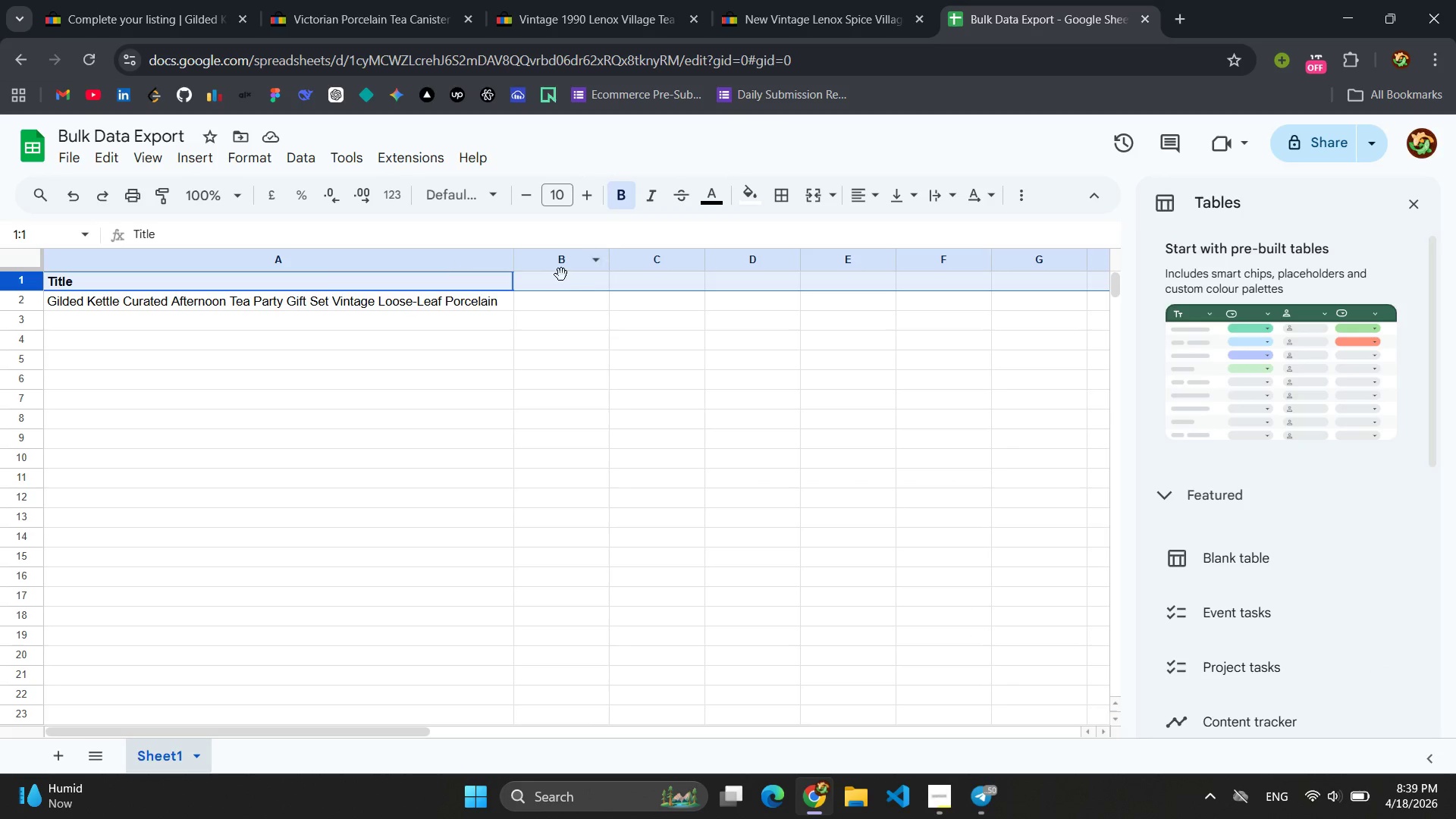 
left_click([560, 278])
 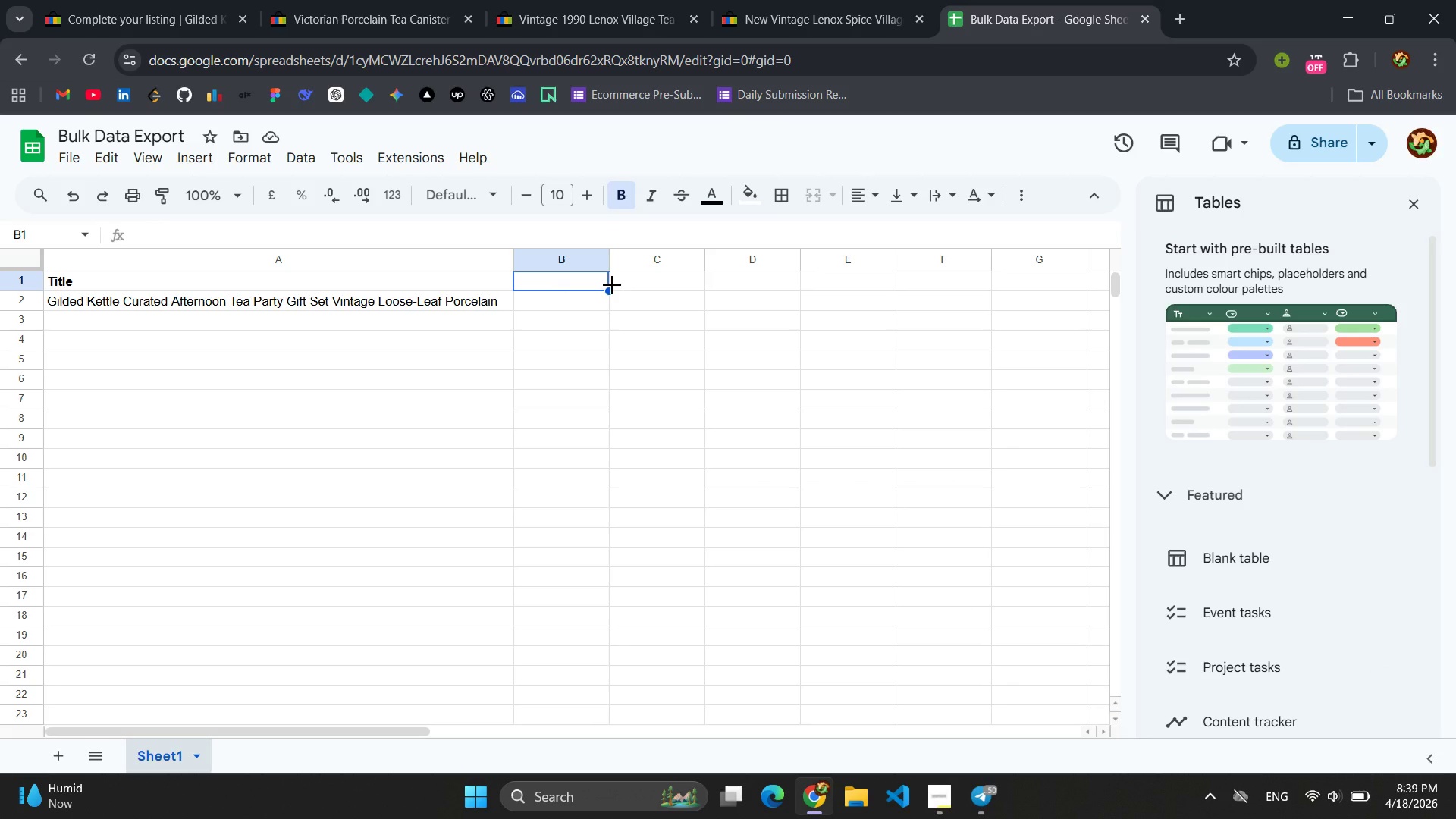 
type(Brand)
 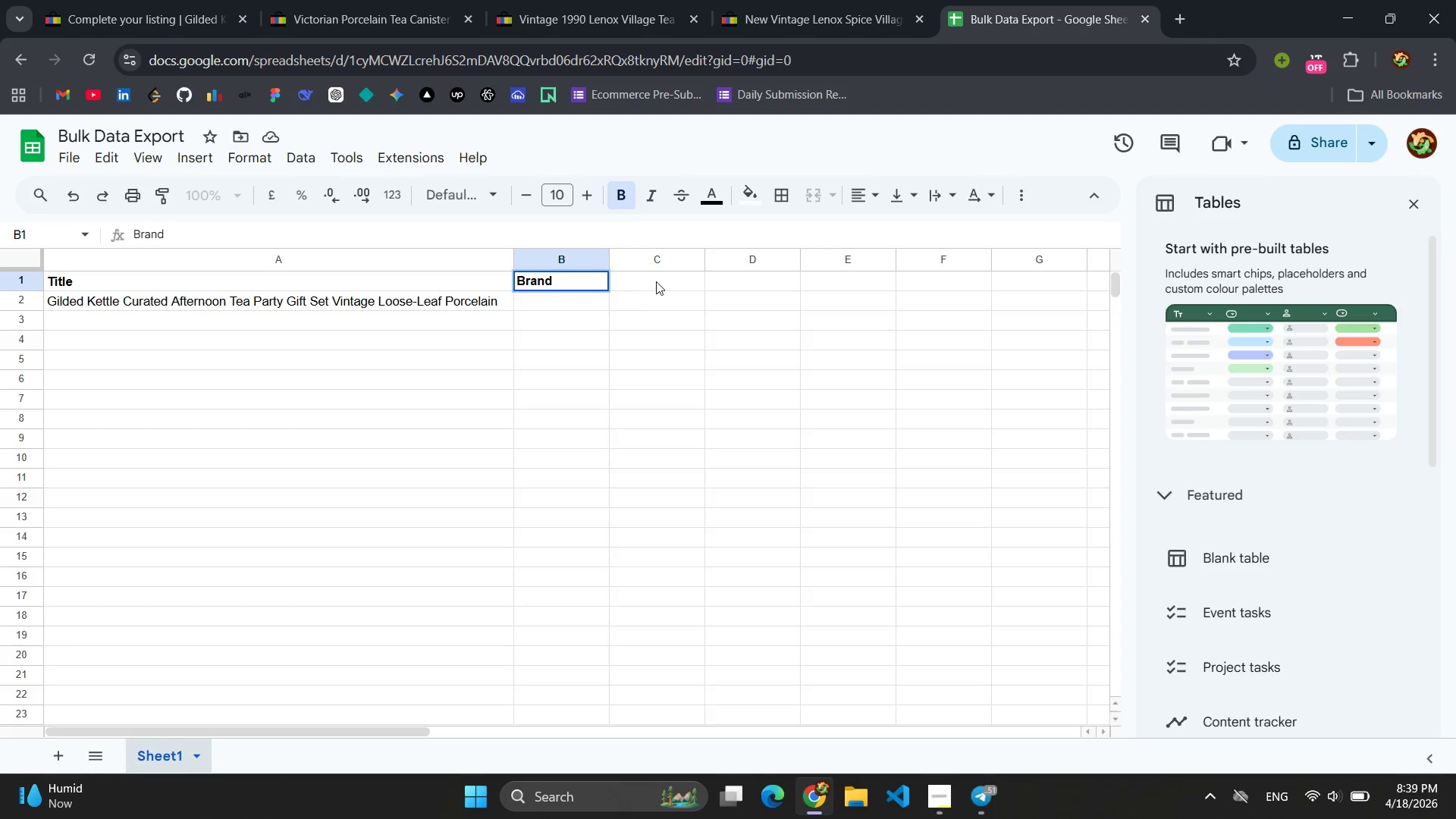 
left_click([656, 281])
 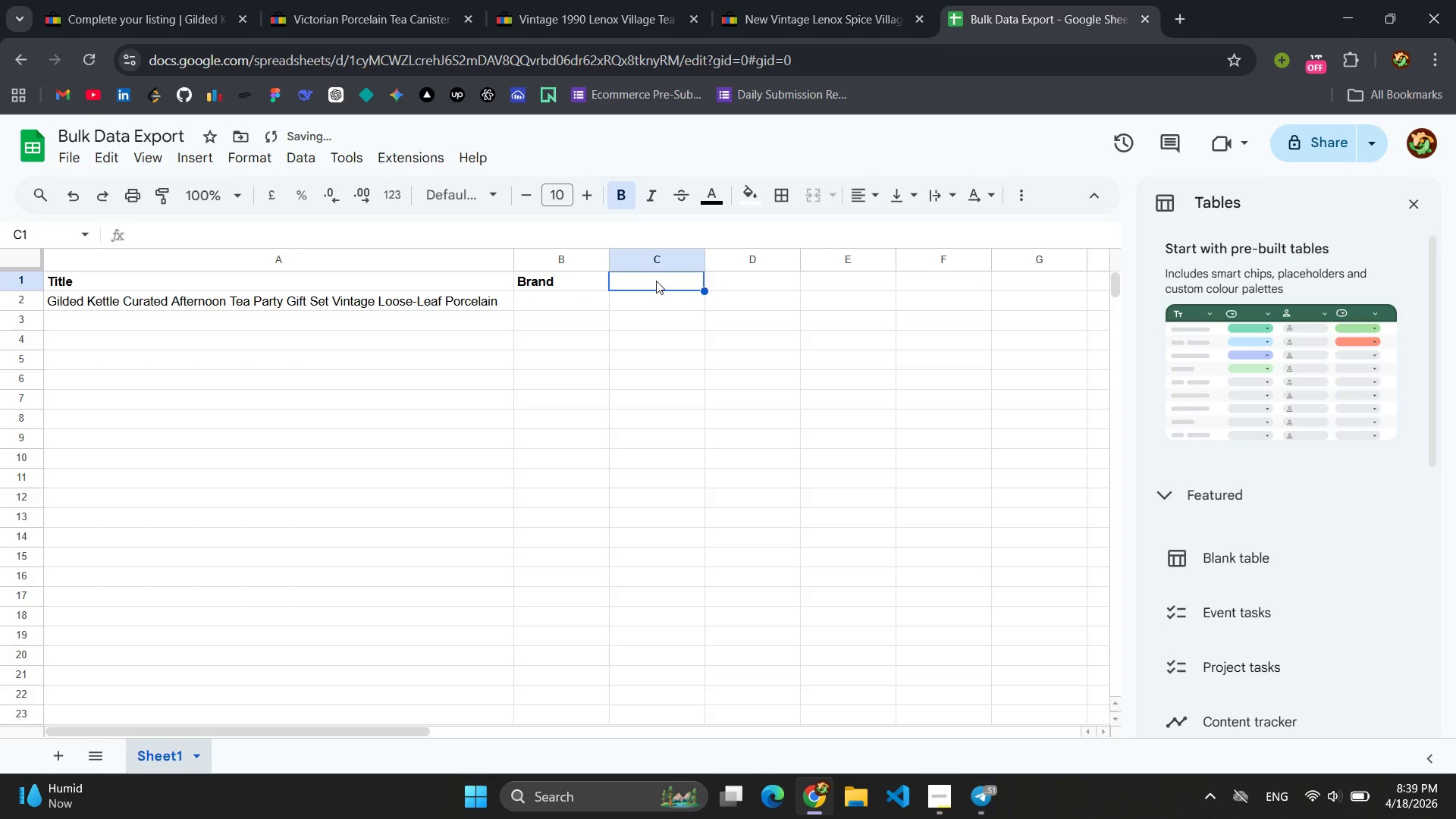 
type(Type)
 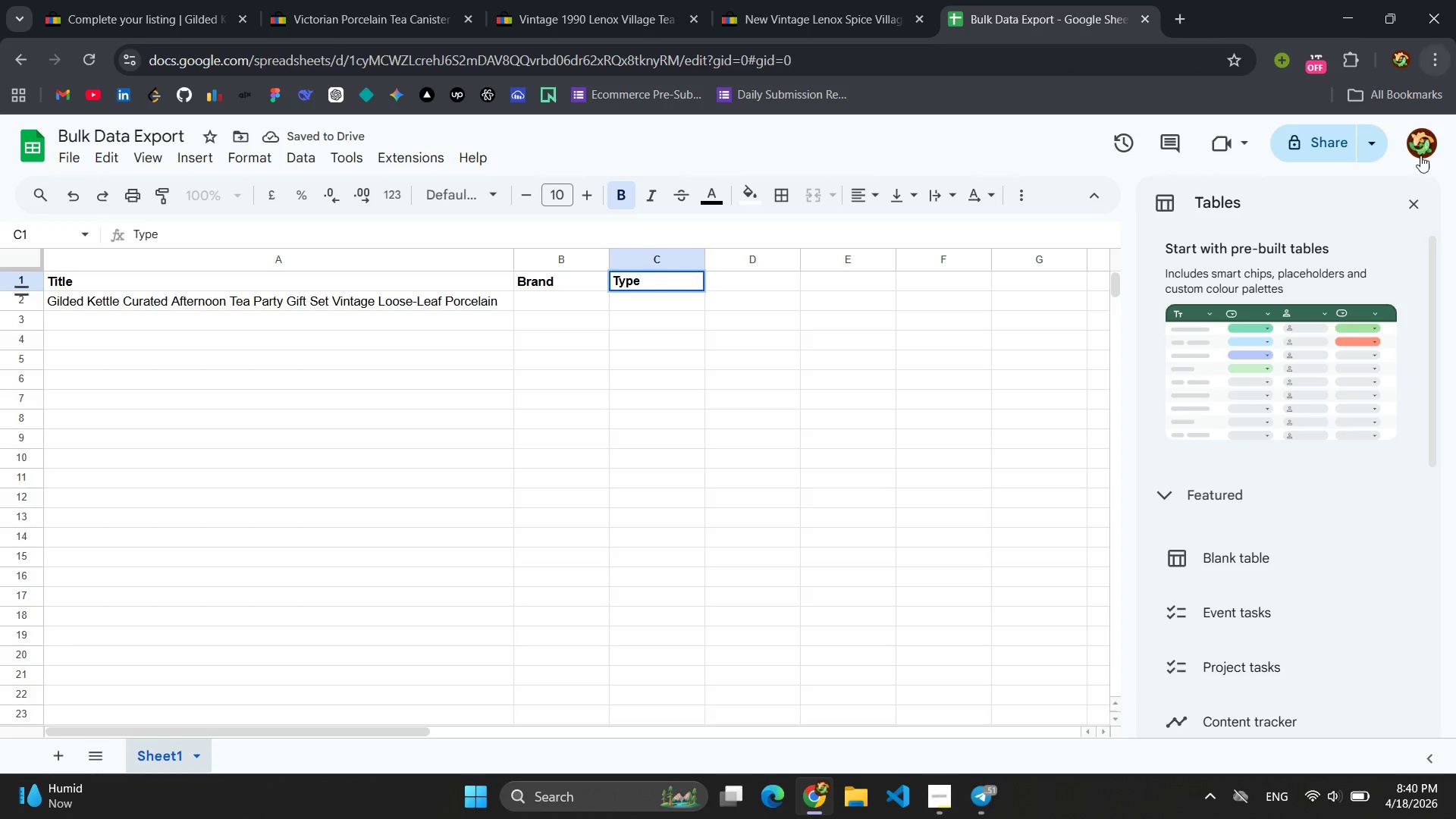 
left_click([1417, 204])
 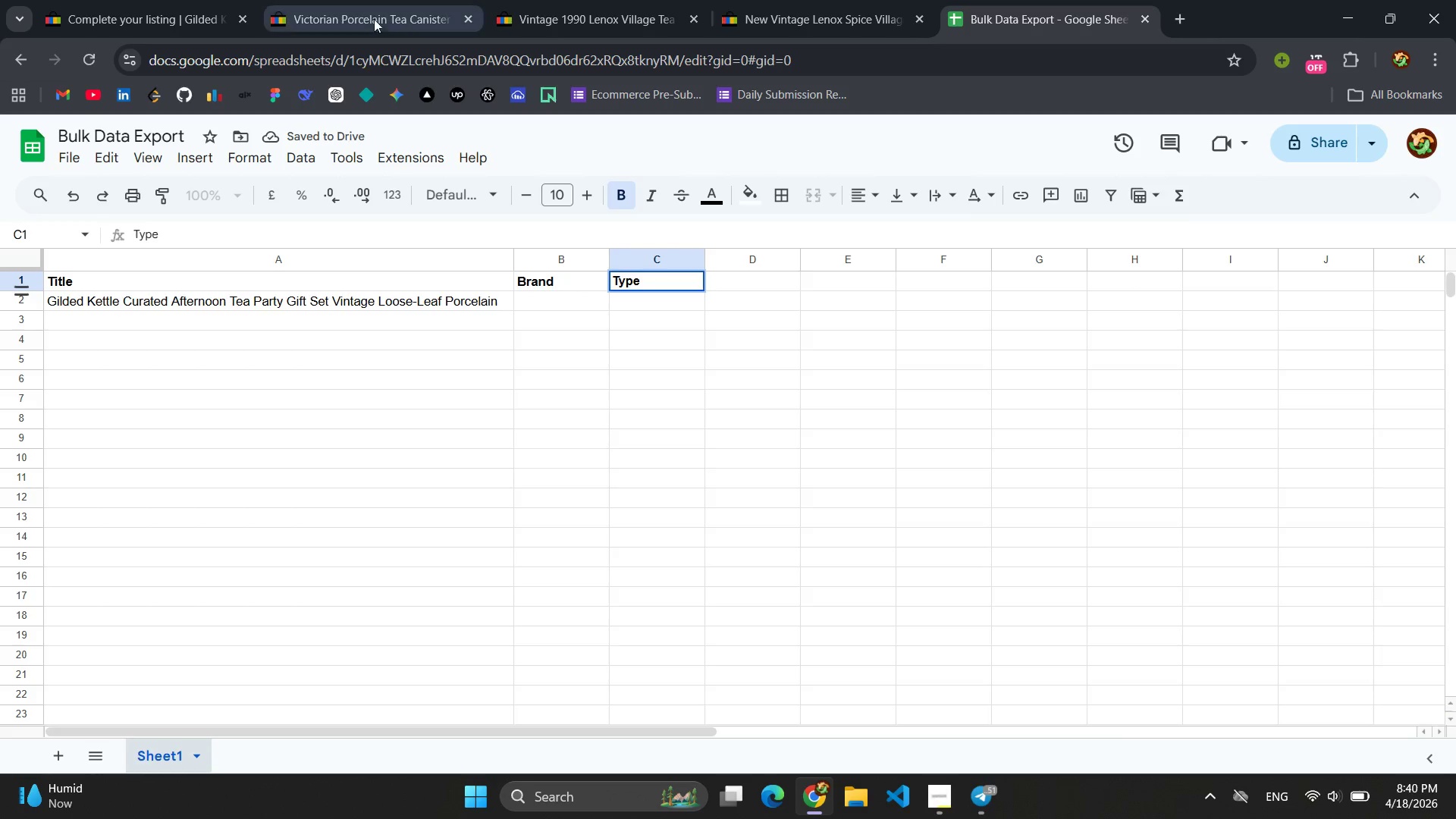 
left_click([146, 7])
 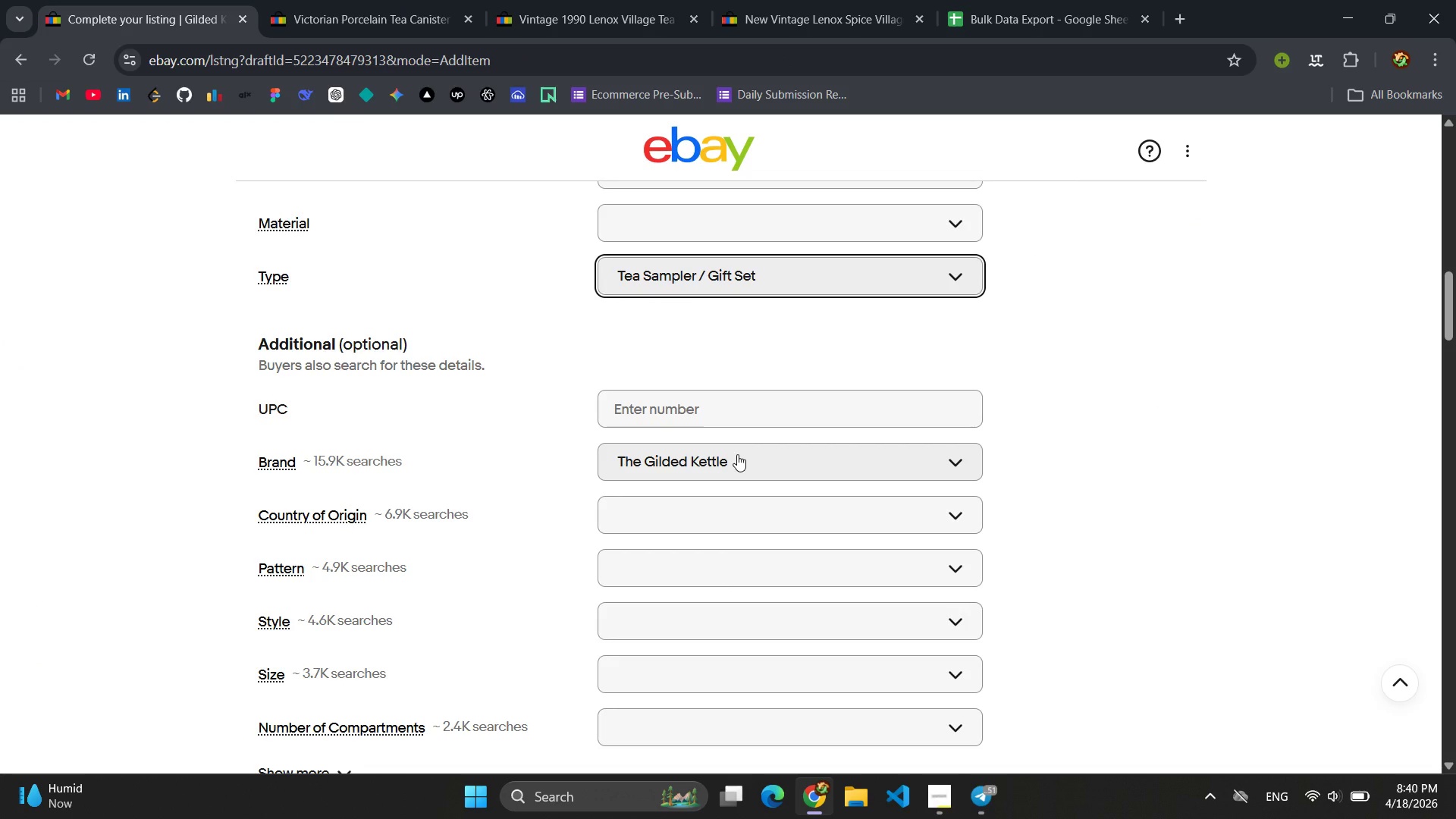 
left_click([737, 454])
 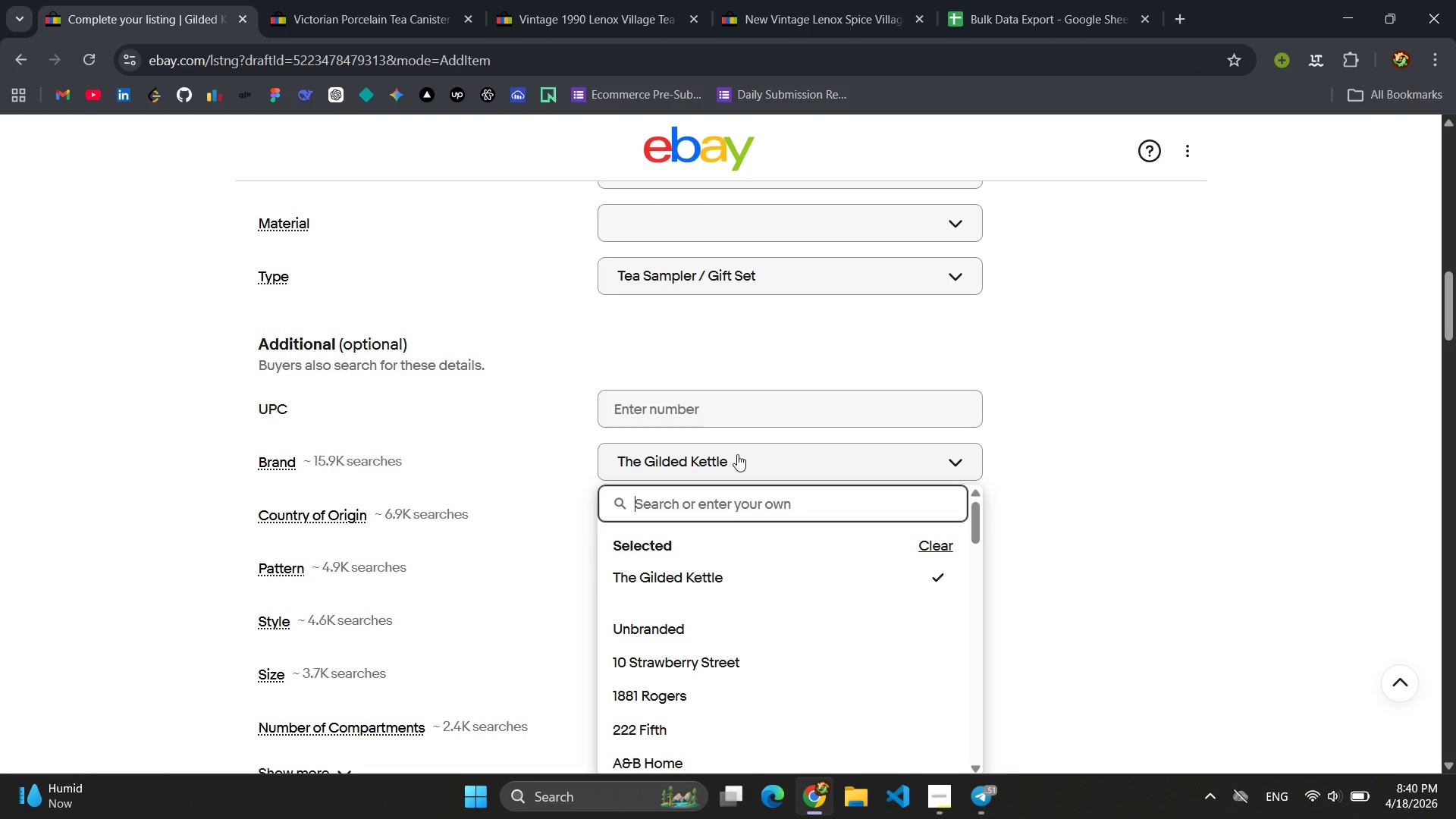 
left_click([999, 5])
 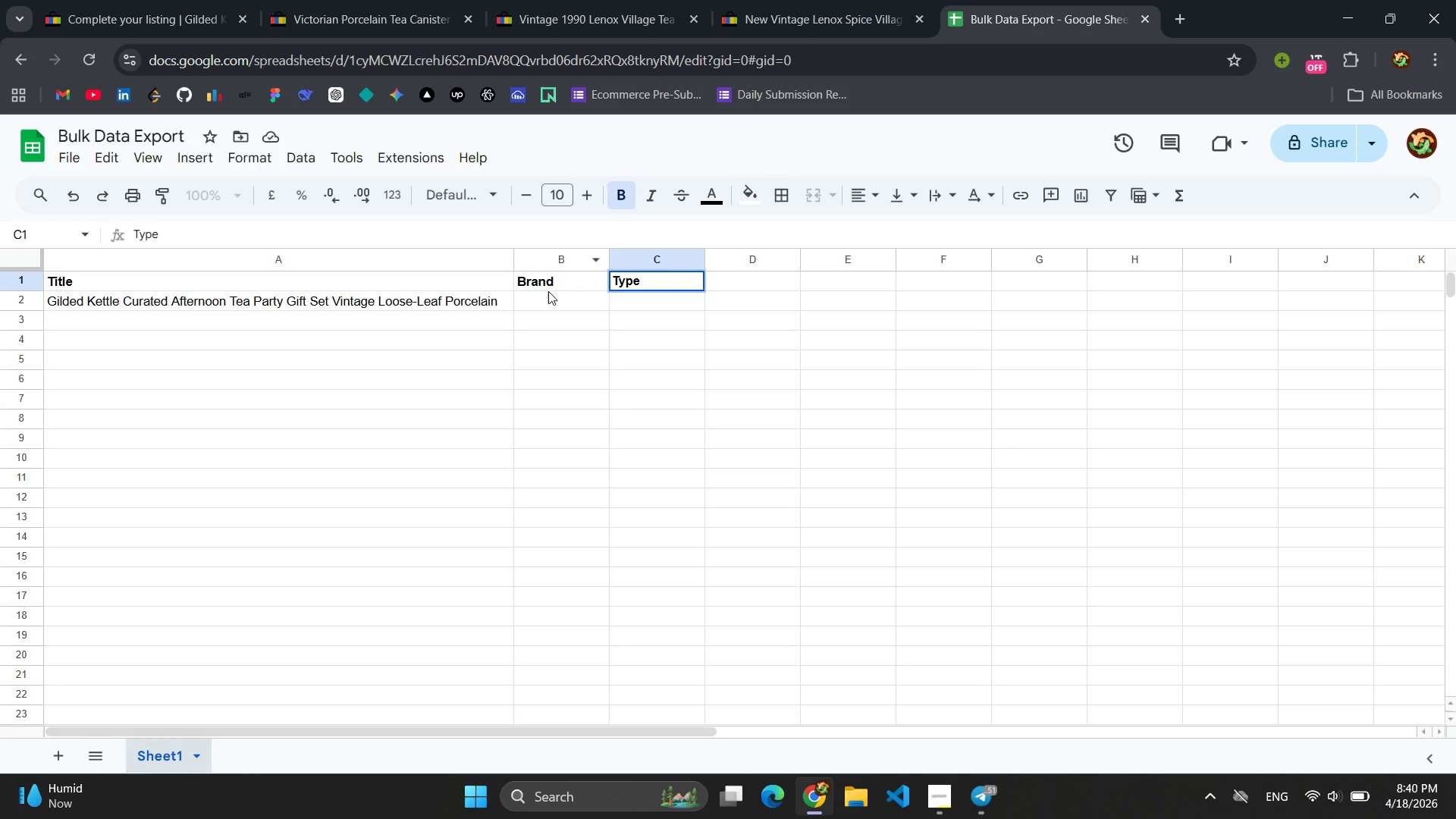 
left_click([548, 295])
 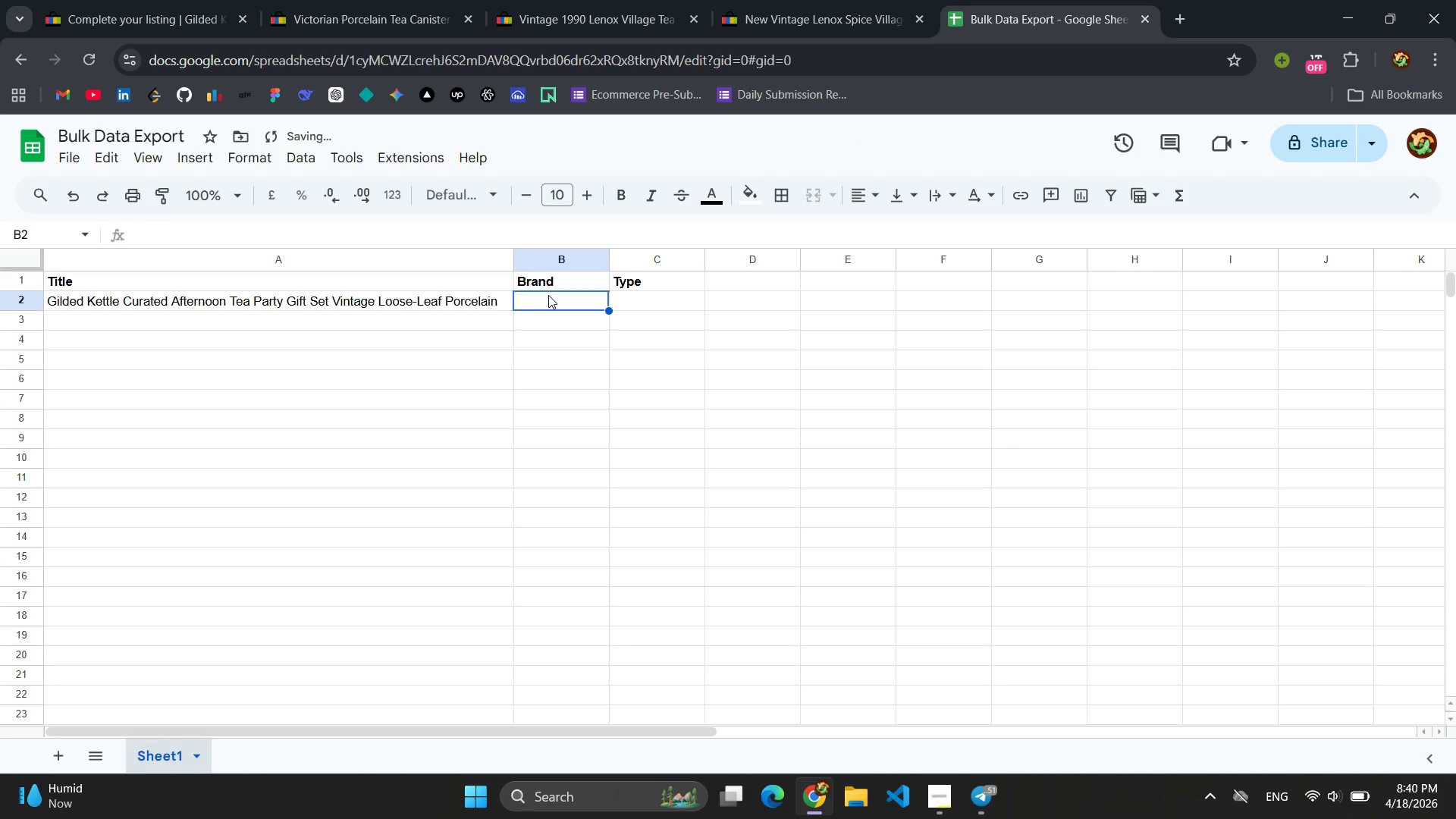 
type(The Gilded Kettle)
 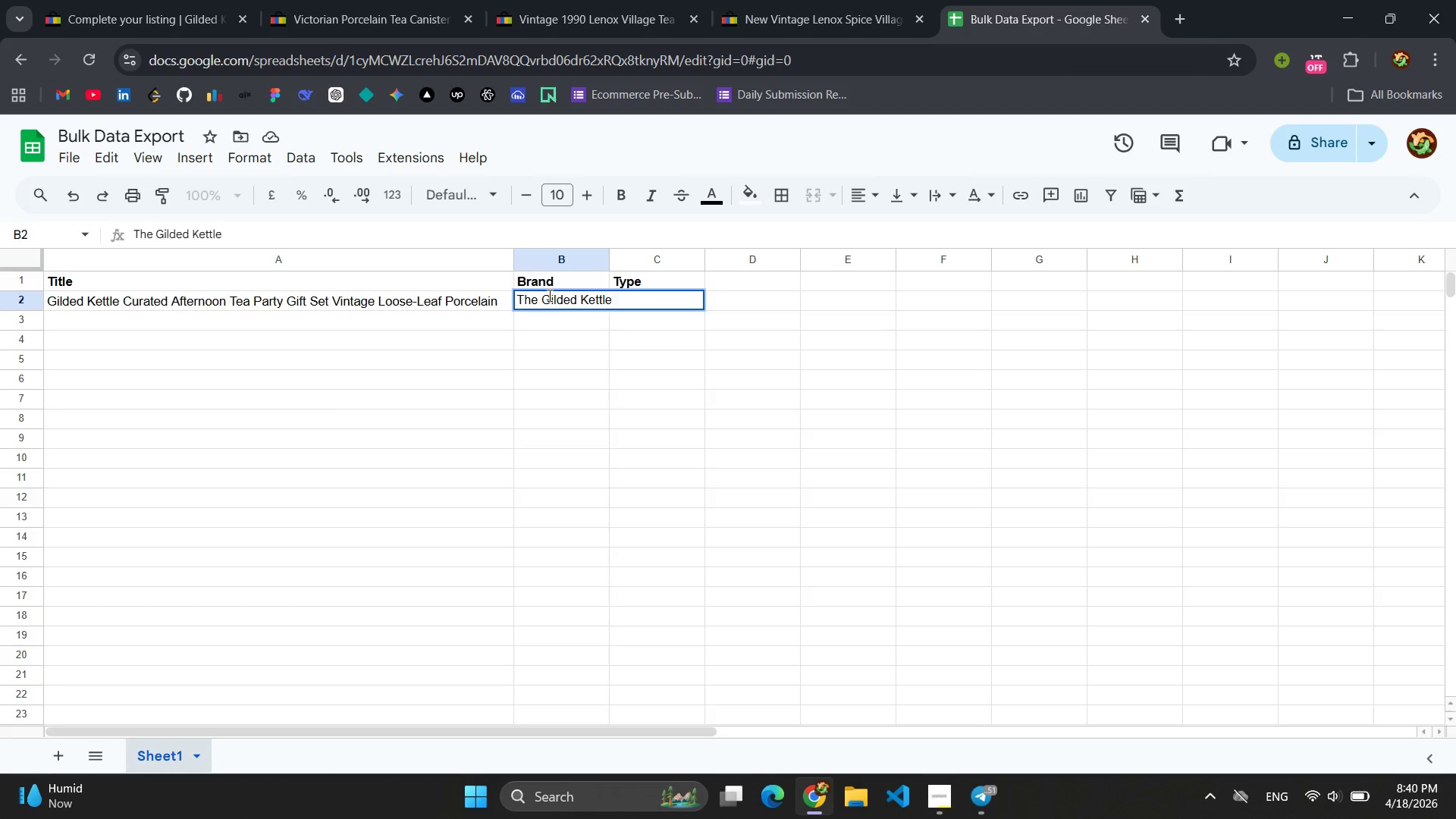 
left_click_drag(start_coordinate=[608, 259], to_coordinate=[648, 259])
 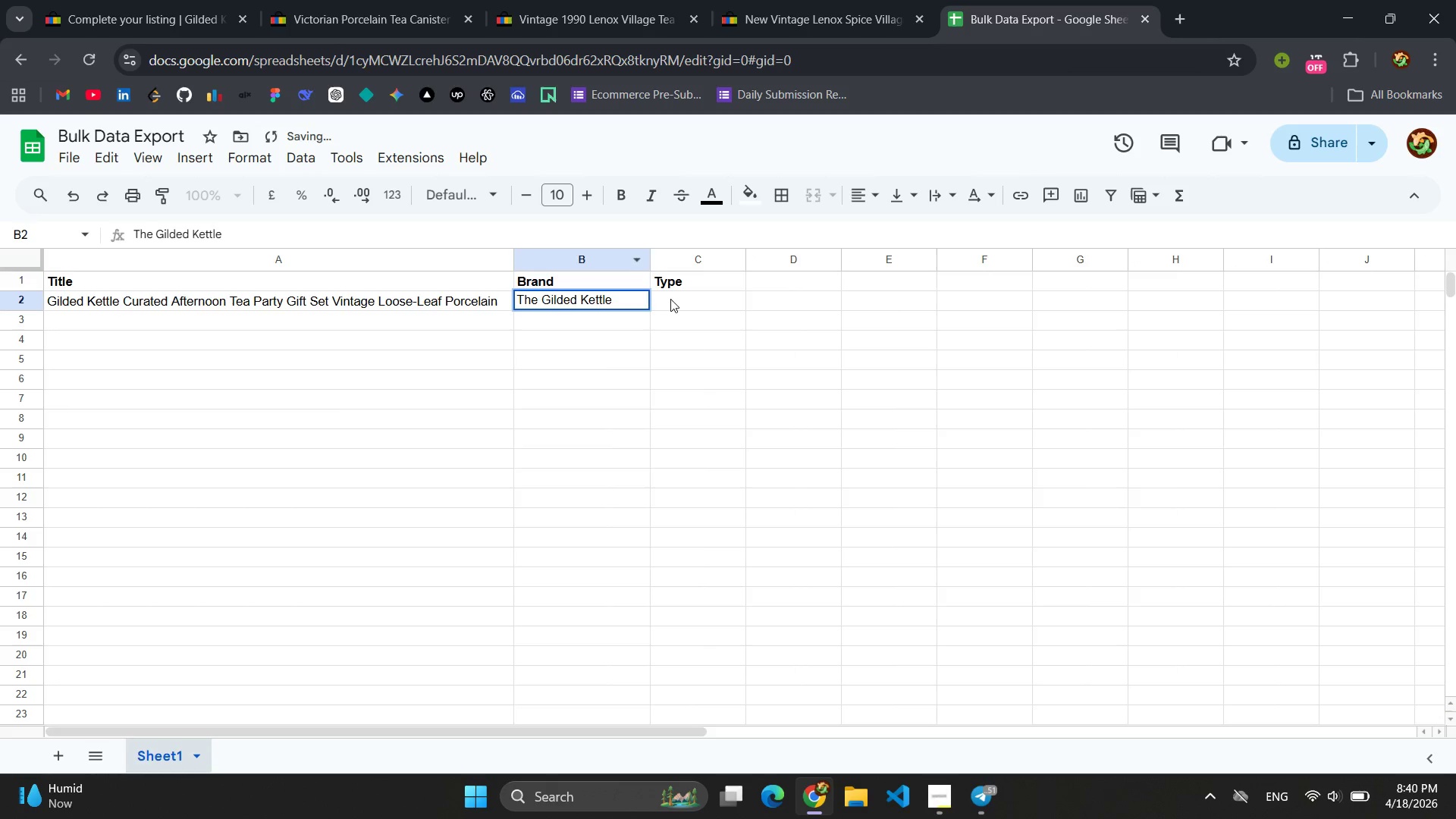 
left_click([672, 299])
 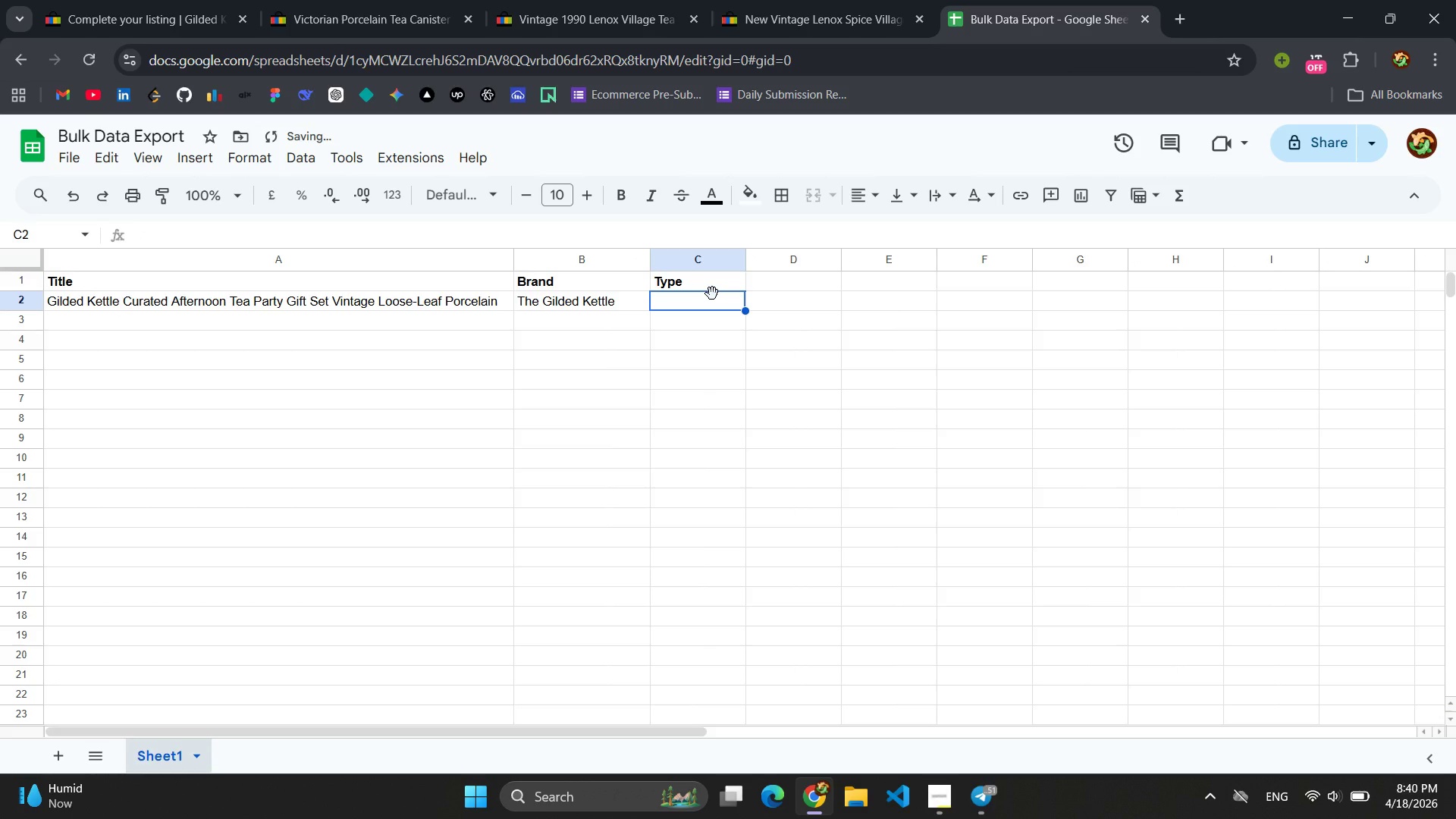 
type(Tea Sampler/ Gift Set)
 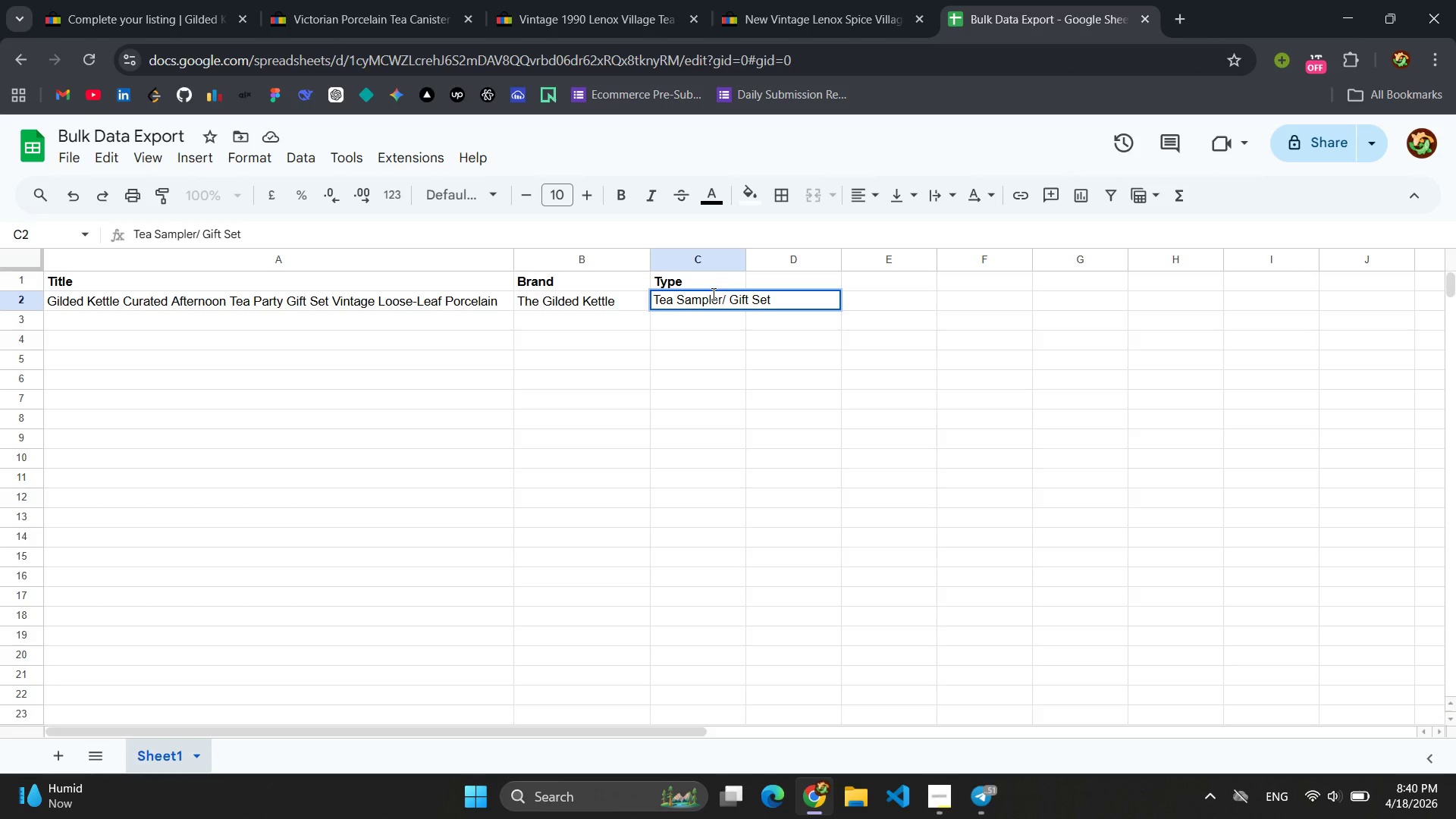 
left_click_drag(start_coordinate=[748, 254], to_coordinate=[795, 261])
 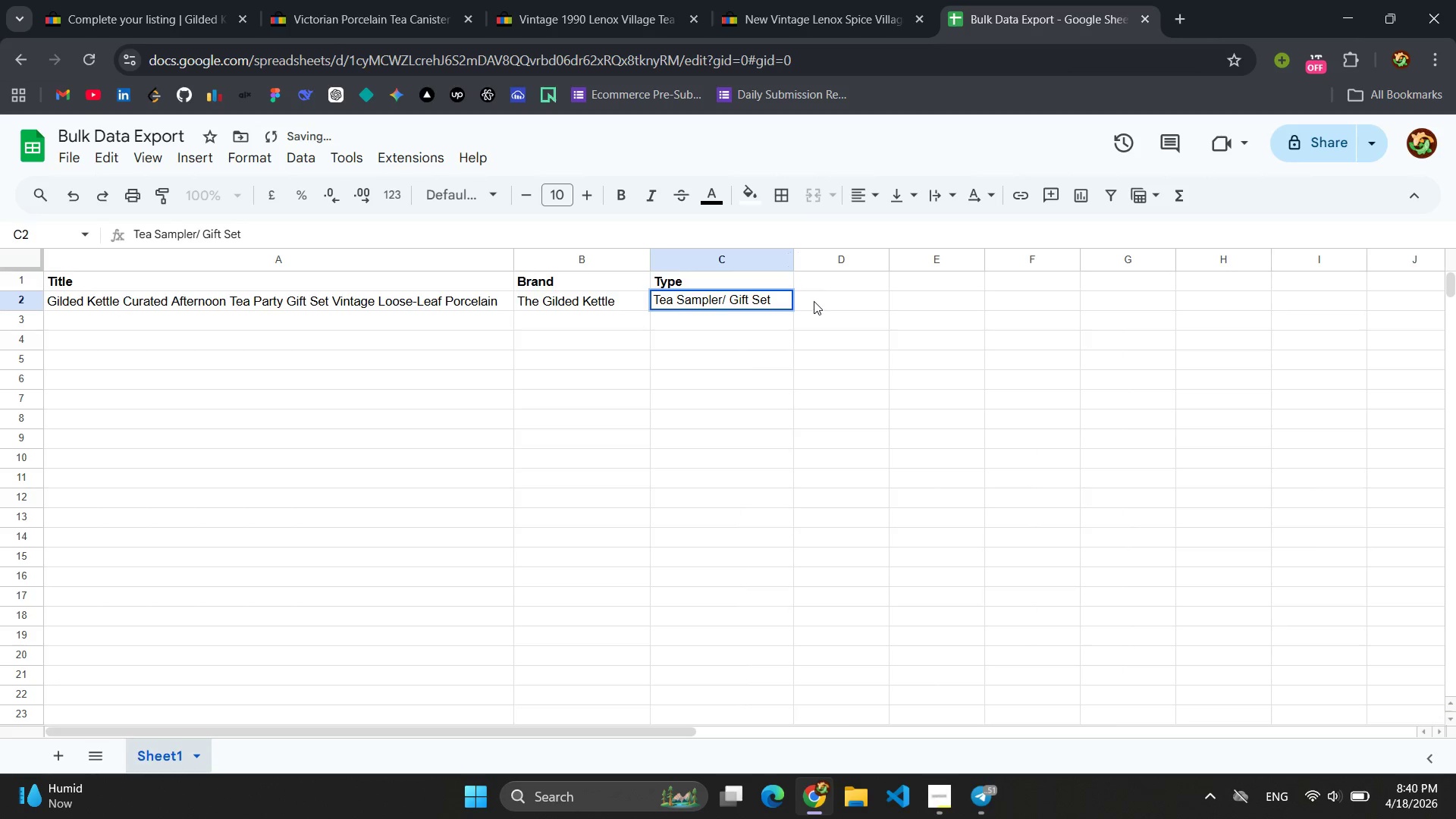 
left_click([814, 301])
 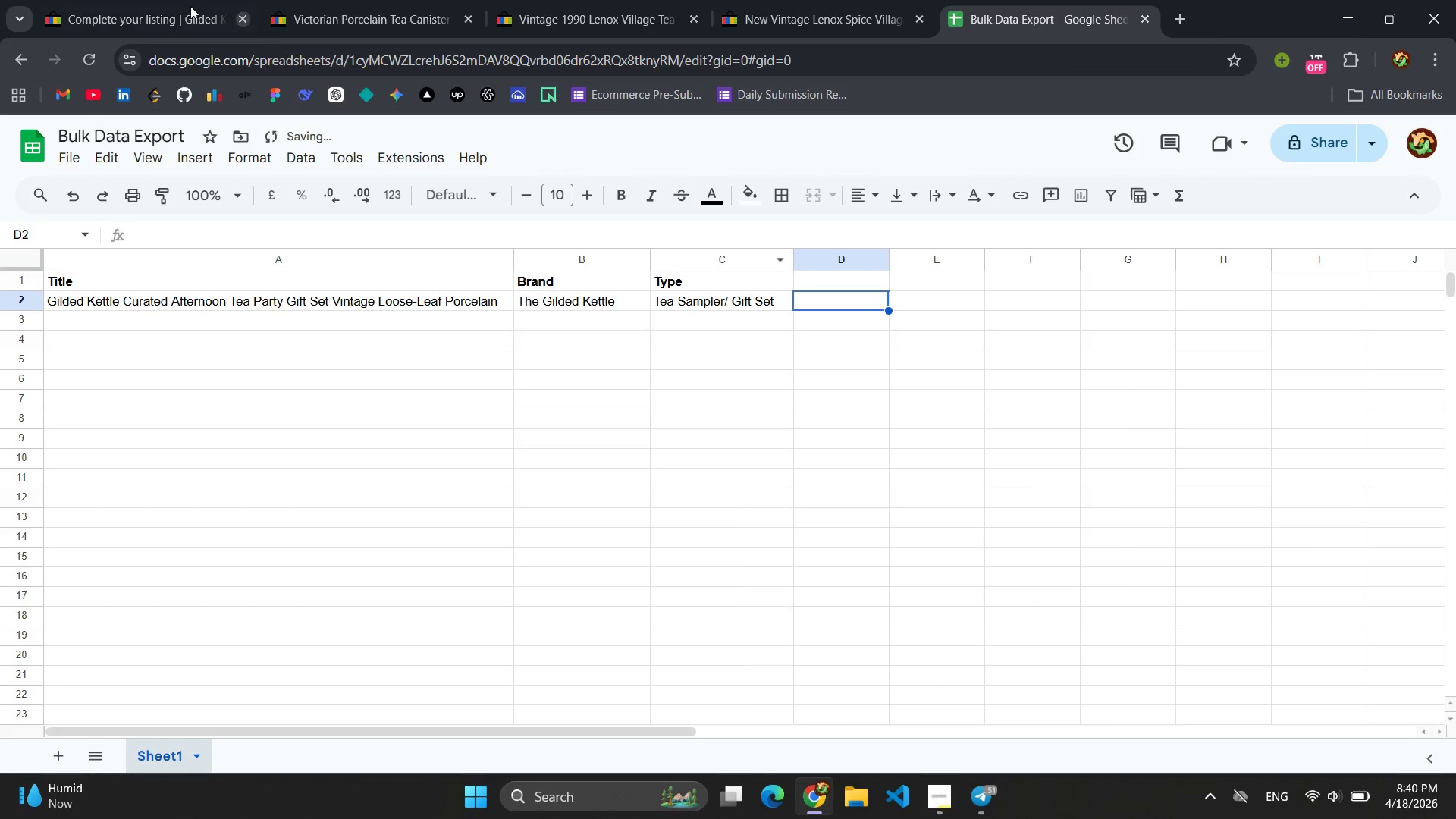 
left_click([179, 0])
 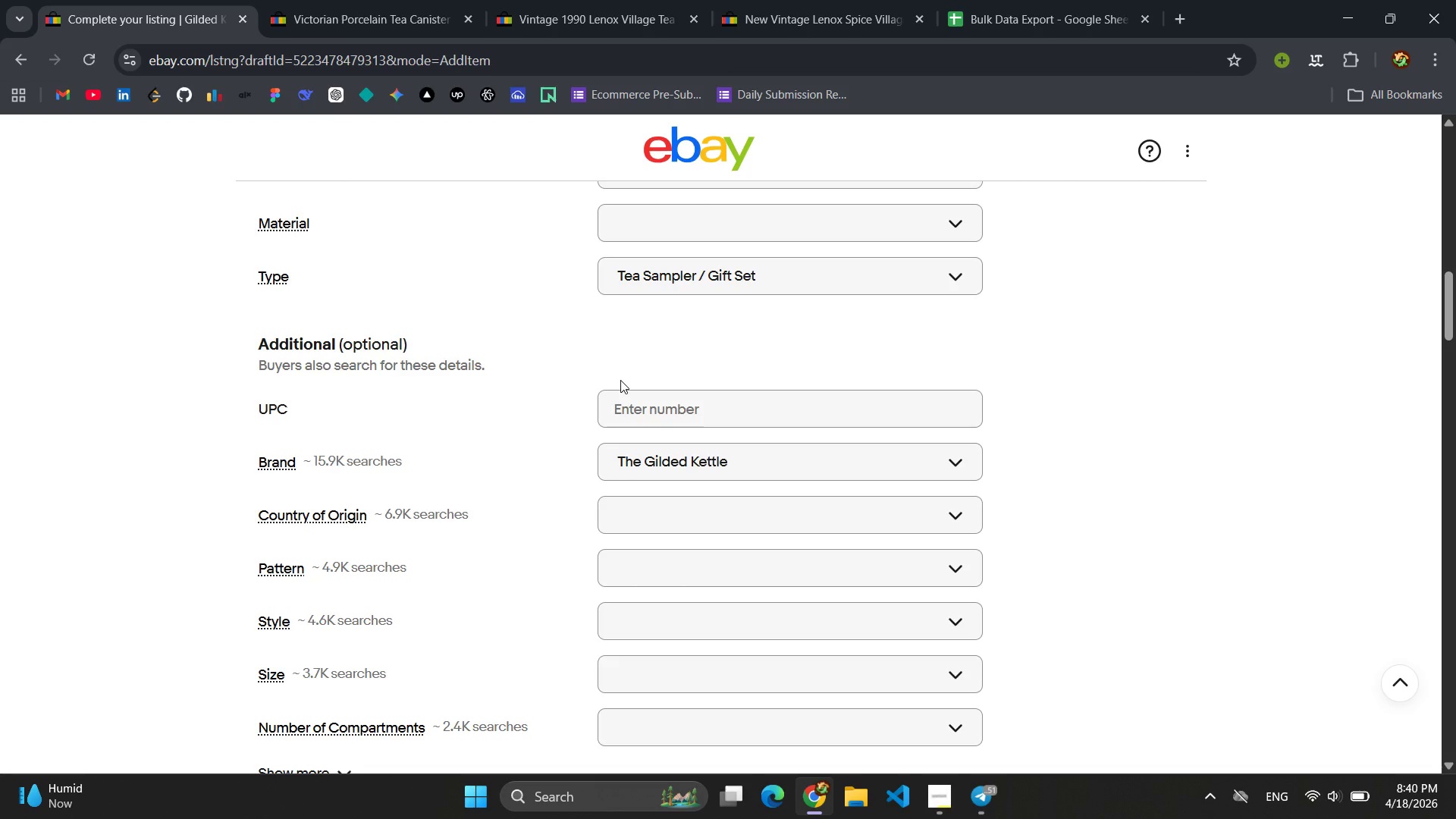 
scroll: coordinate [618, 380], scroll_direction: down, amount: 2.0
 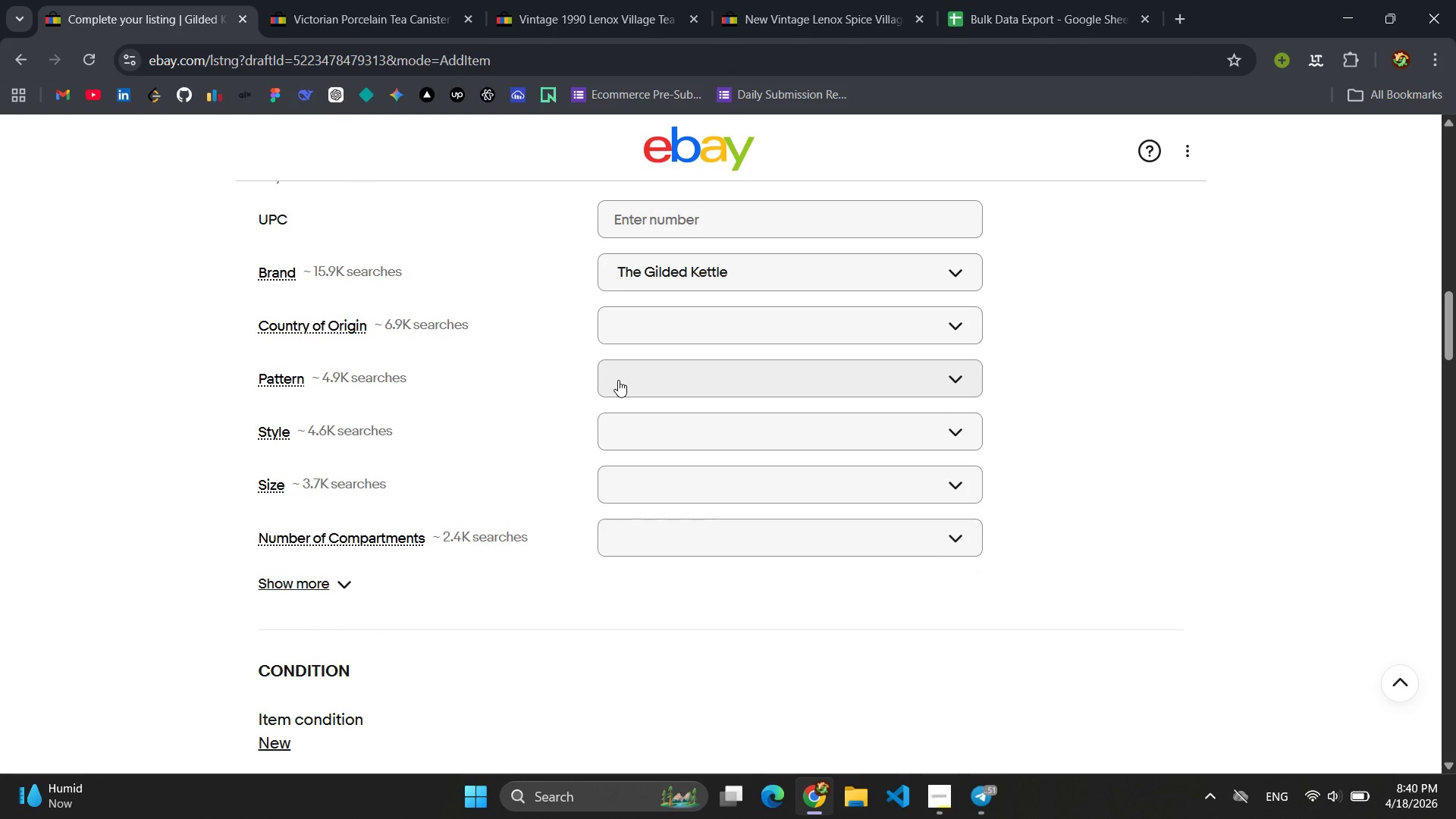 
scroll: coordinate [618, 380], scroll_direction: up, amount: 3.0
 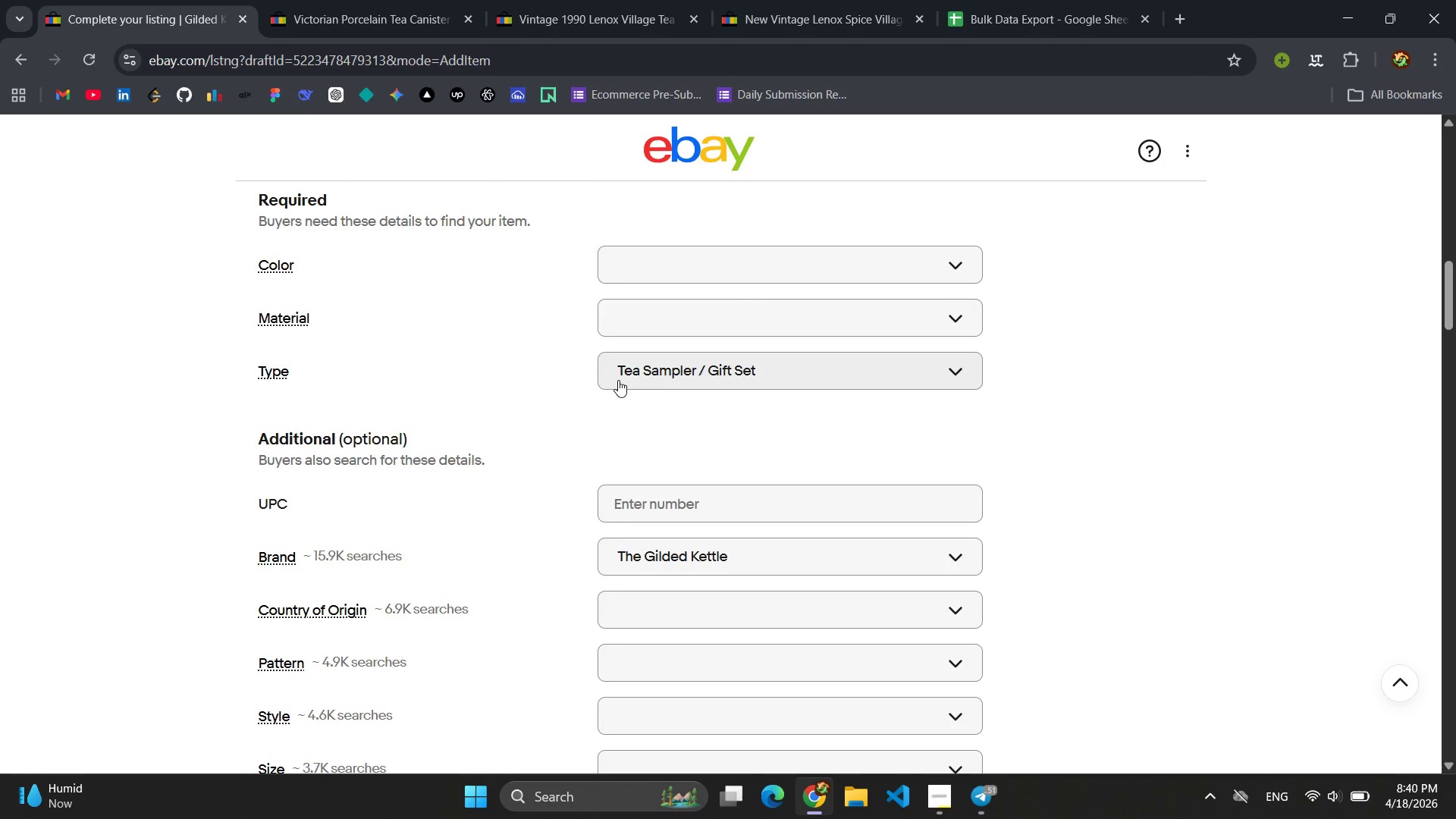 
scroll: coordinate [618, 380], scroll_direction: down, amount: 3.0
 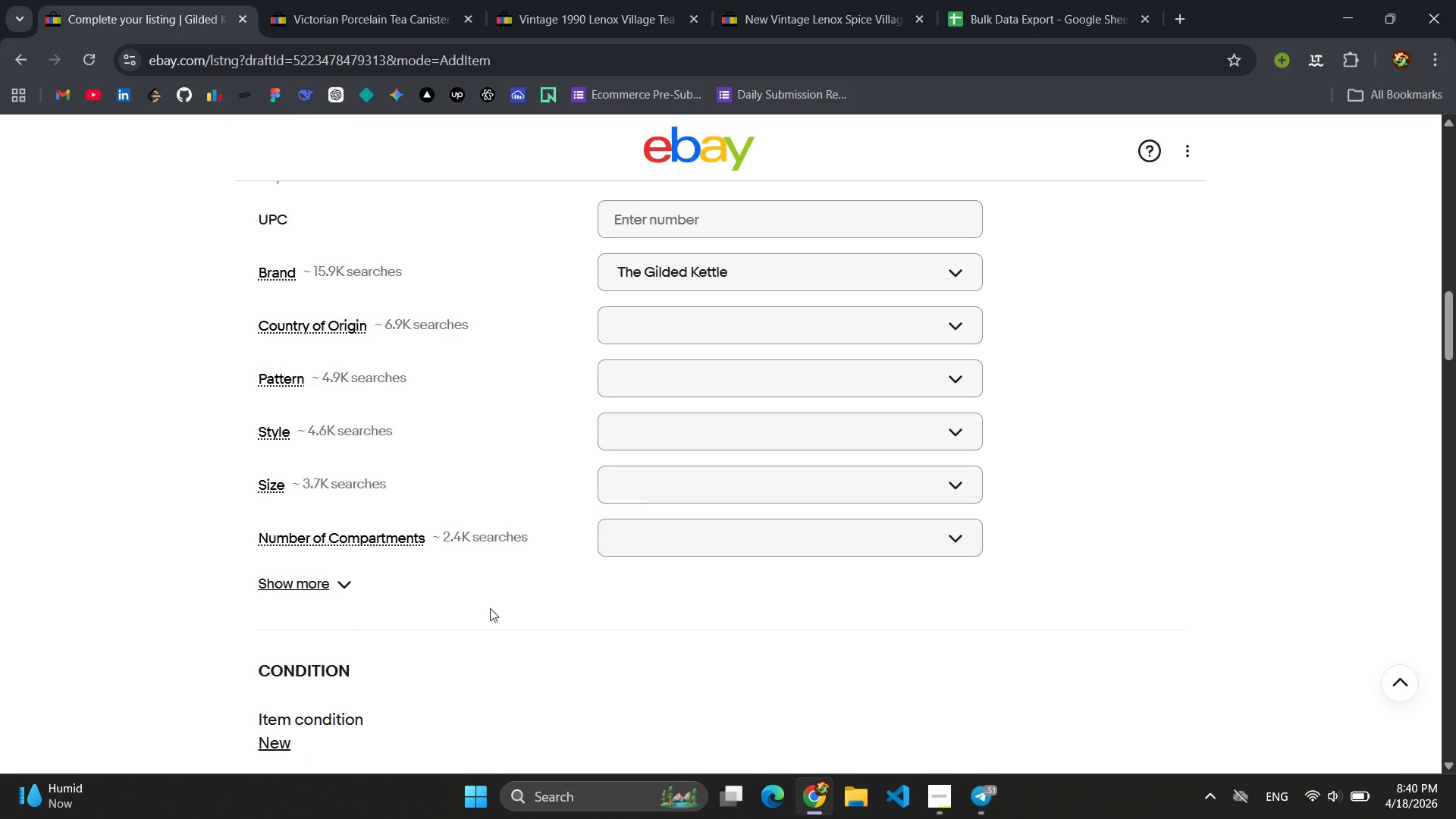 
left_click([333, 581])
 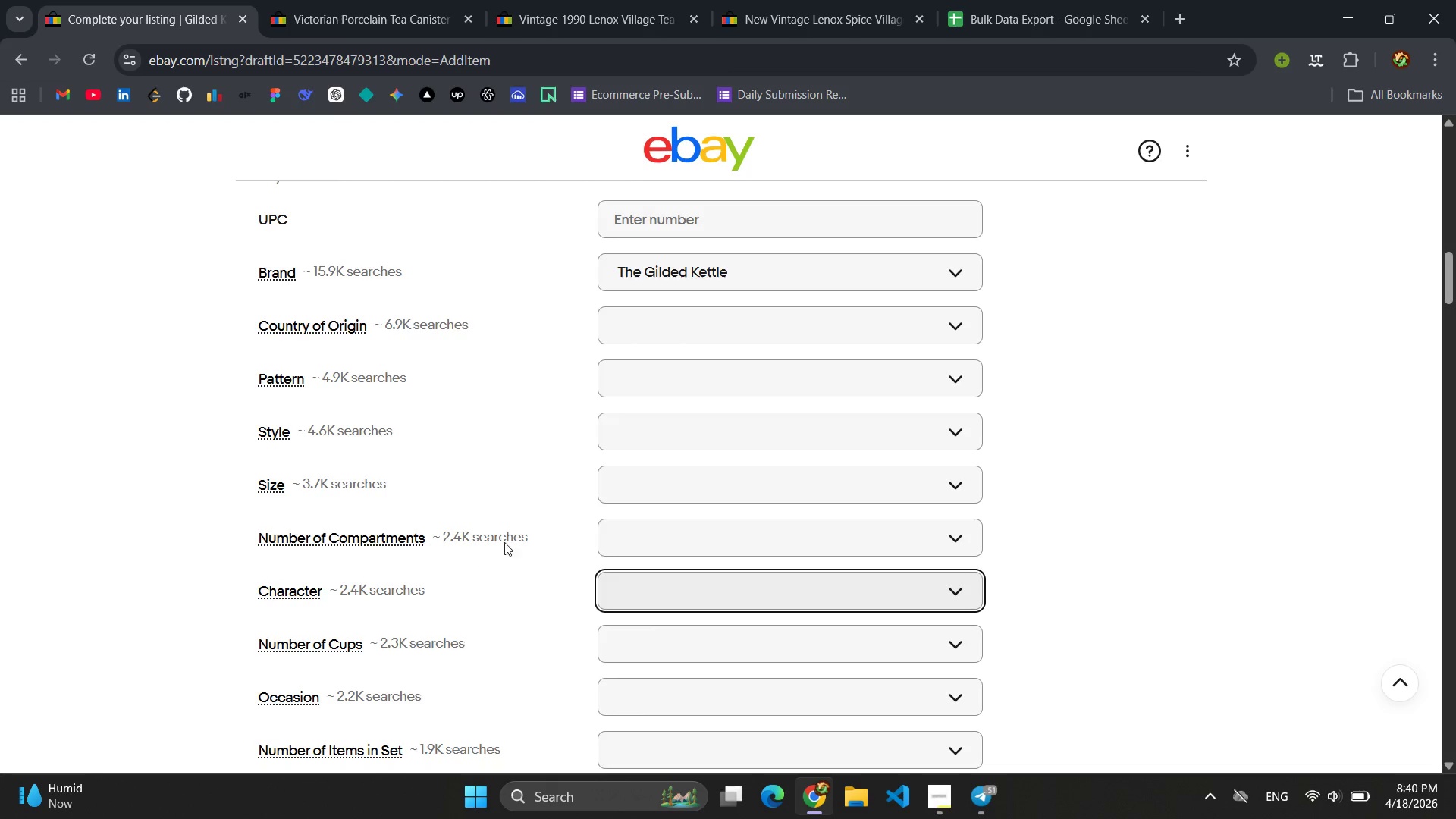 
scroll: coordinate [552, 507], scroll_direction: down, amount: 7.0
 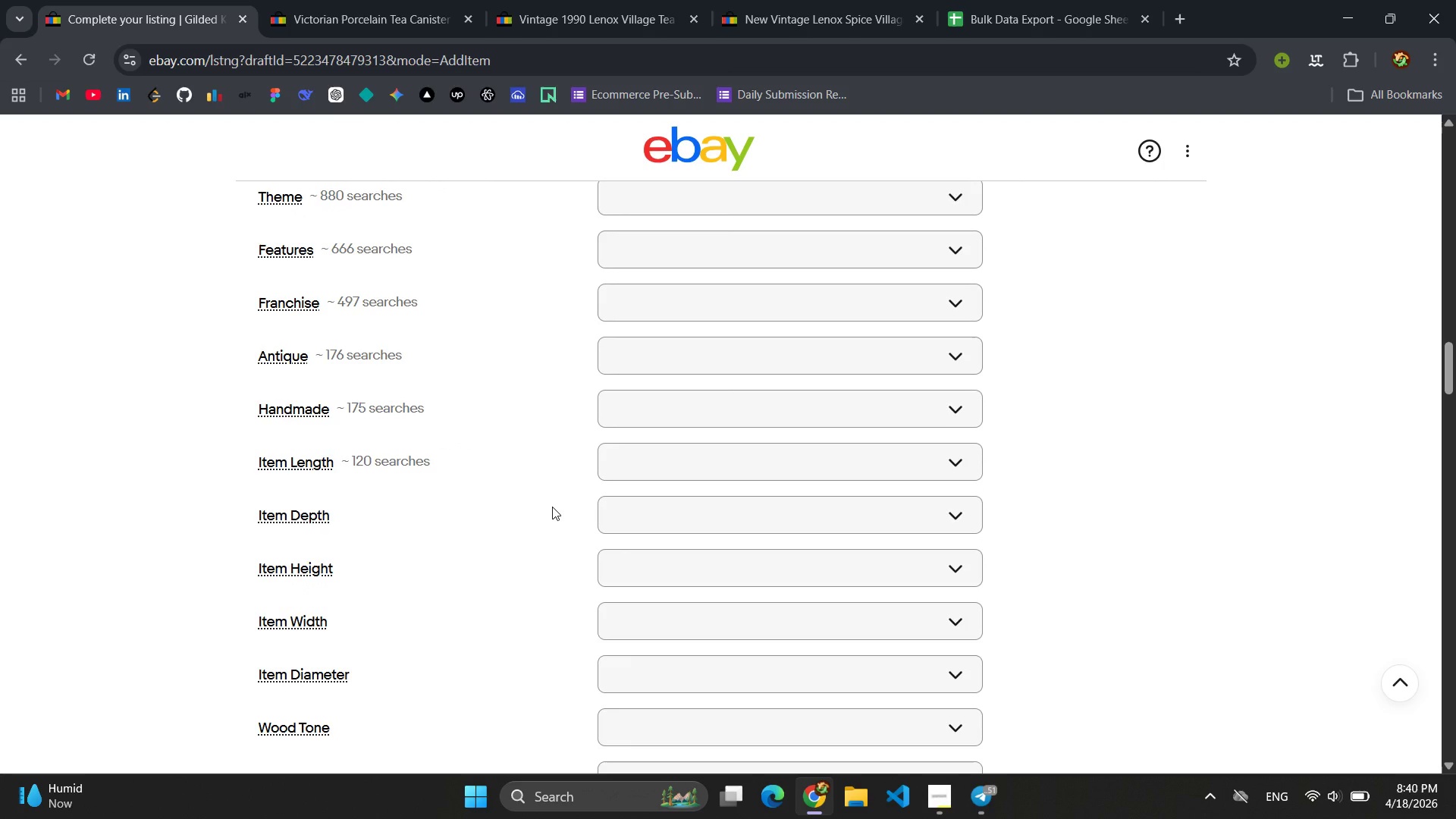 
scroll: coordinate [576, 499], scroll_direction: up, amount: 16.0
 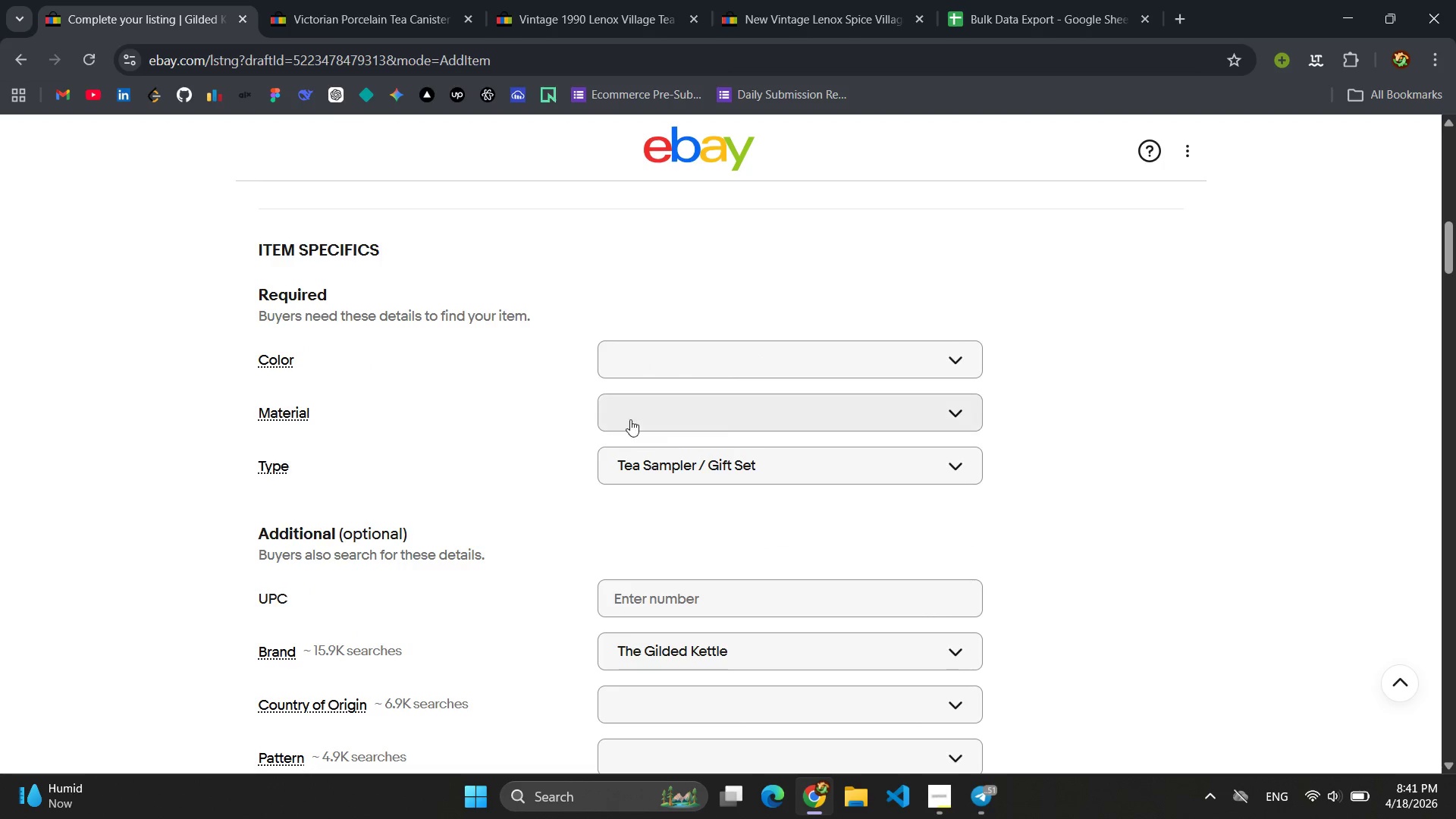 
left_click([628, 403])
 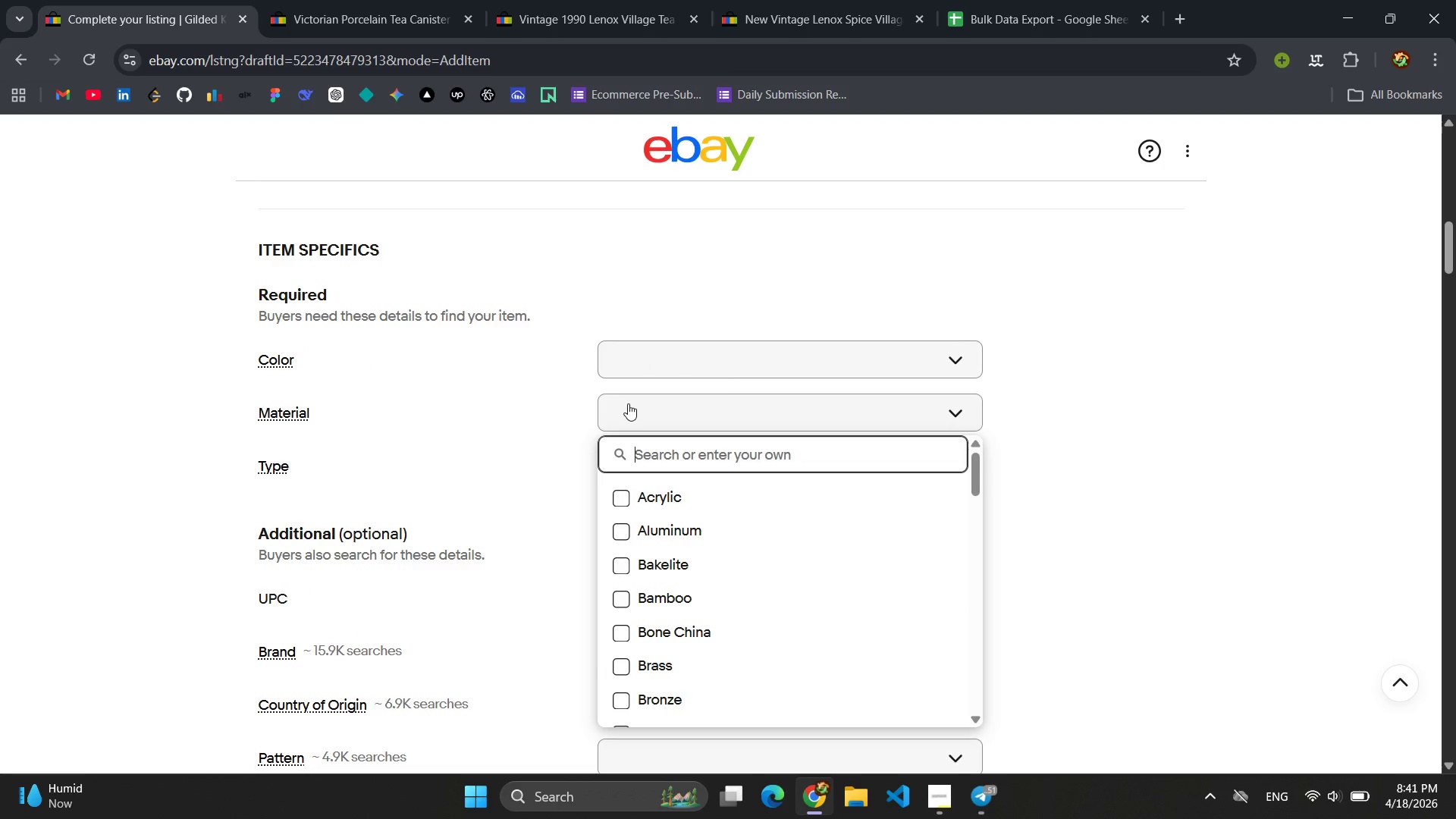 
type(M)
key(Backspace)
type(Porcelain, Tin, Glass (Assorted )
key(Backspace)
type())
 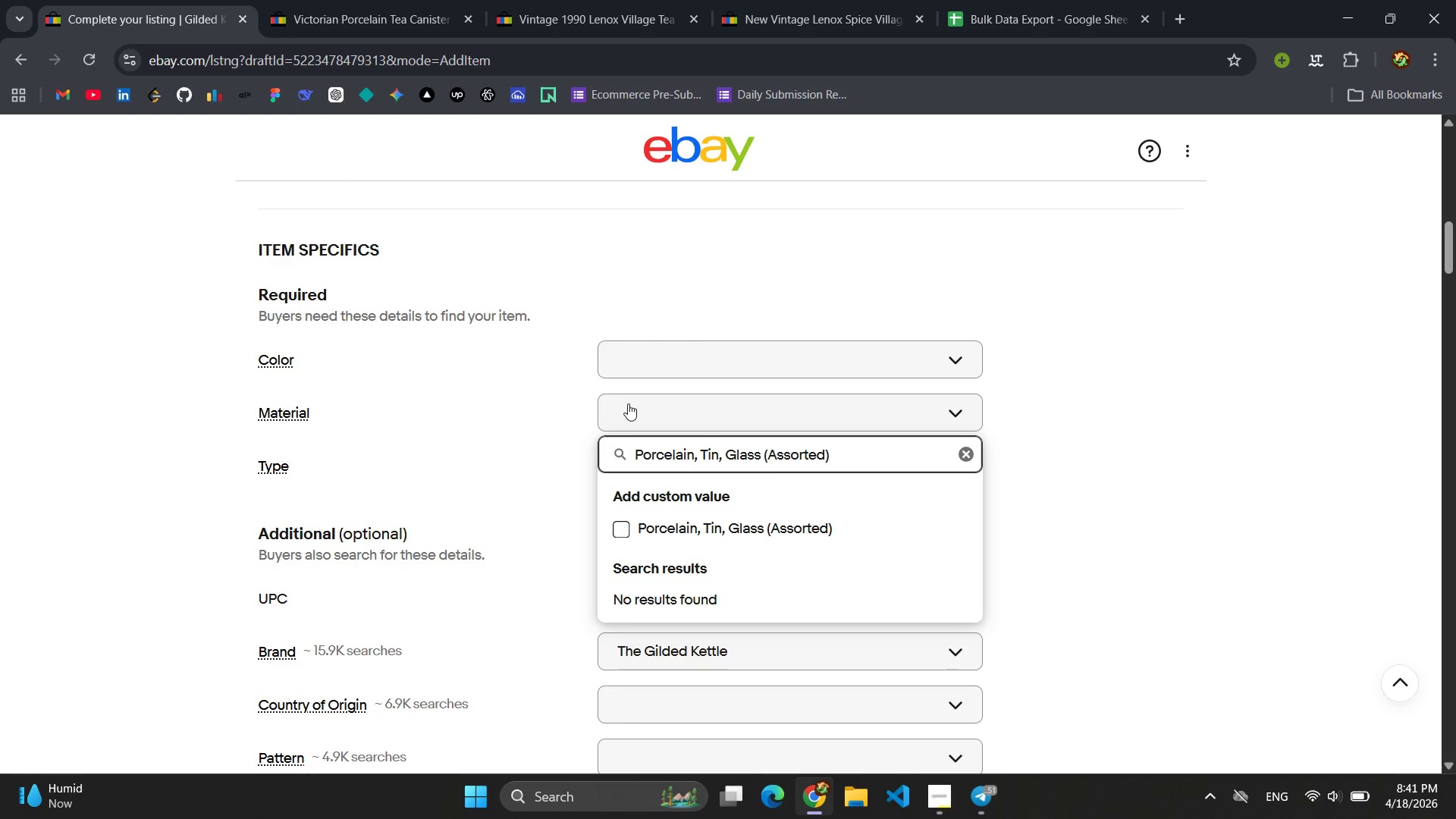 
key(Control+A)
 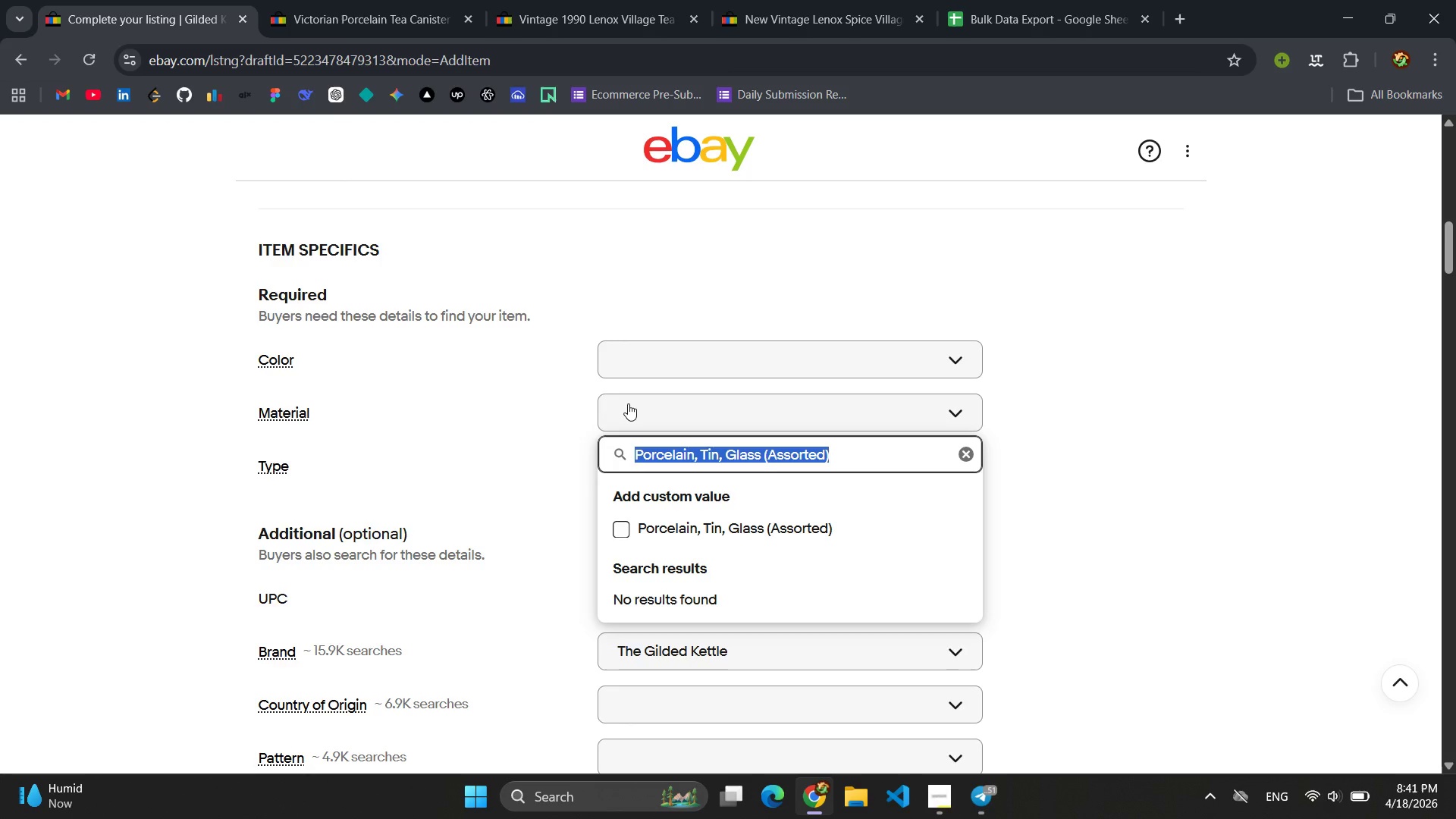 
key(Control+C)
 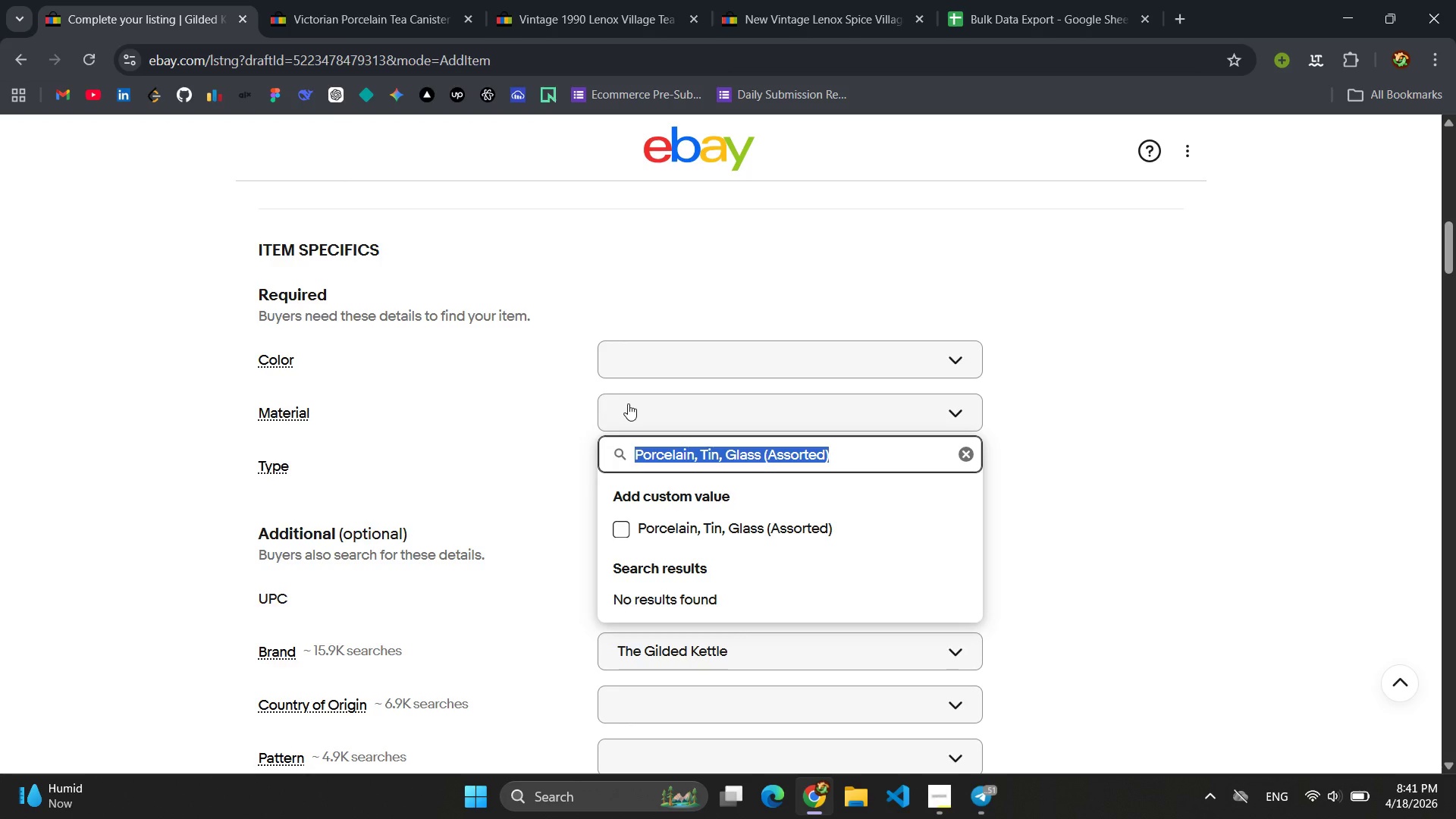 
key(Enter)
 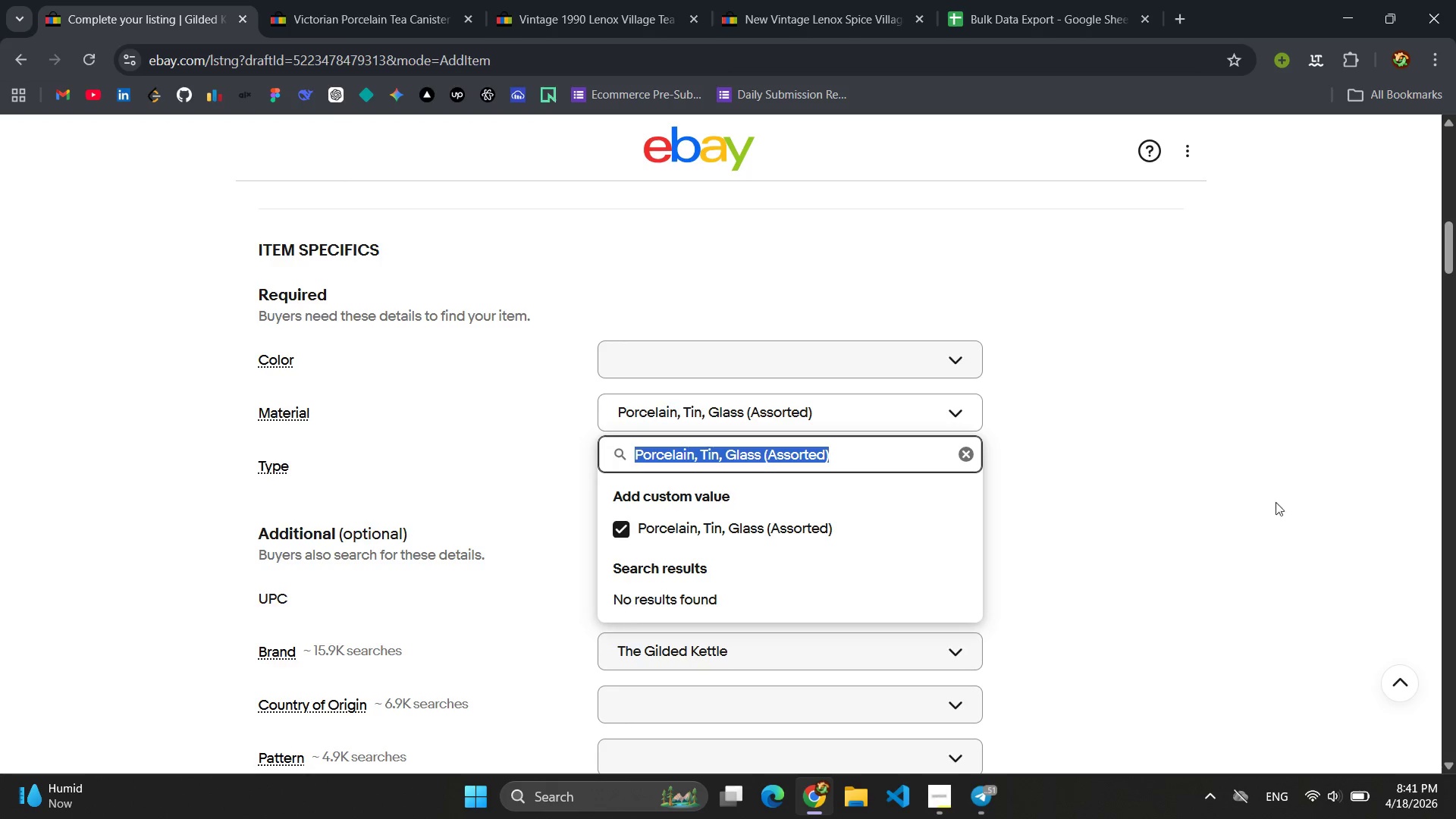 
left_click([1168, 513])
 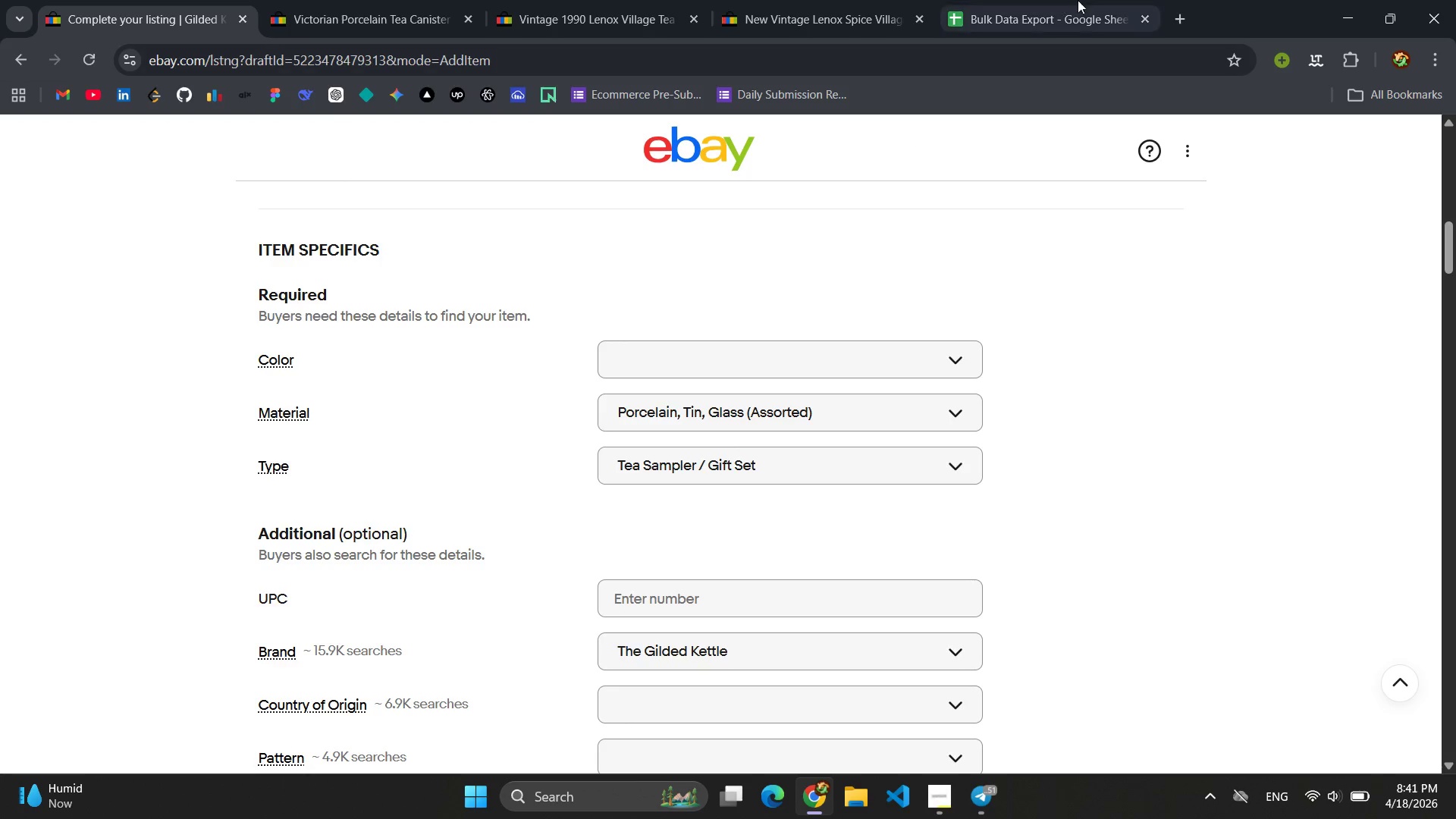 
left_click([1076, 0])
 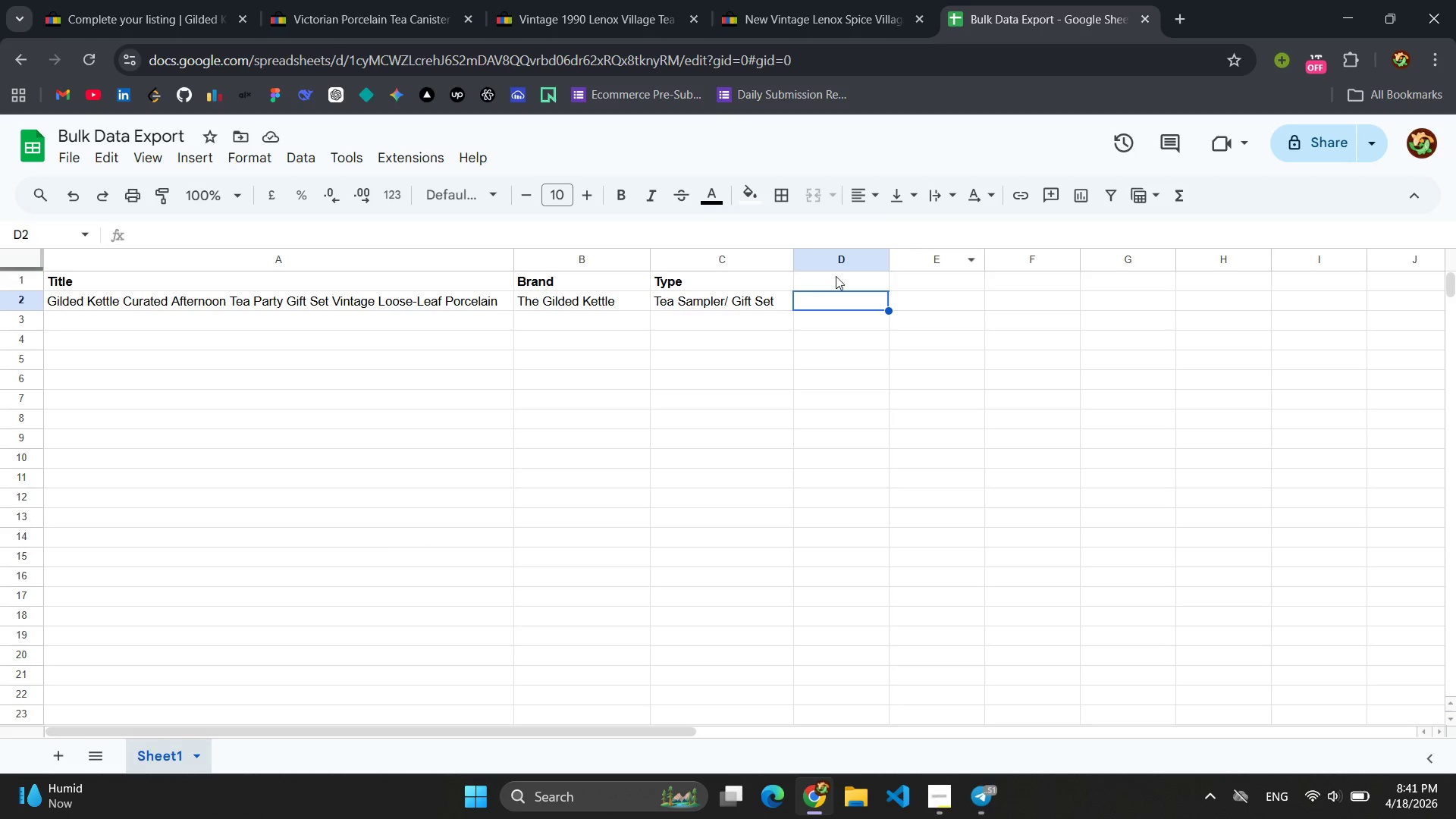 
left_click([813, 281])
 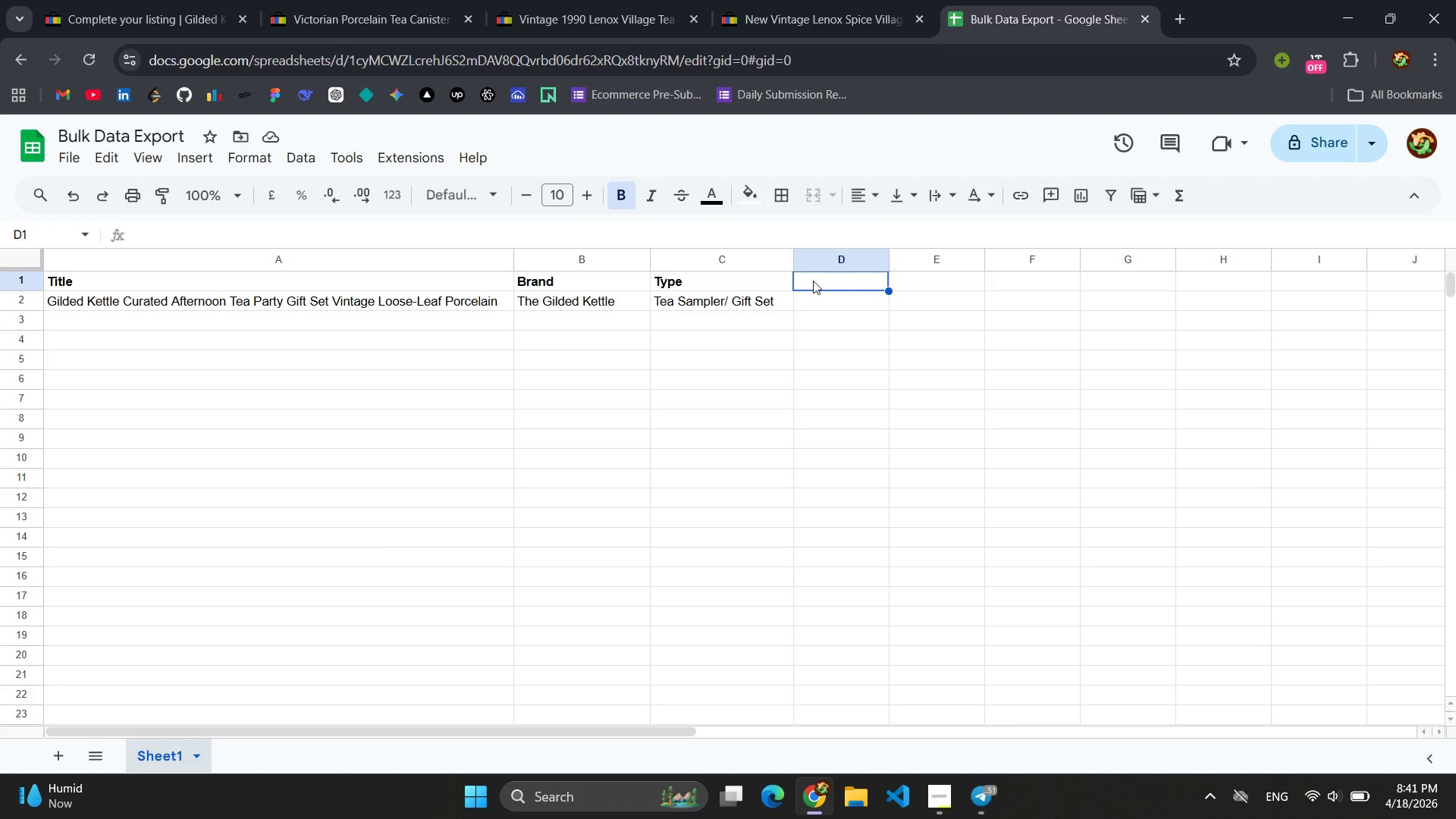 
type(Material)
 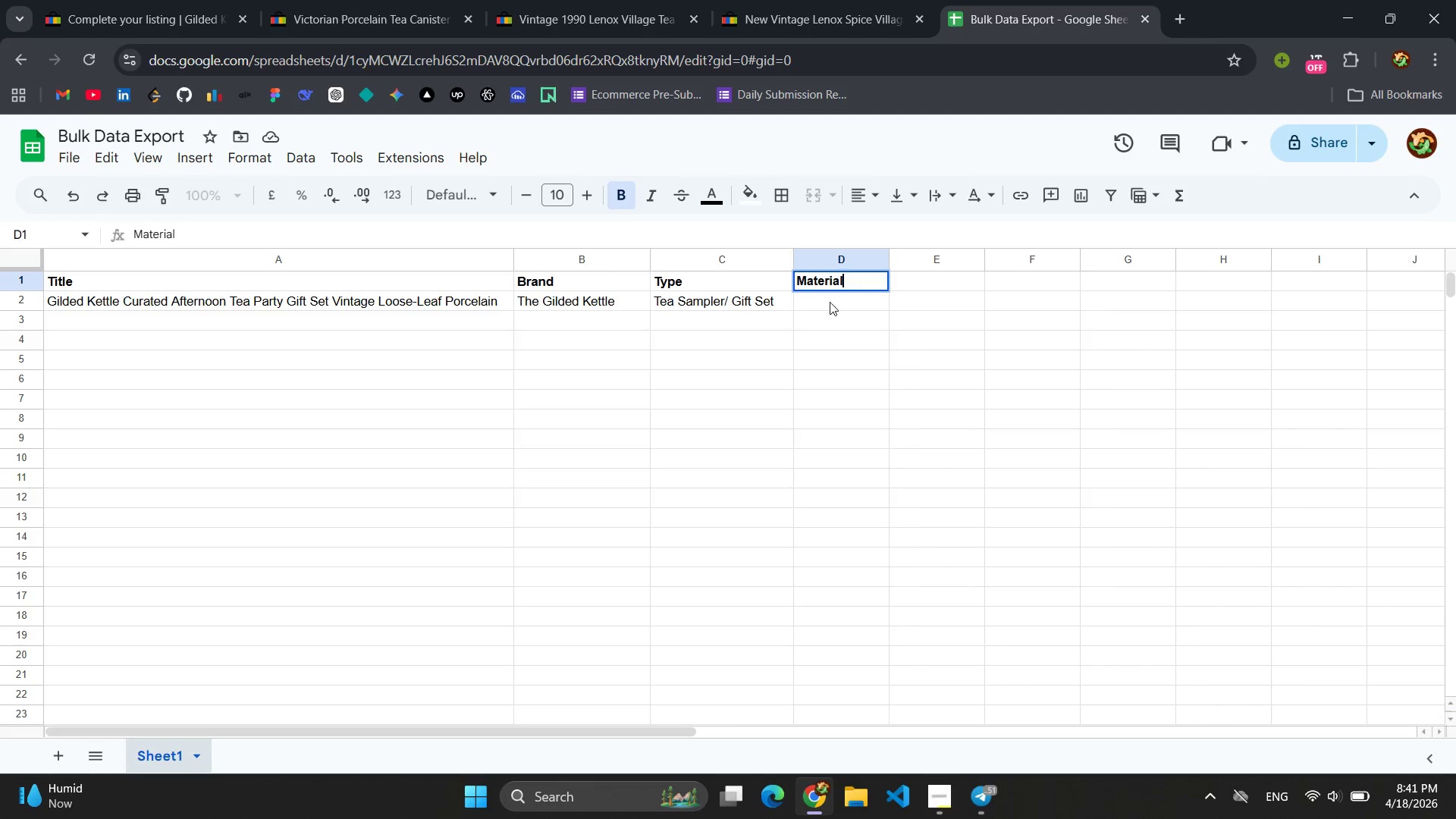 
left_click([819, 304])
 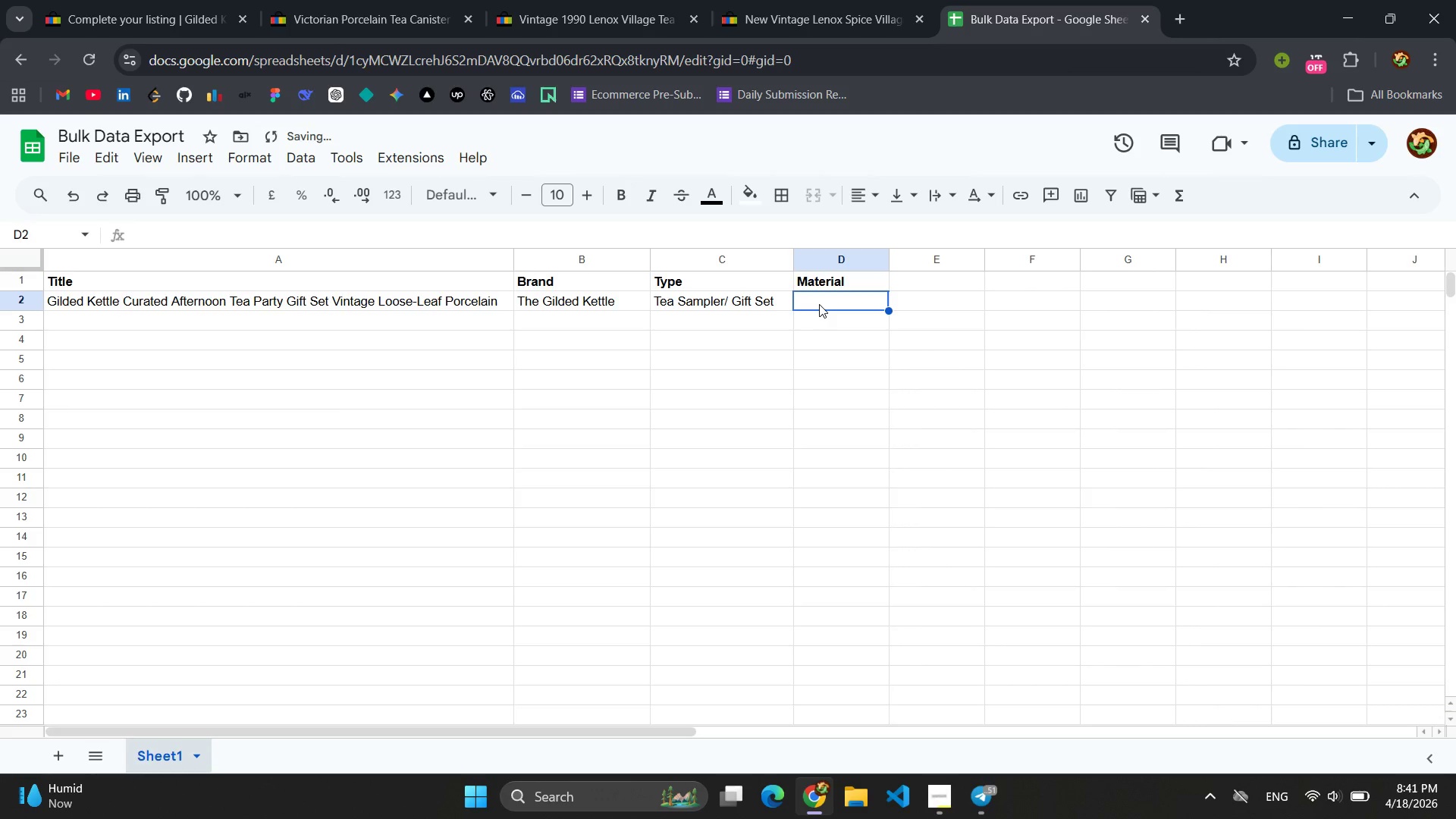 
key(Control+V)
 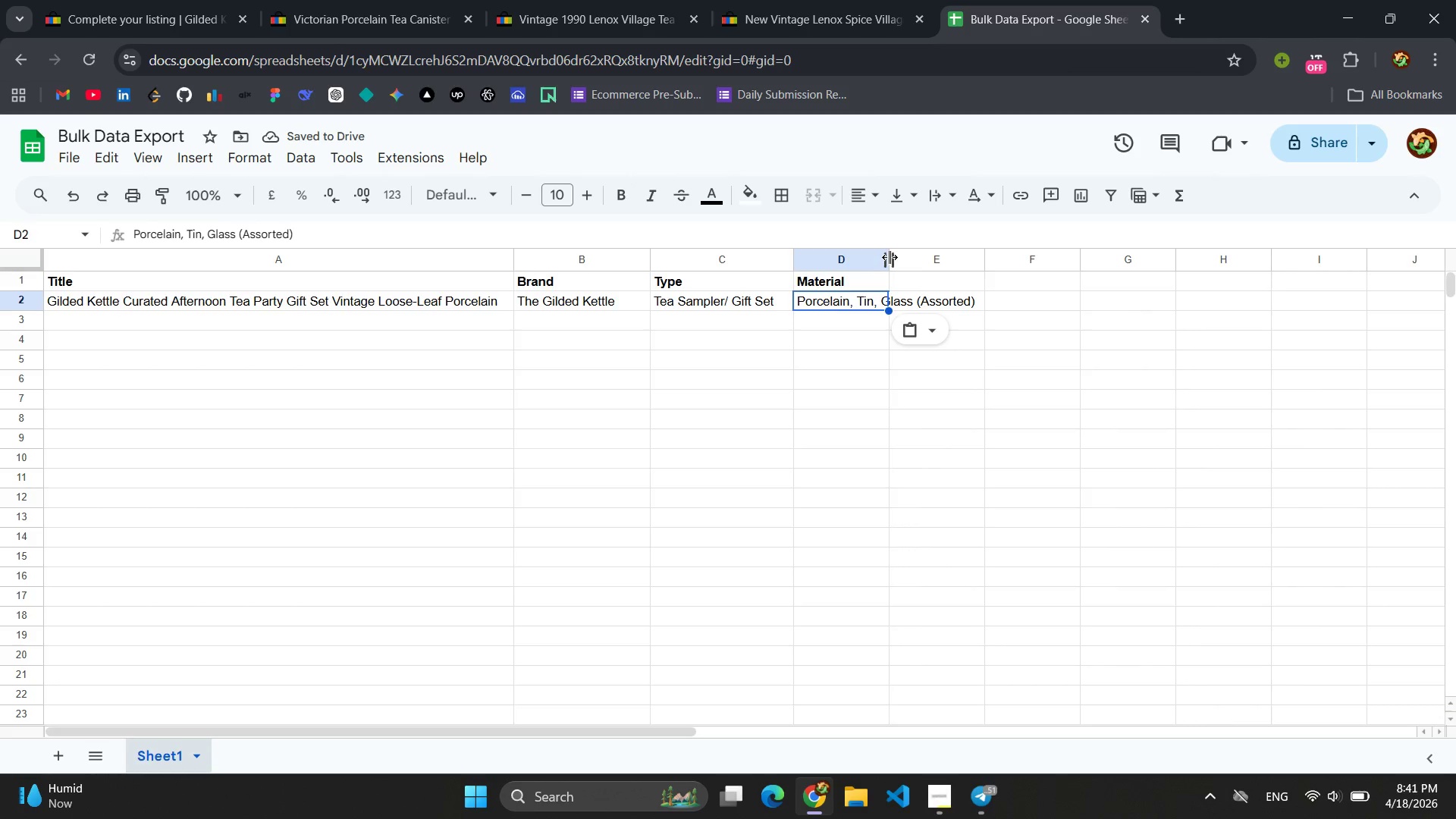 
left_click_drag(start_coordinate=[890, 259], to_coordinate=[979, 265])
 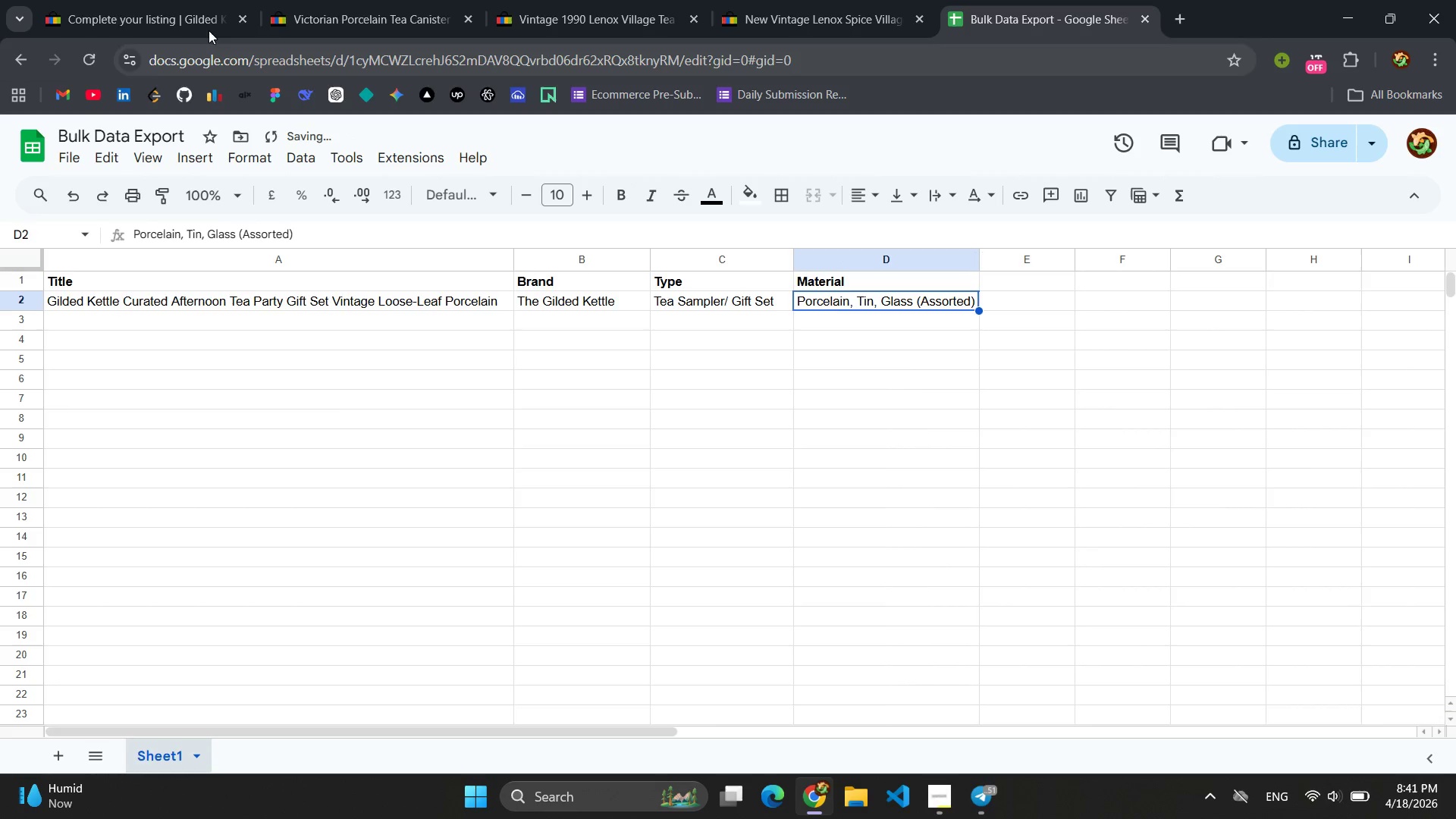 
left_click([158, 17])
 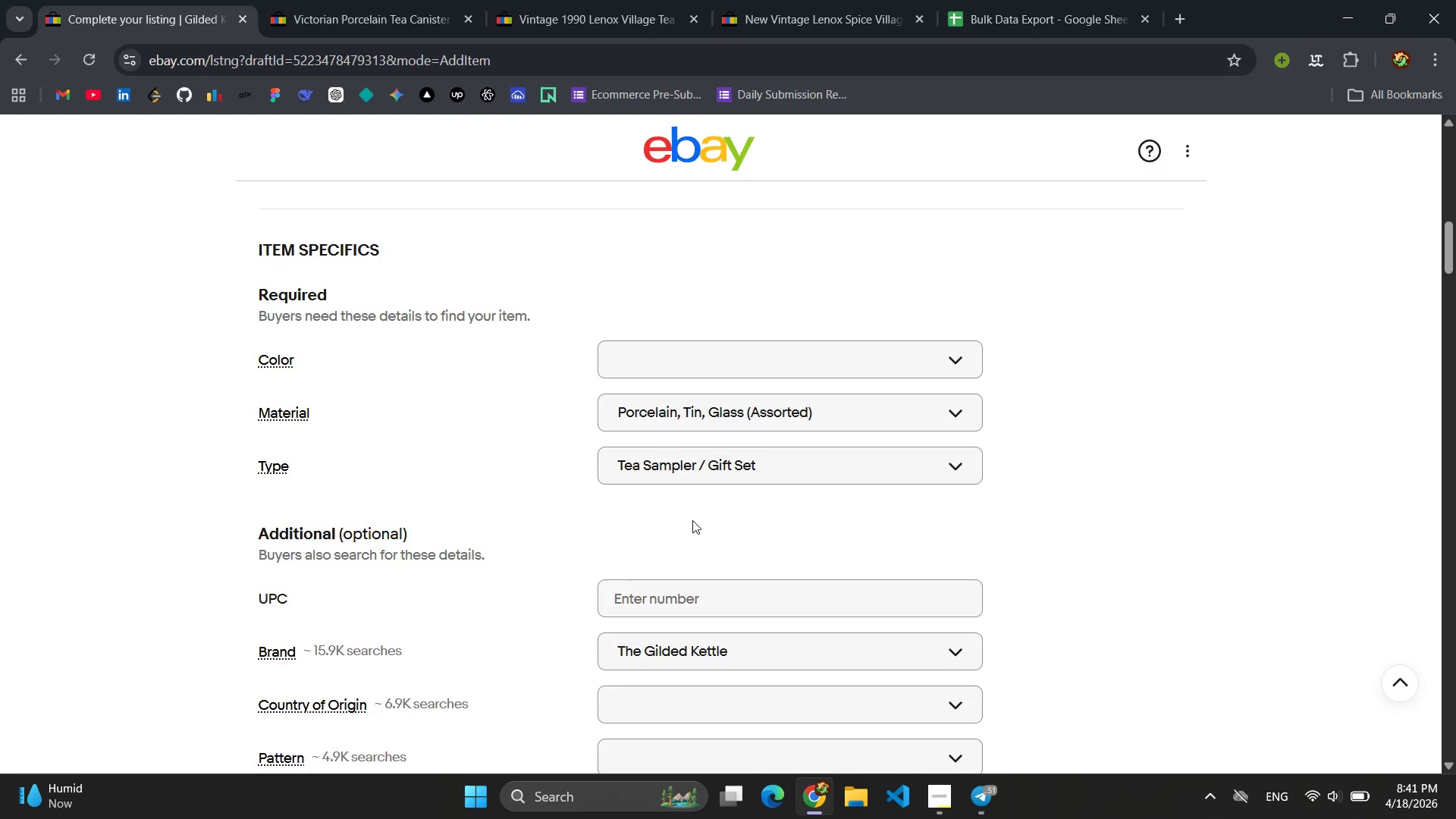 
scroll: coordinate [695, 516], scroll_direction: down, amount: 2.0
 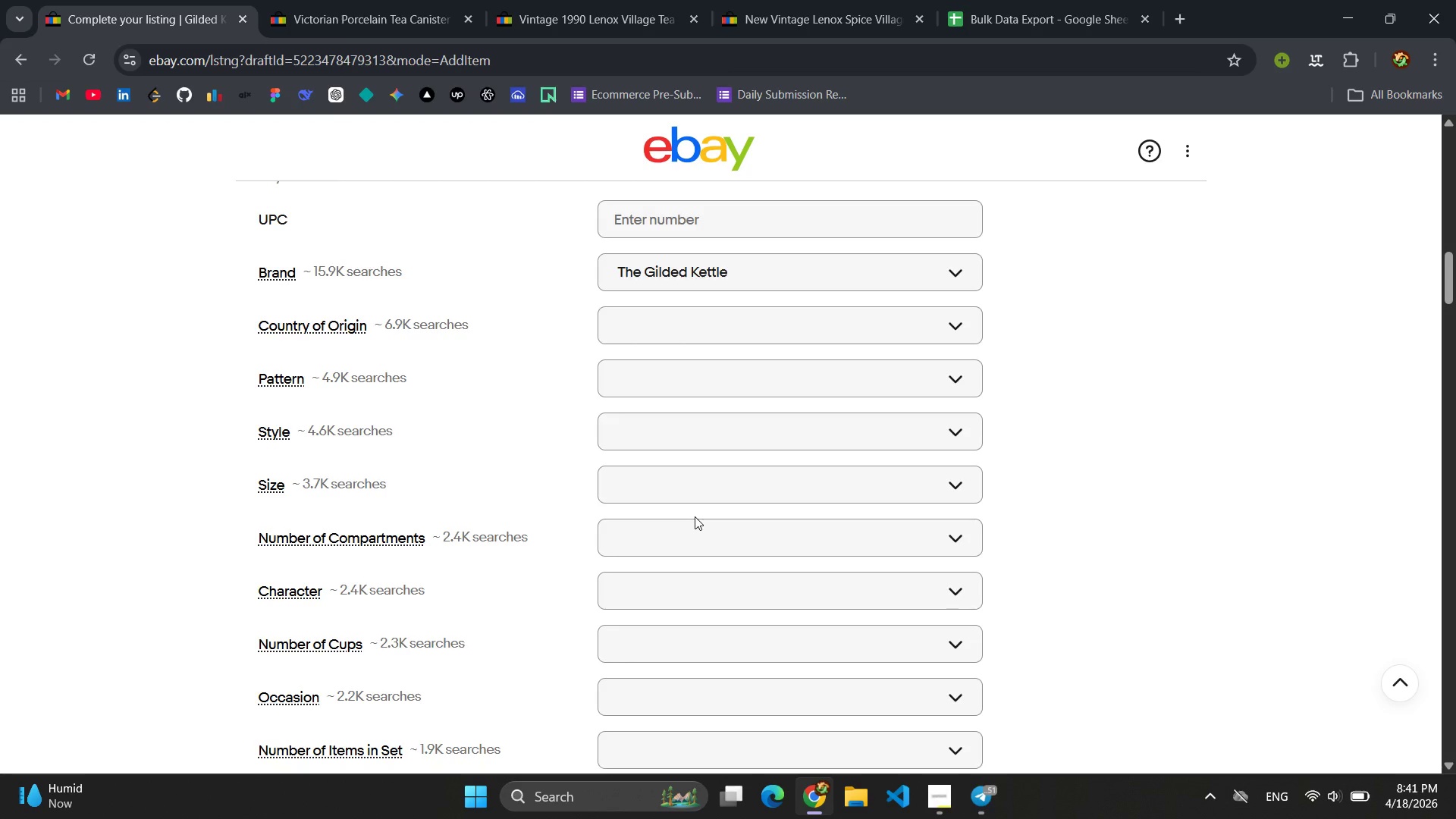 
wait(6.48)
 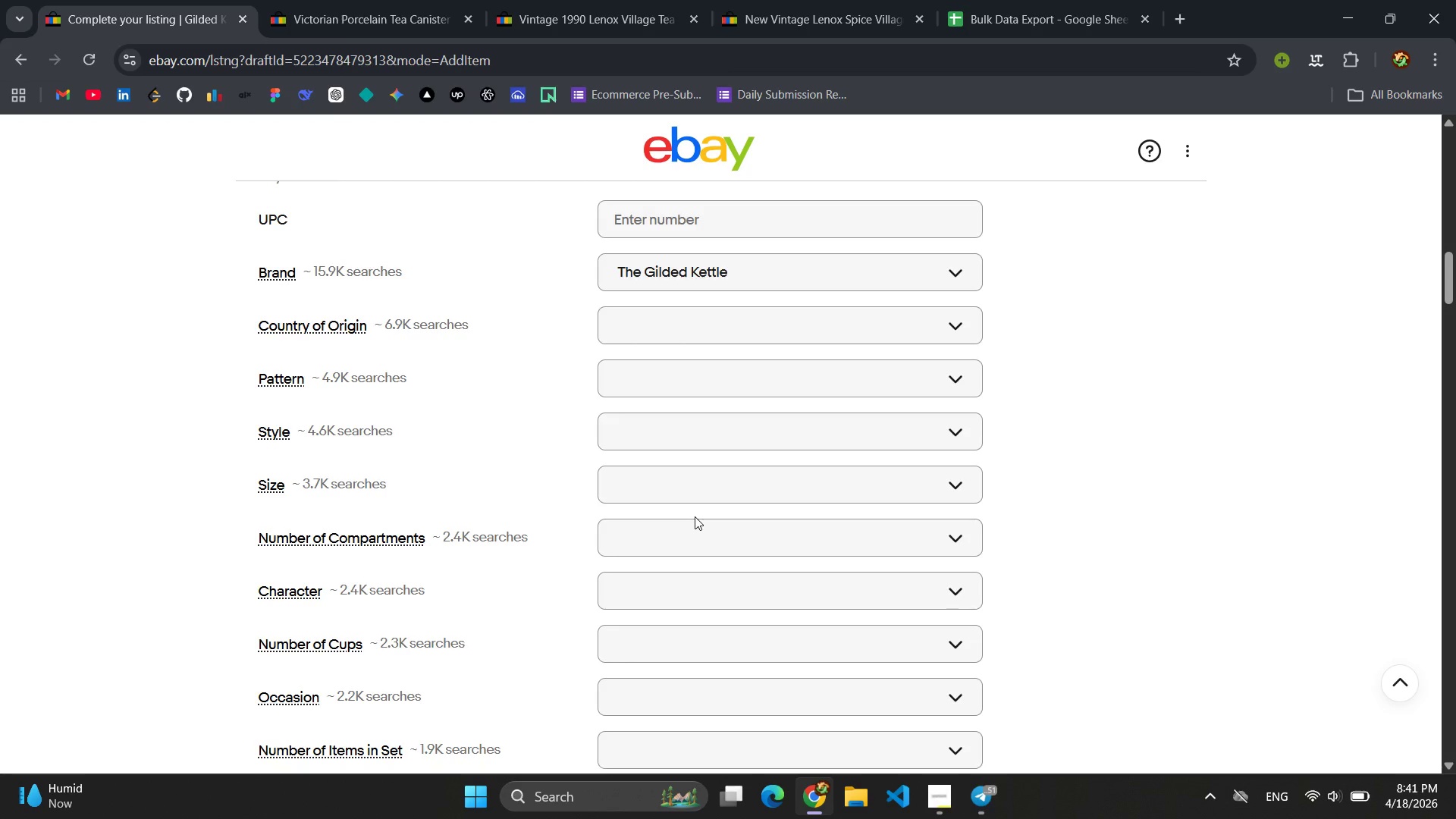 
scroll: coordinate [695, 516], scroll_direction: up, amount: 3.0
 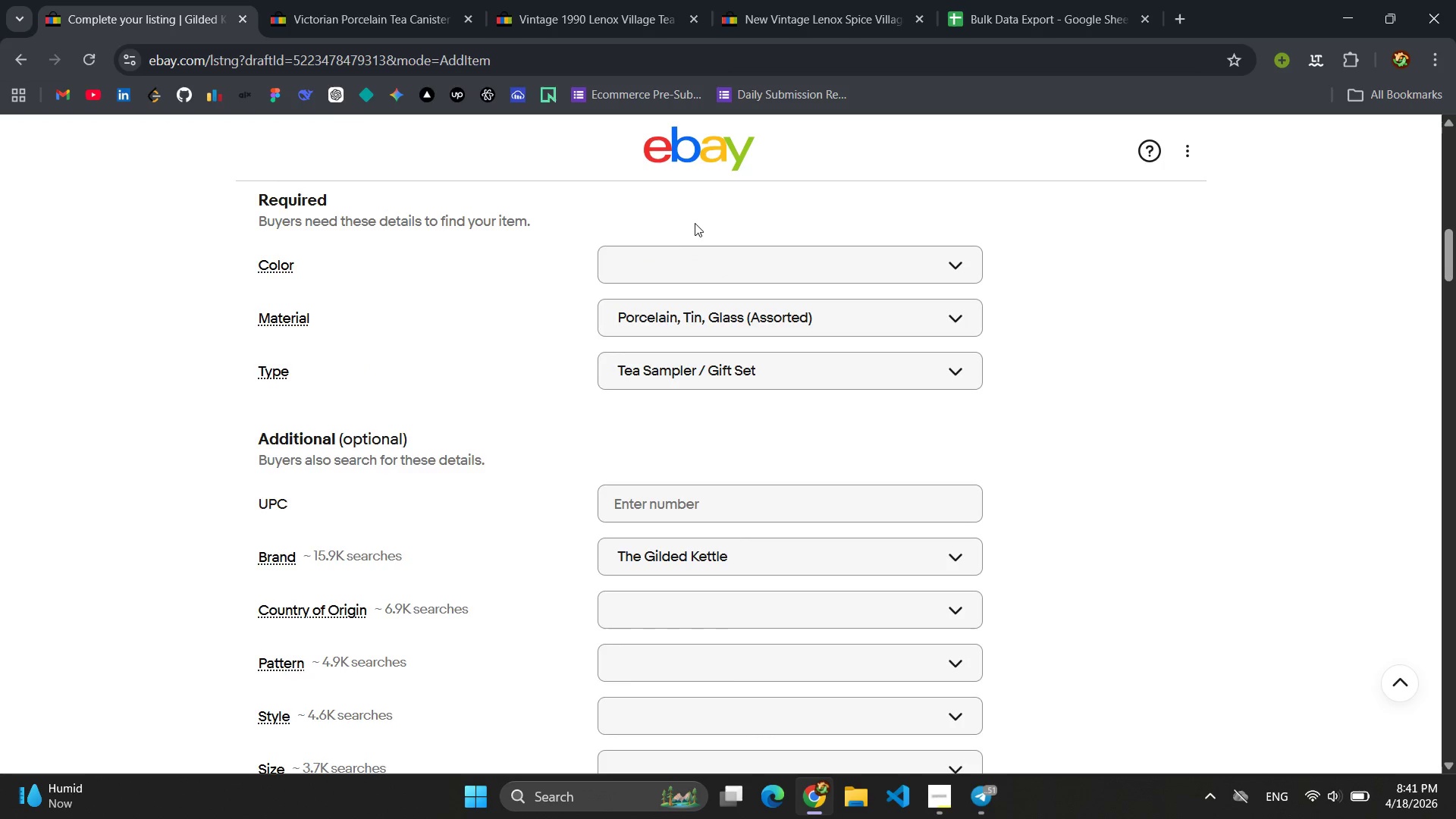 
left_click([686, 256])
 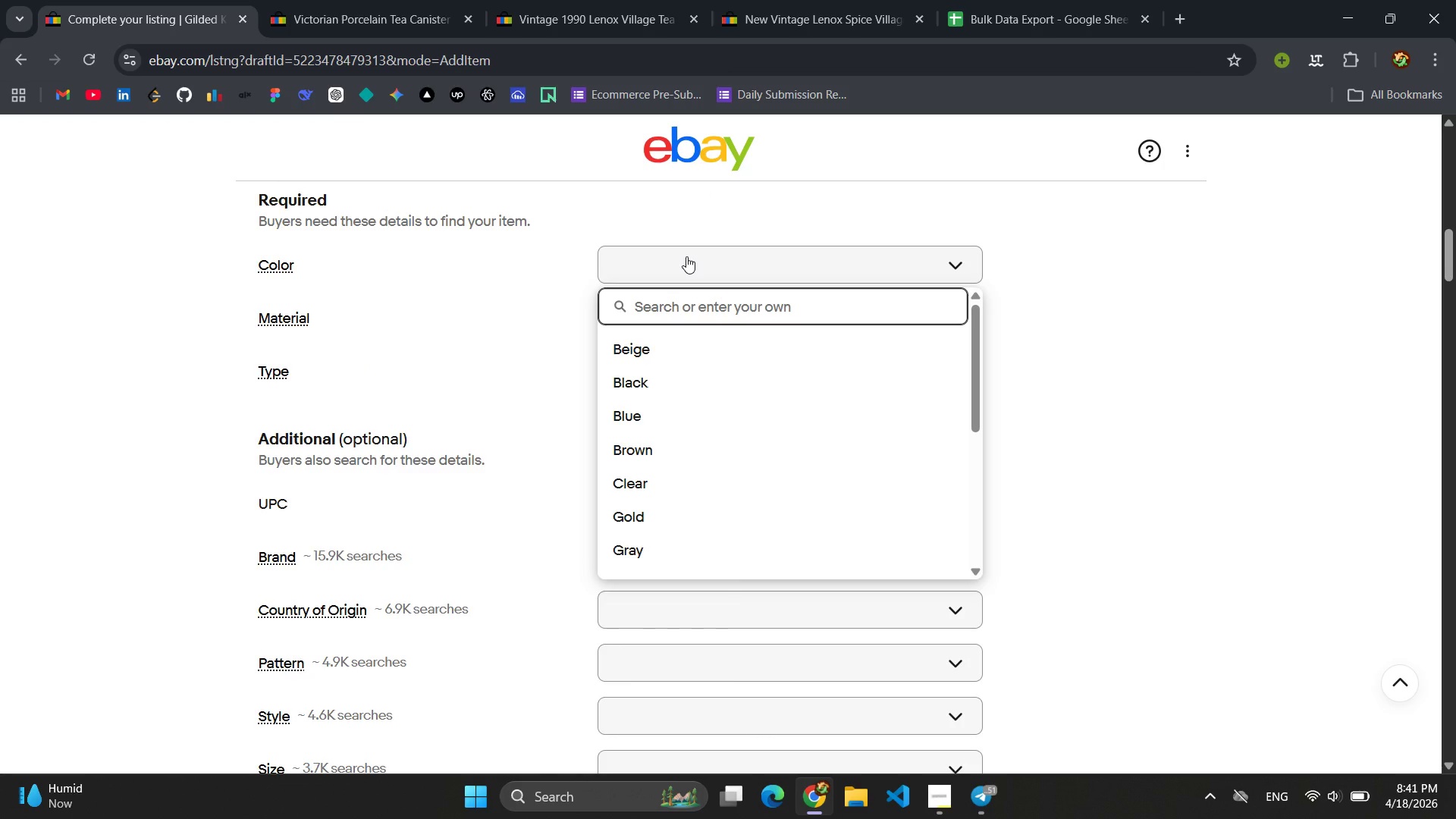 
type(Black, G)
key(Backspace)
key(Backspace)
key(Backspace)
key(Backspace)
key(Backspace)
key(Backspace)
key(Backspace)
key(Backspace)
key(Backspace)
type(Assorted (Nalc)
key(Backspace)
key(Backspace)
key(Backspace)
key(Backspace)
type(Black, Green, Herbal))
 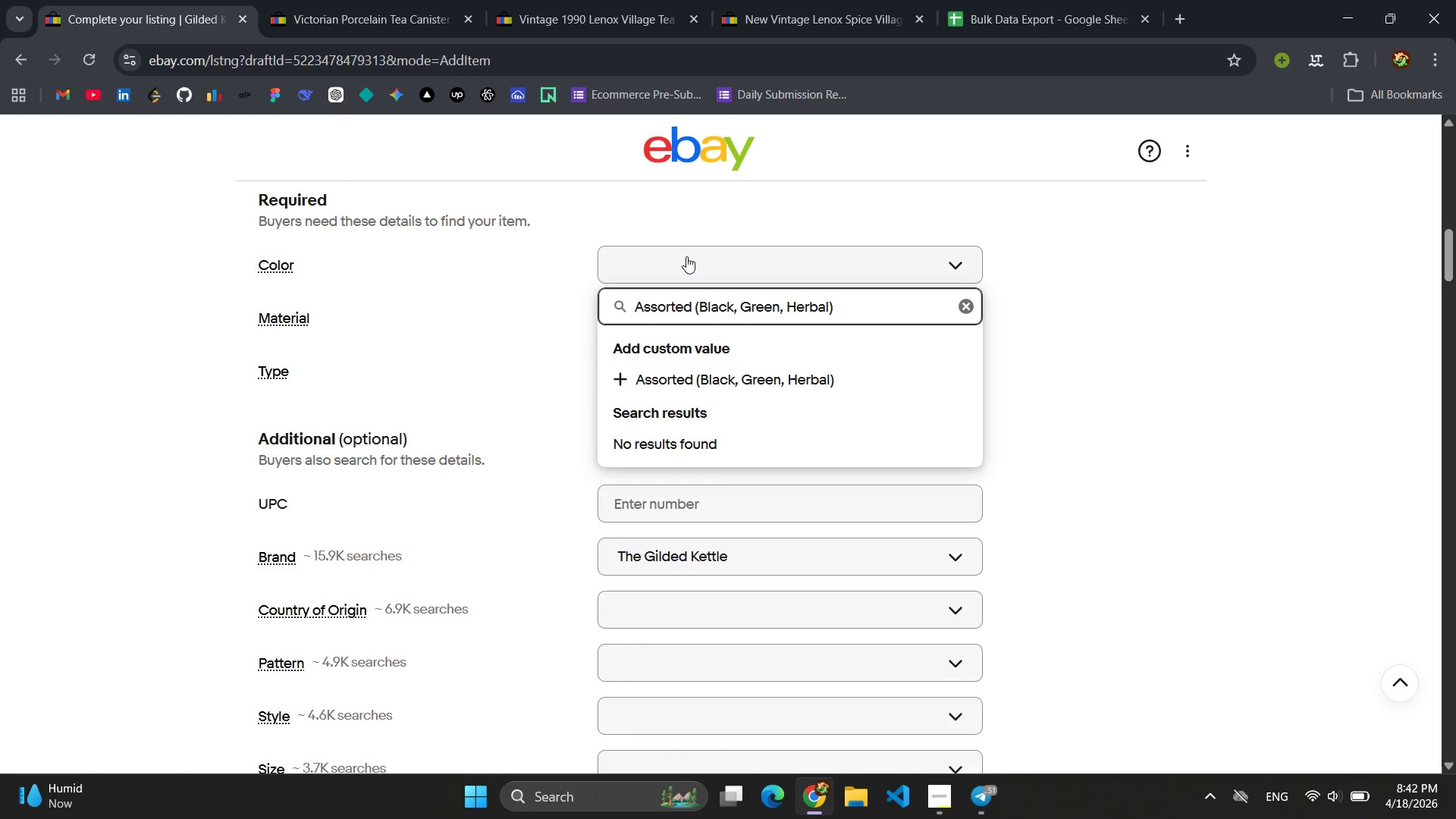 
key(Control+A)
 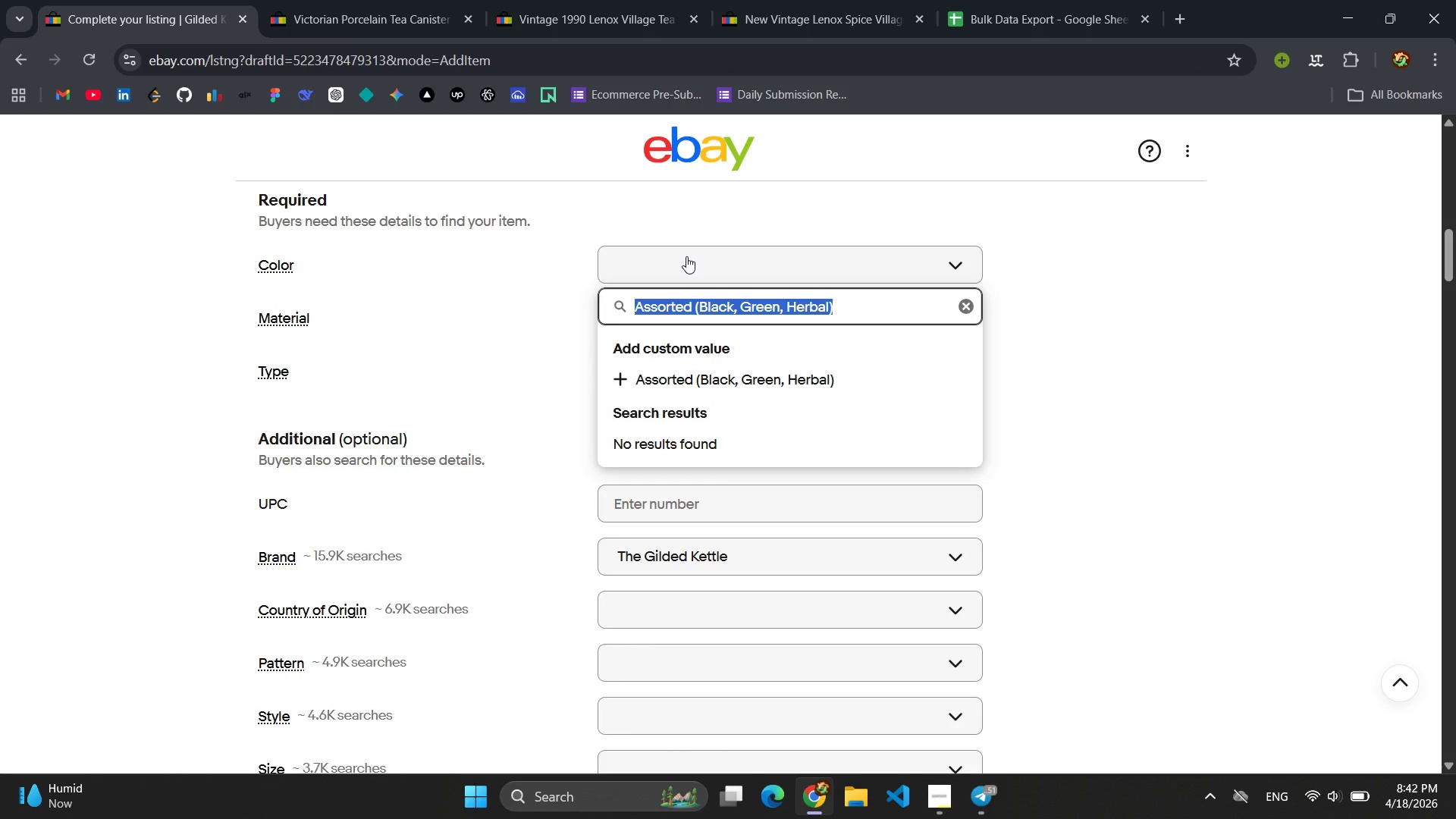 
key(Control+C)
 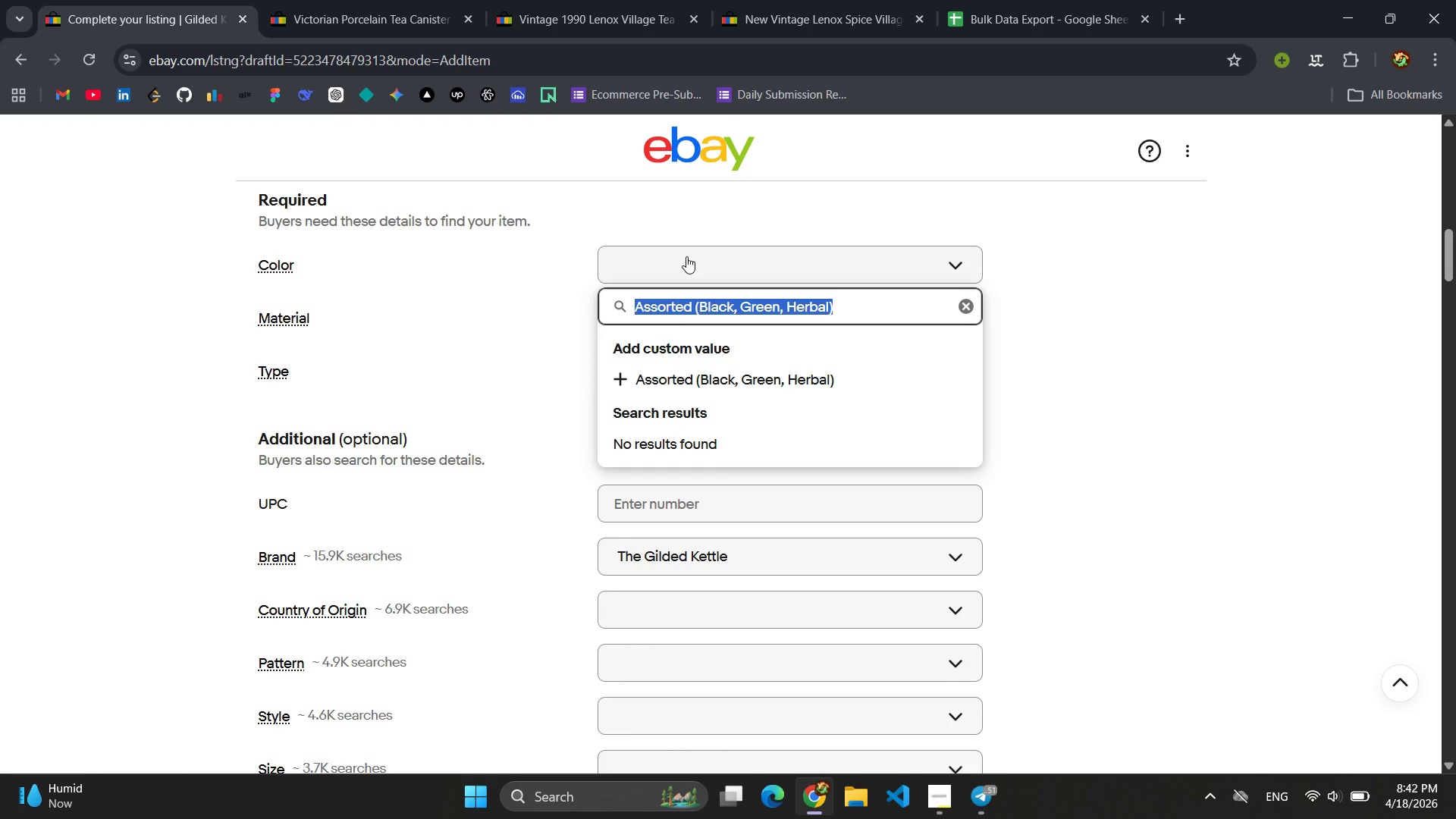 
key(Enter)
 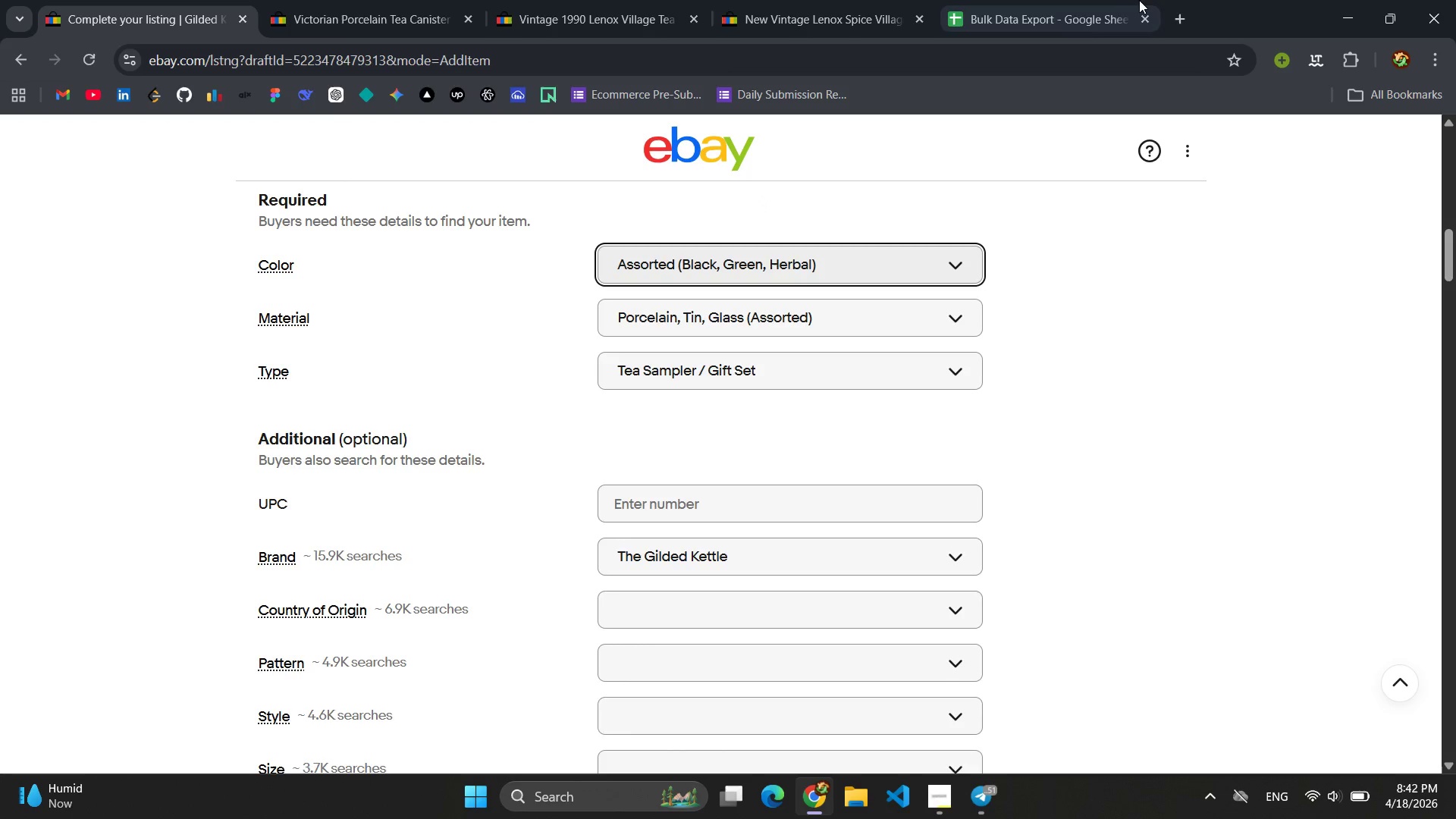 
left_click([1009, 8])
 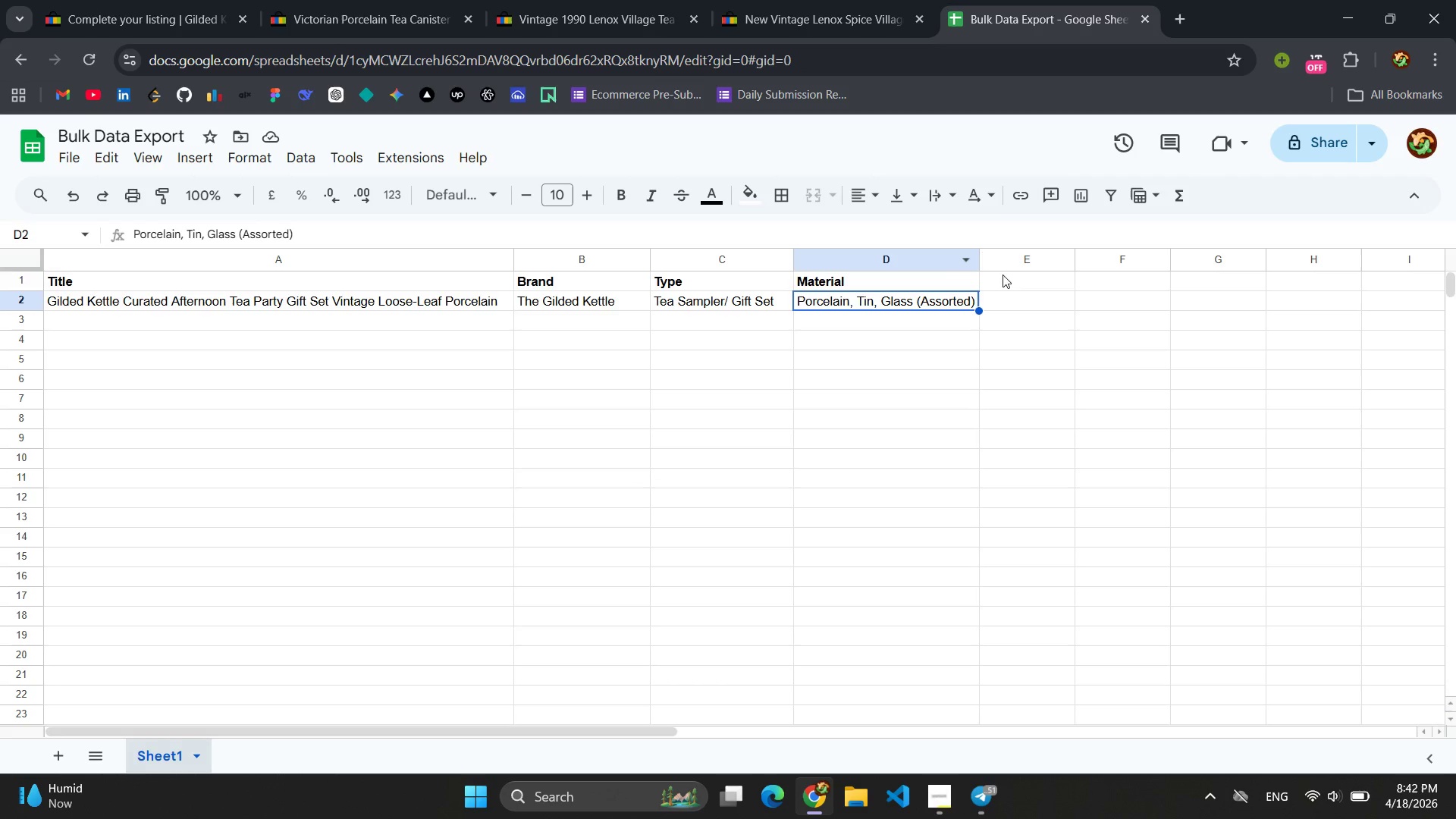 
left_click([1006, 277])
 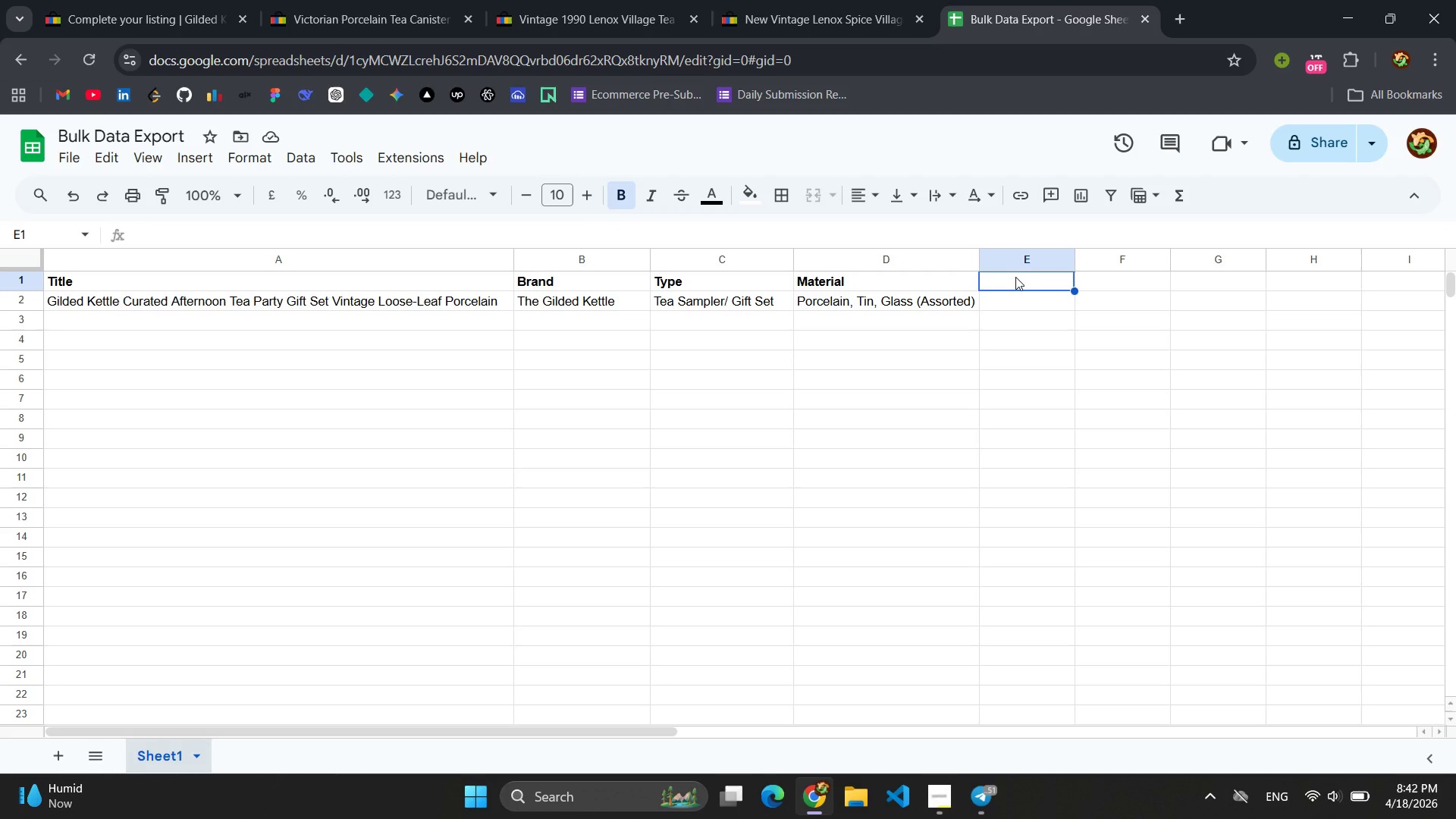 
type(color)
 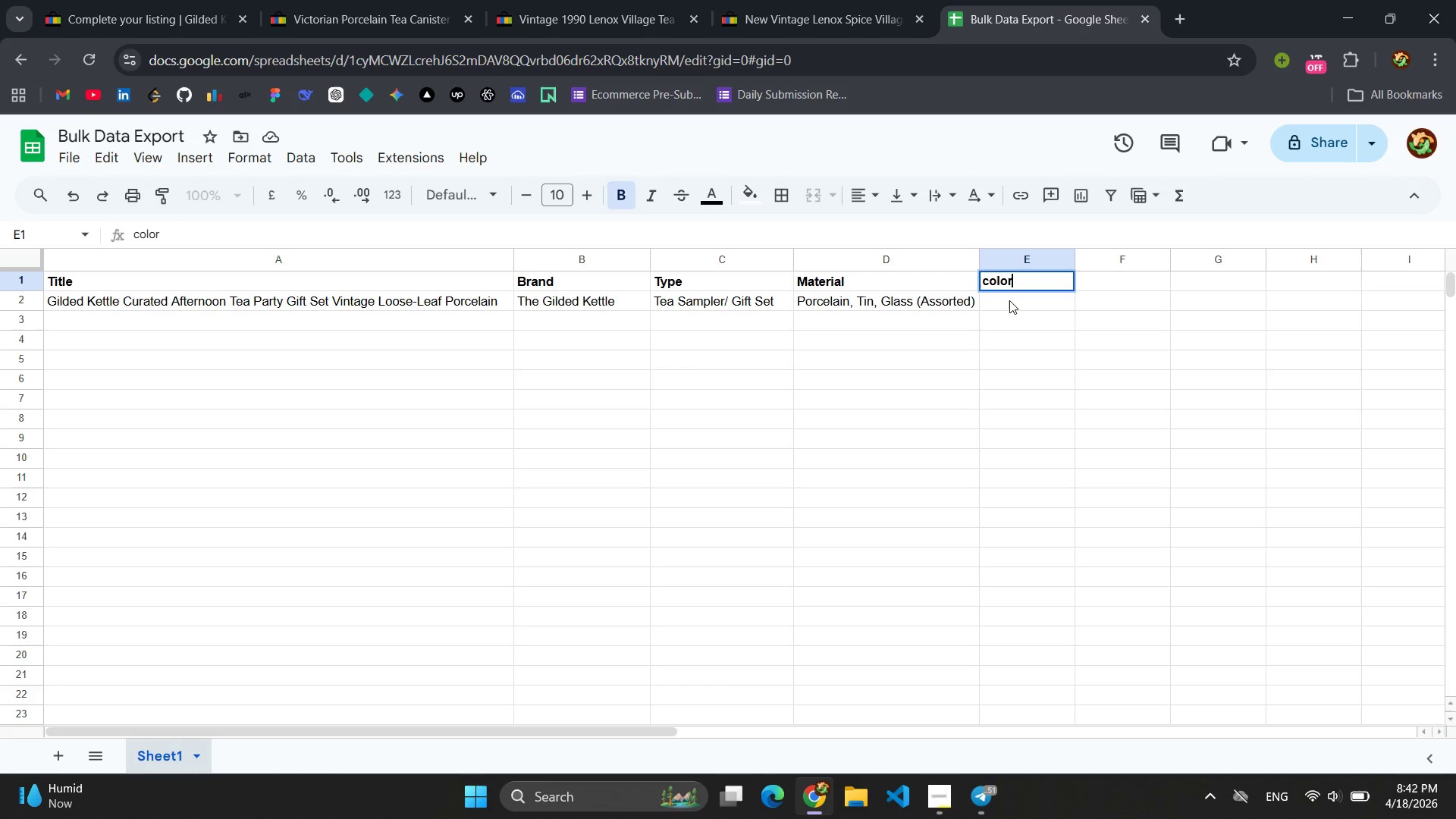 
left_click([1009, 300])
 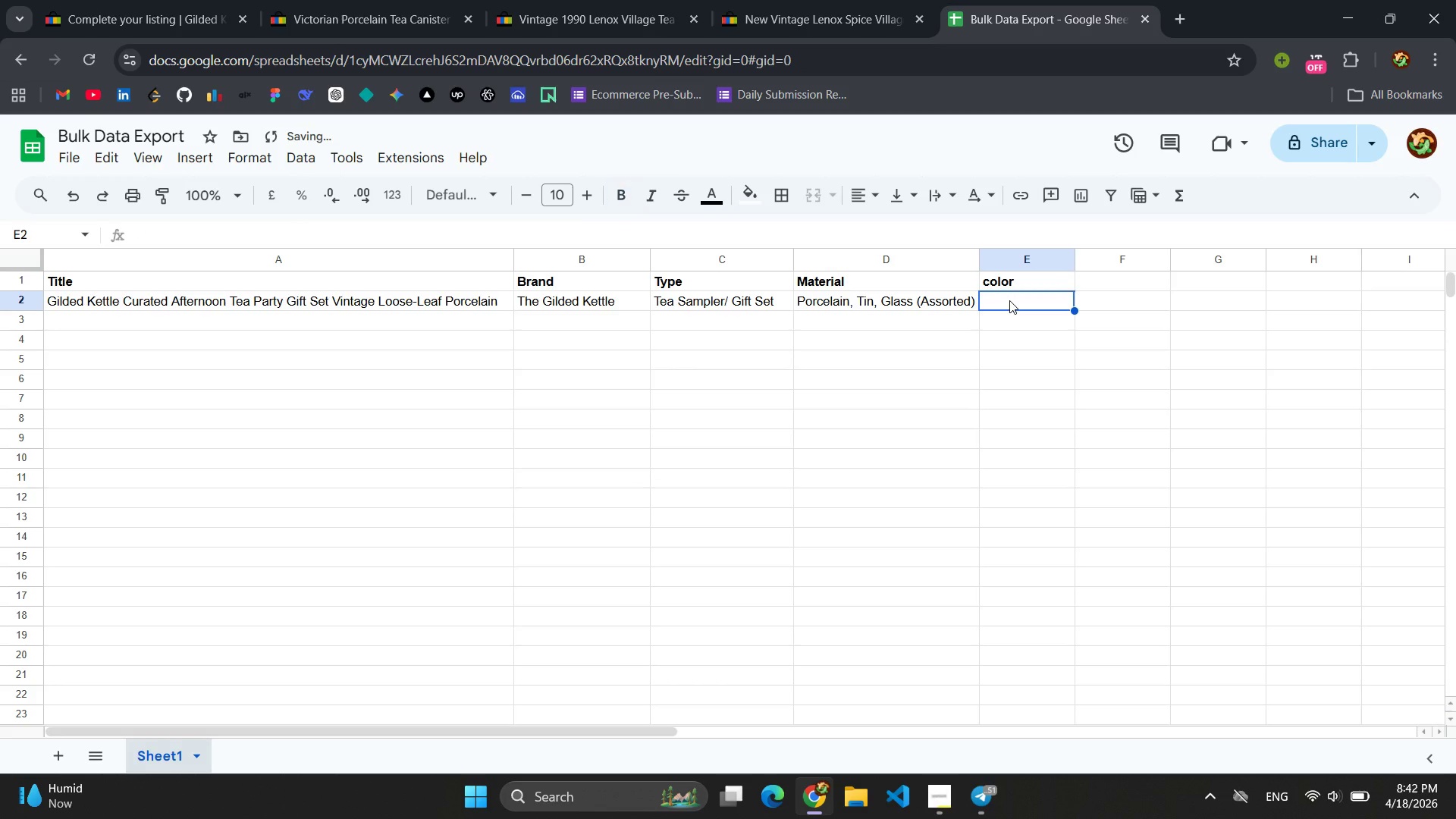 
scroll: coordinate [1009, 300], scroll_direction: up, amount: 1.0
 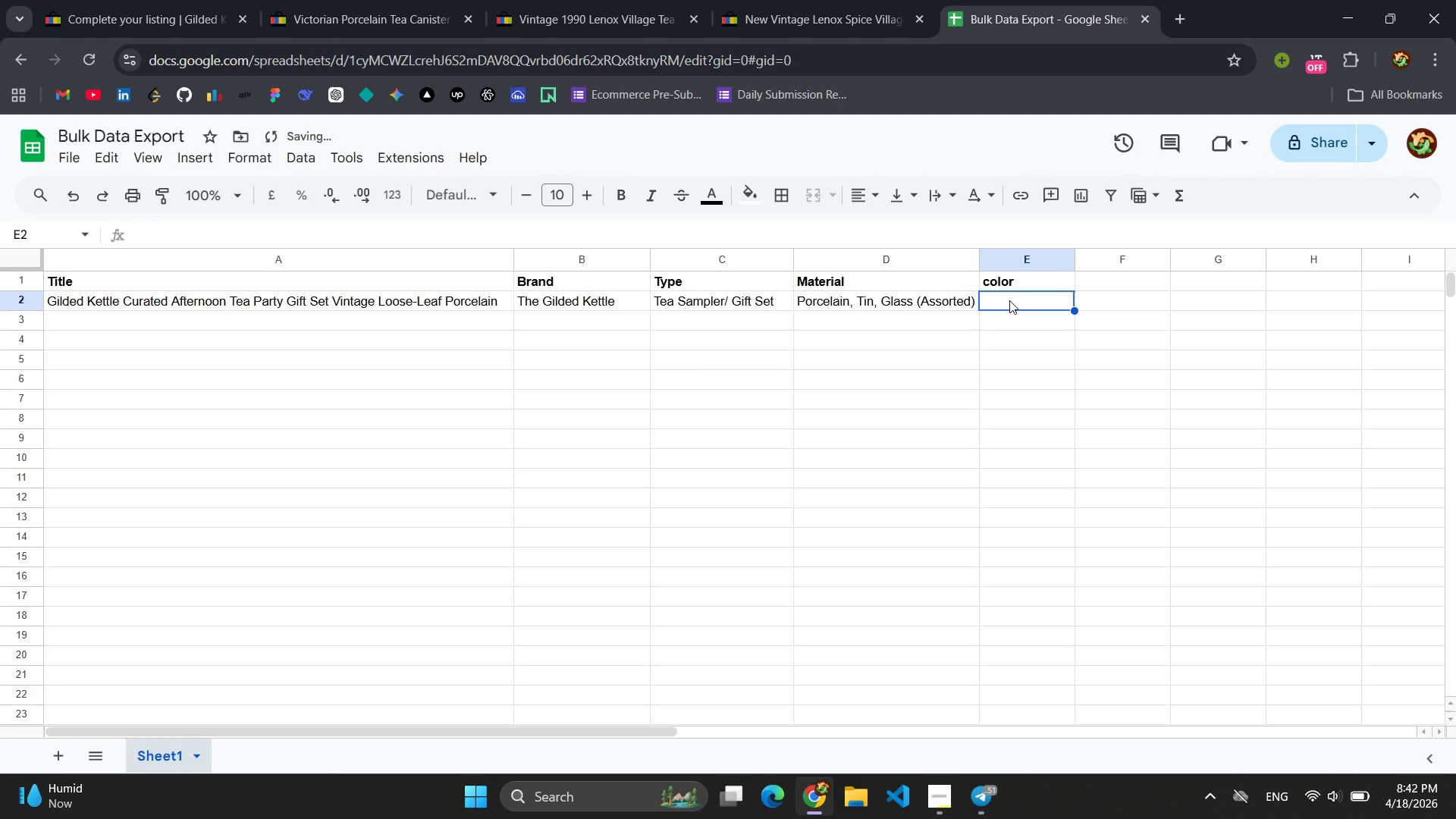 
key(Control+V)
 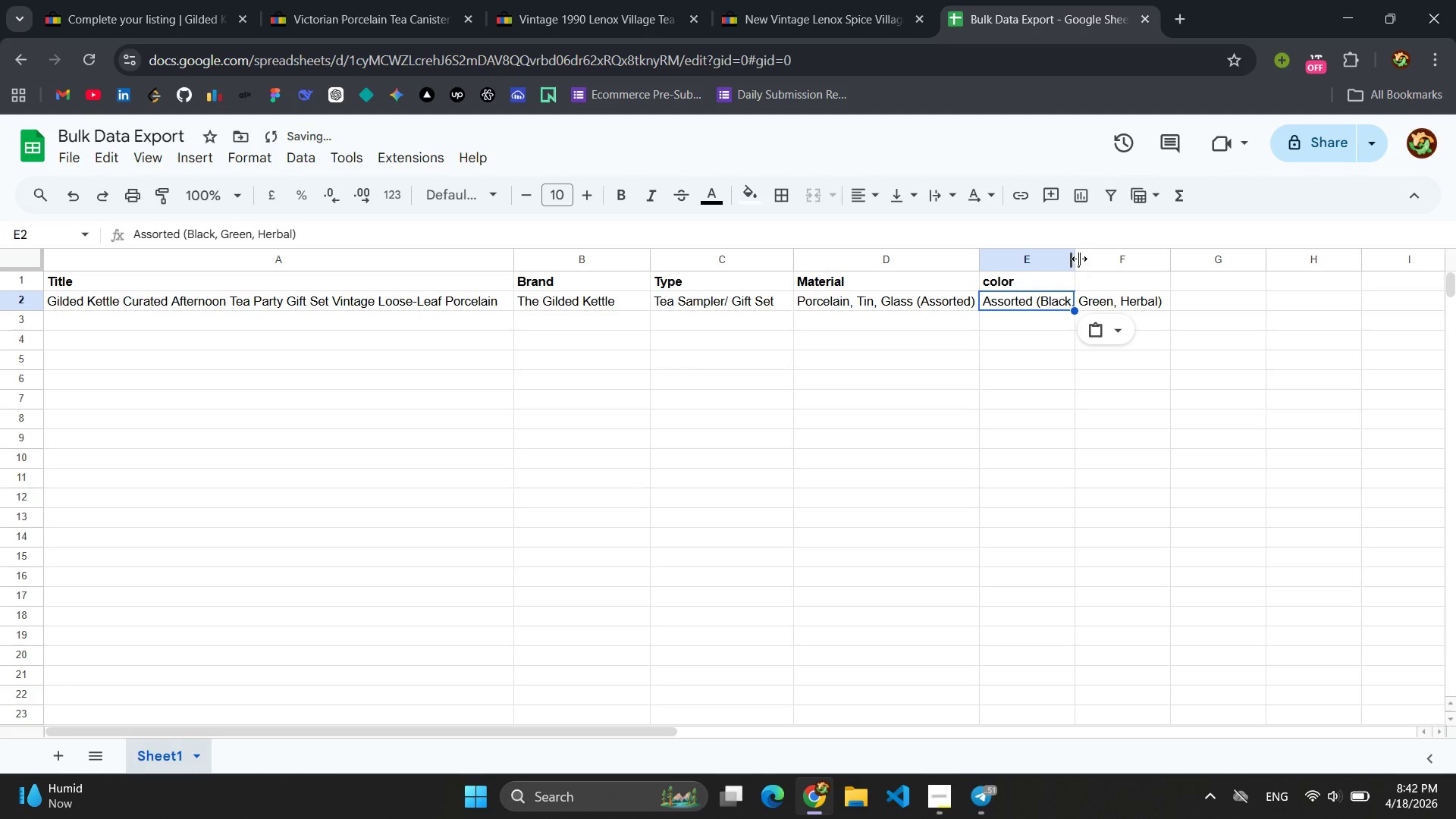 
left_click_drag(start_coordinate=[1079, 259], to_coordinate=[1178, 256])
 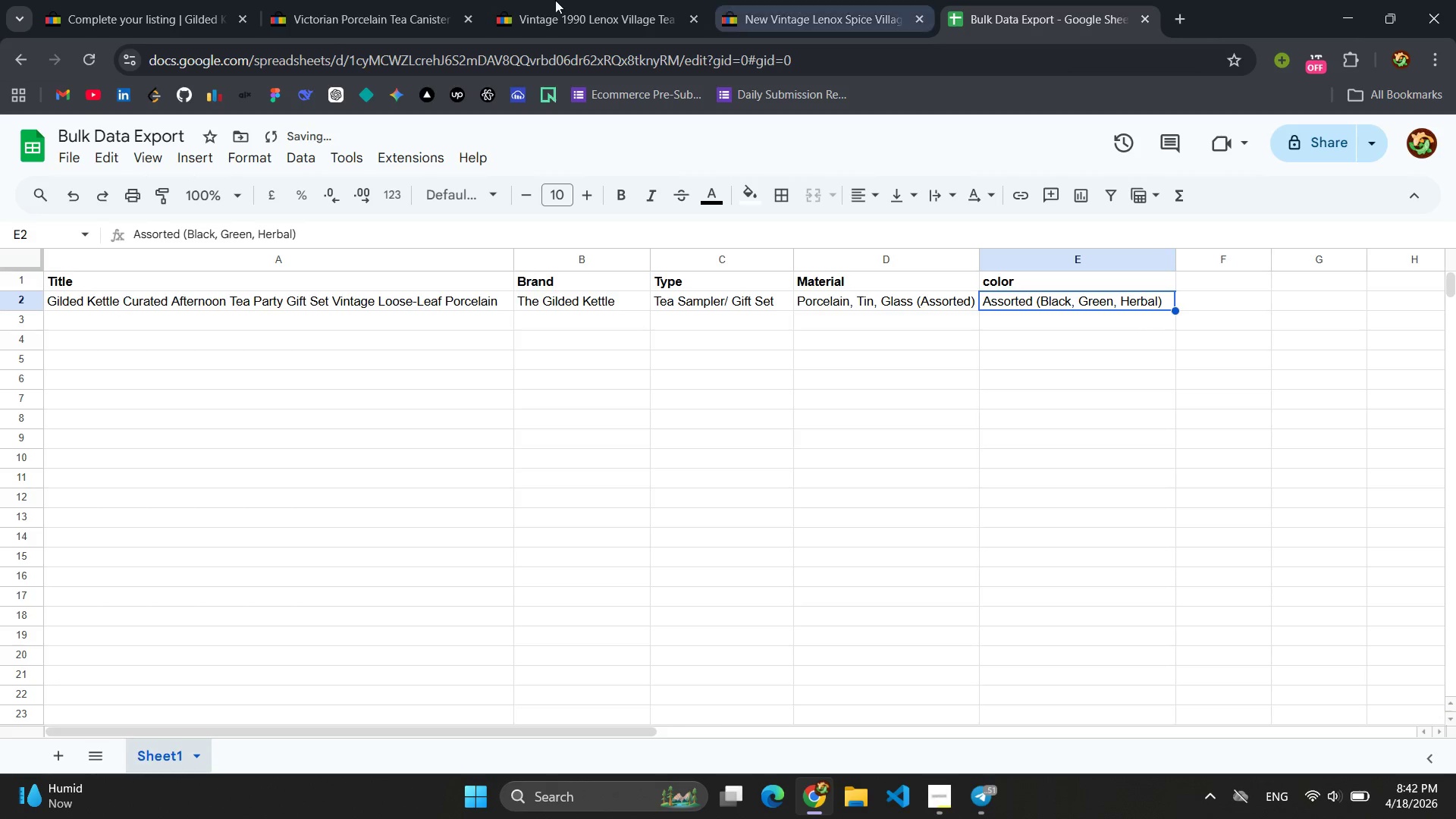 
left_click([160, 0])
 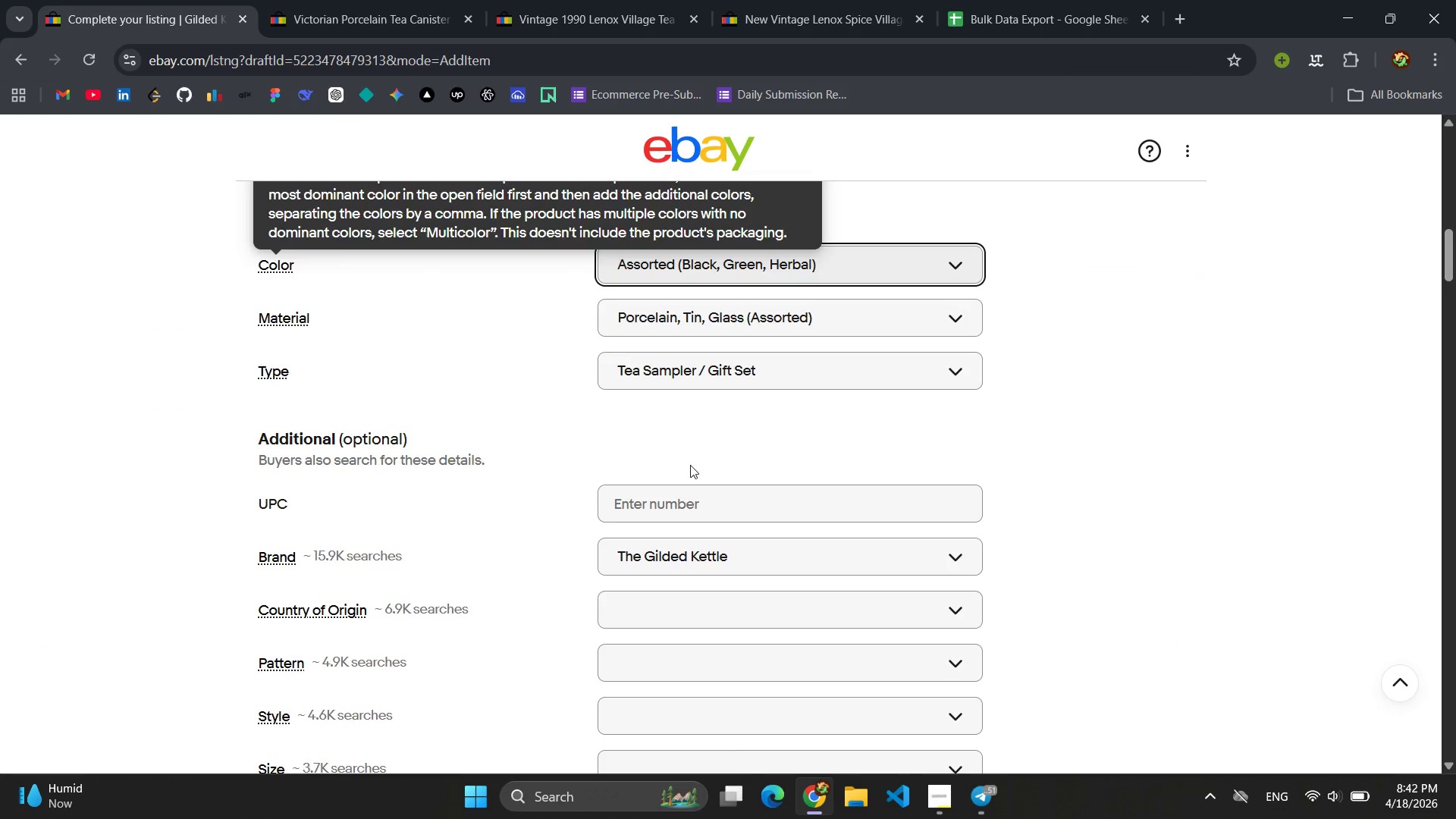 
left_click([699, 419])
 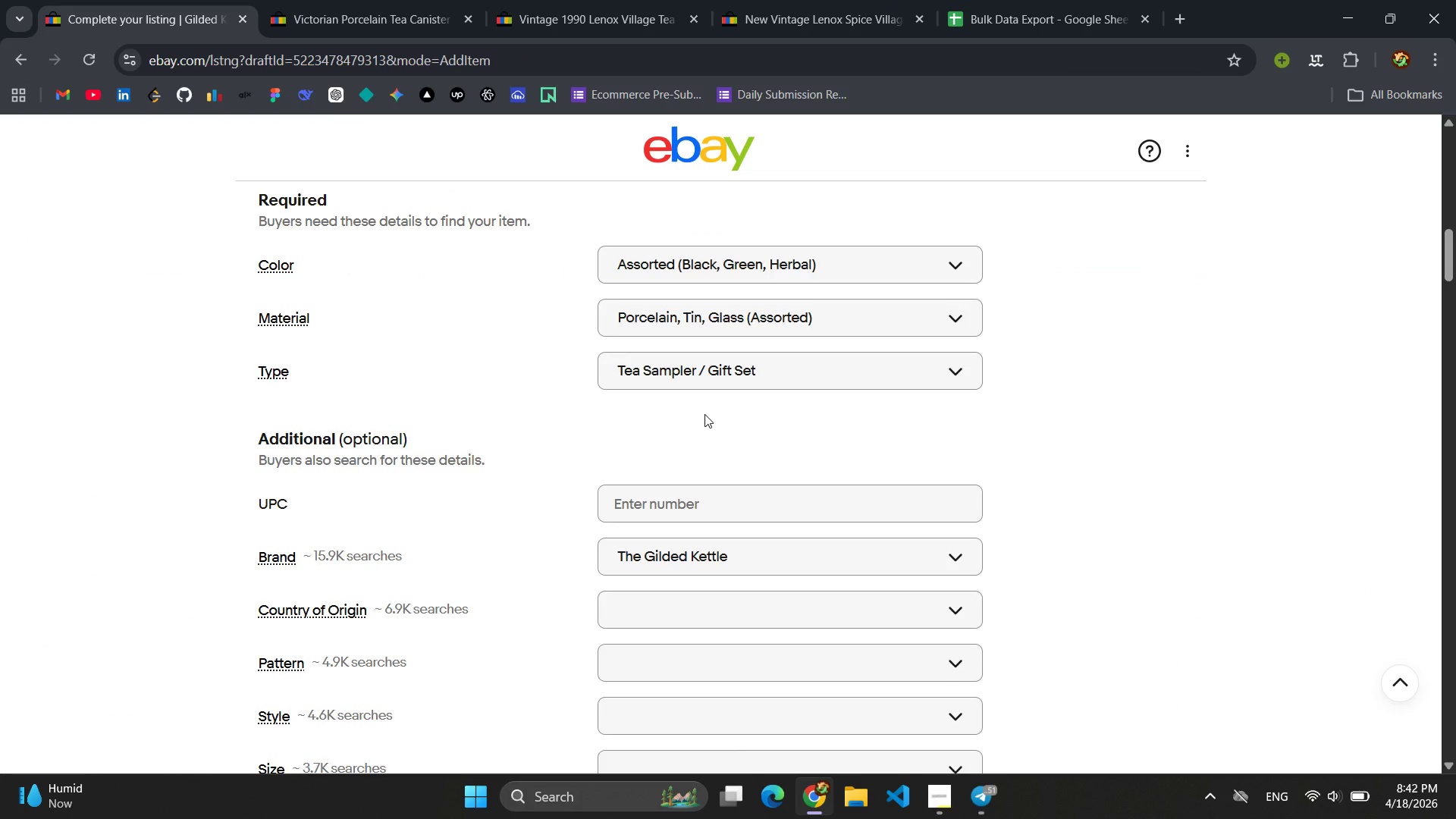 
scroll: coordinate [706, 406], scroll_direction: down, amount: 5.0
 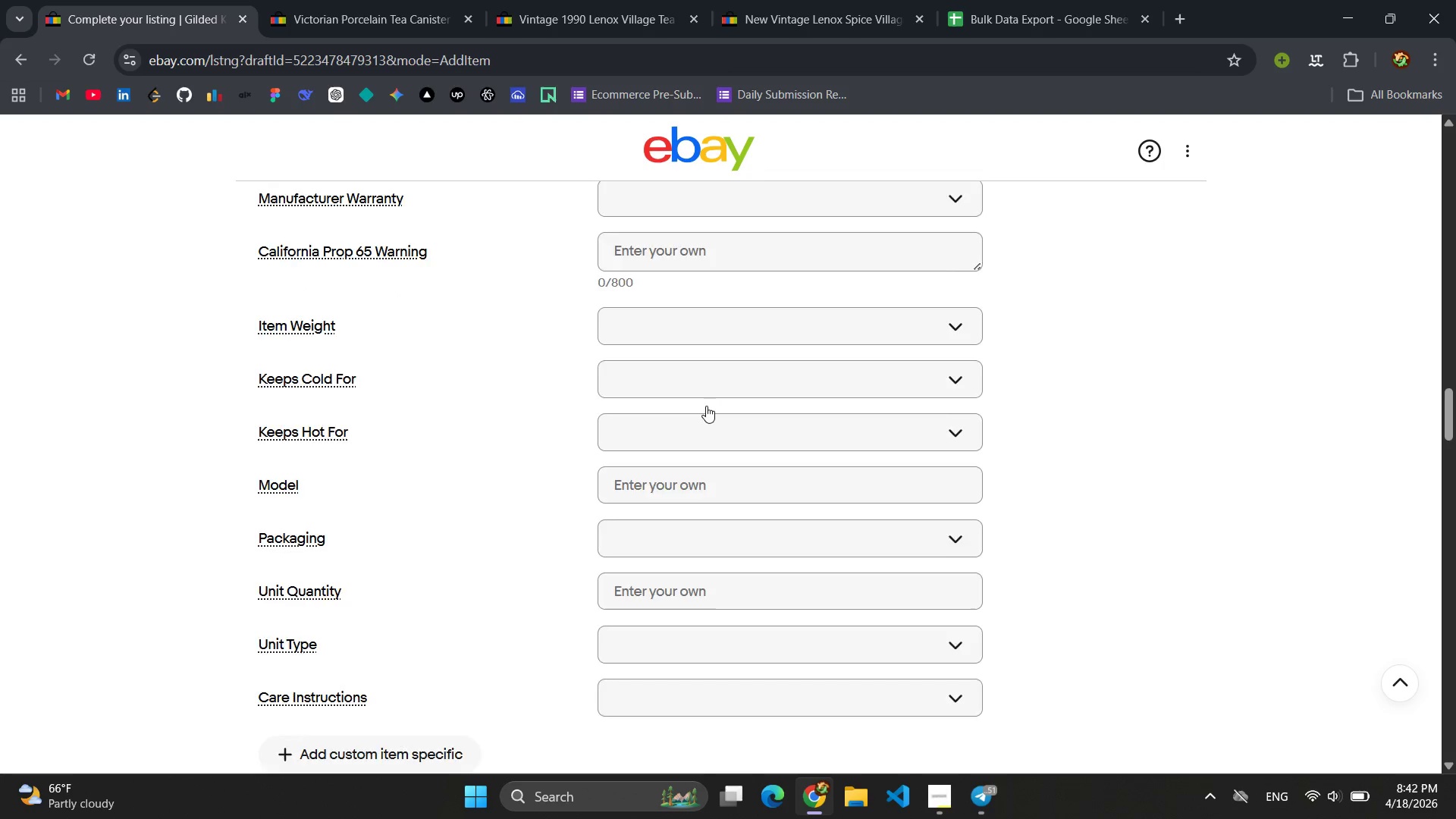 
left_click([411, 576])
 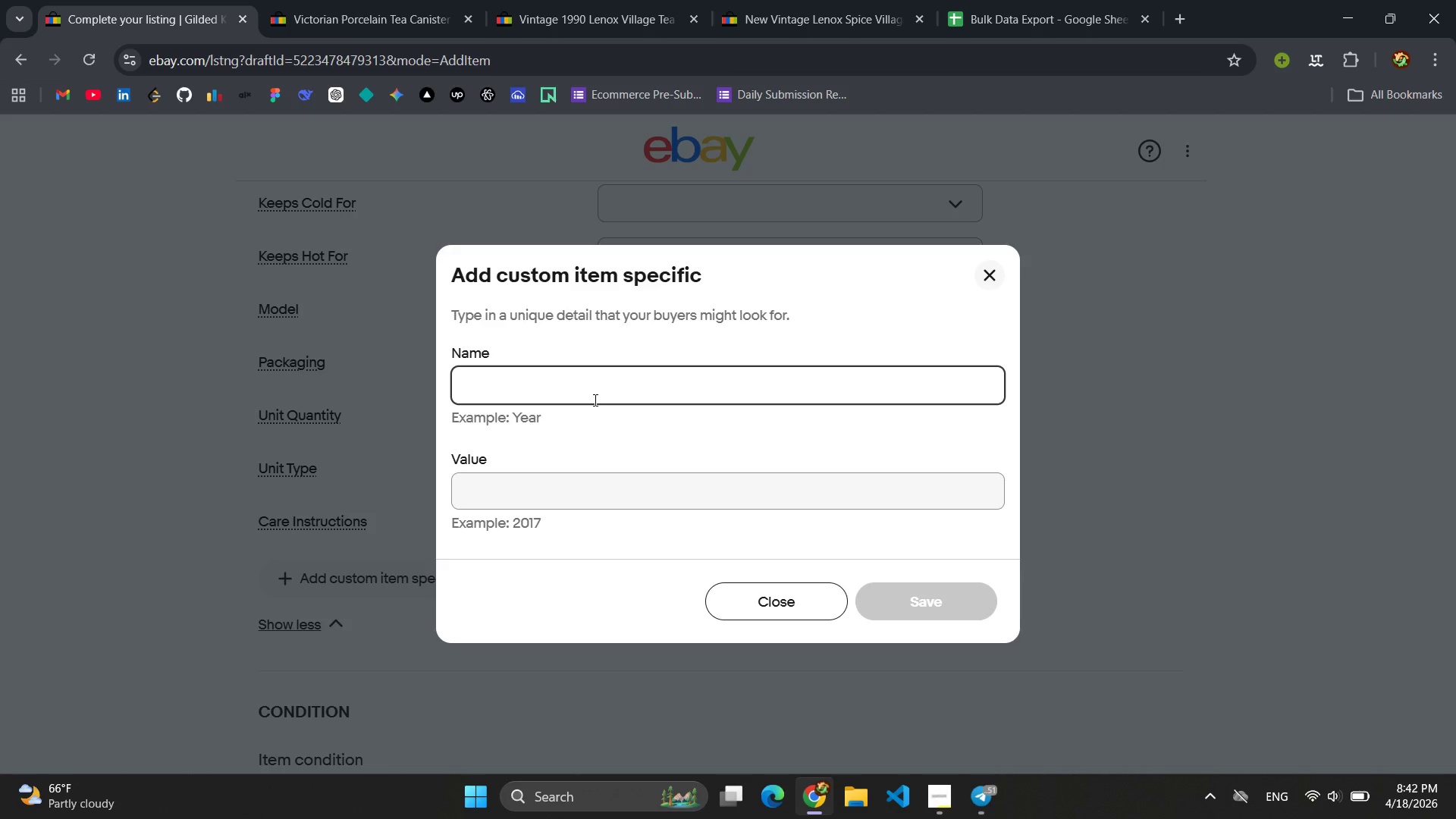 
type(Form )
 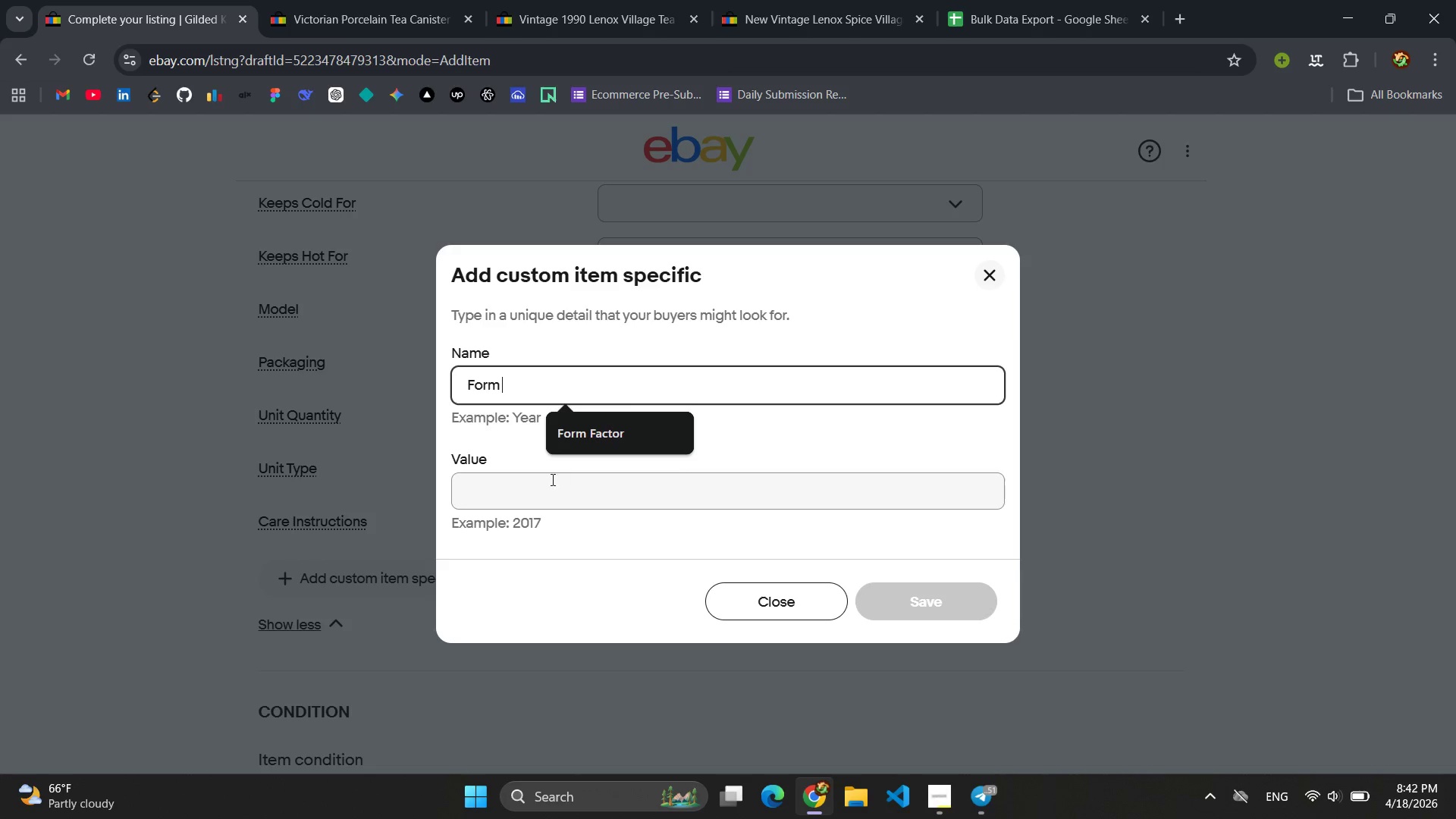 
left_click([541, 494])
 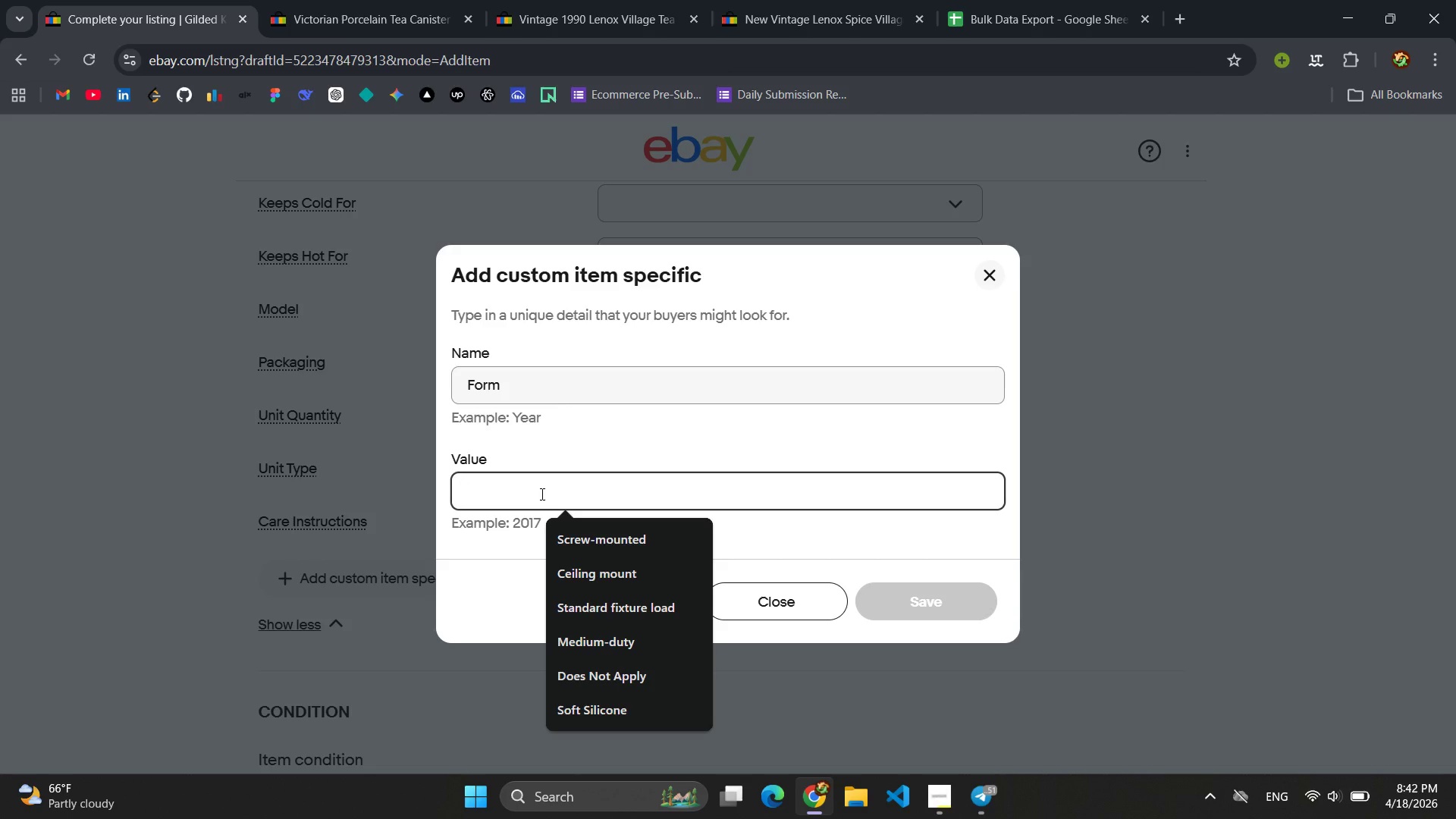 
type(Loose-Leaf)
 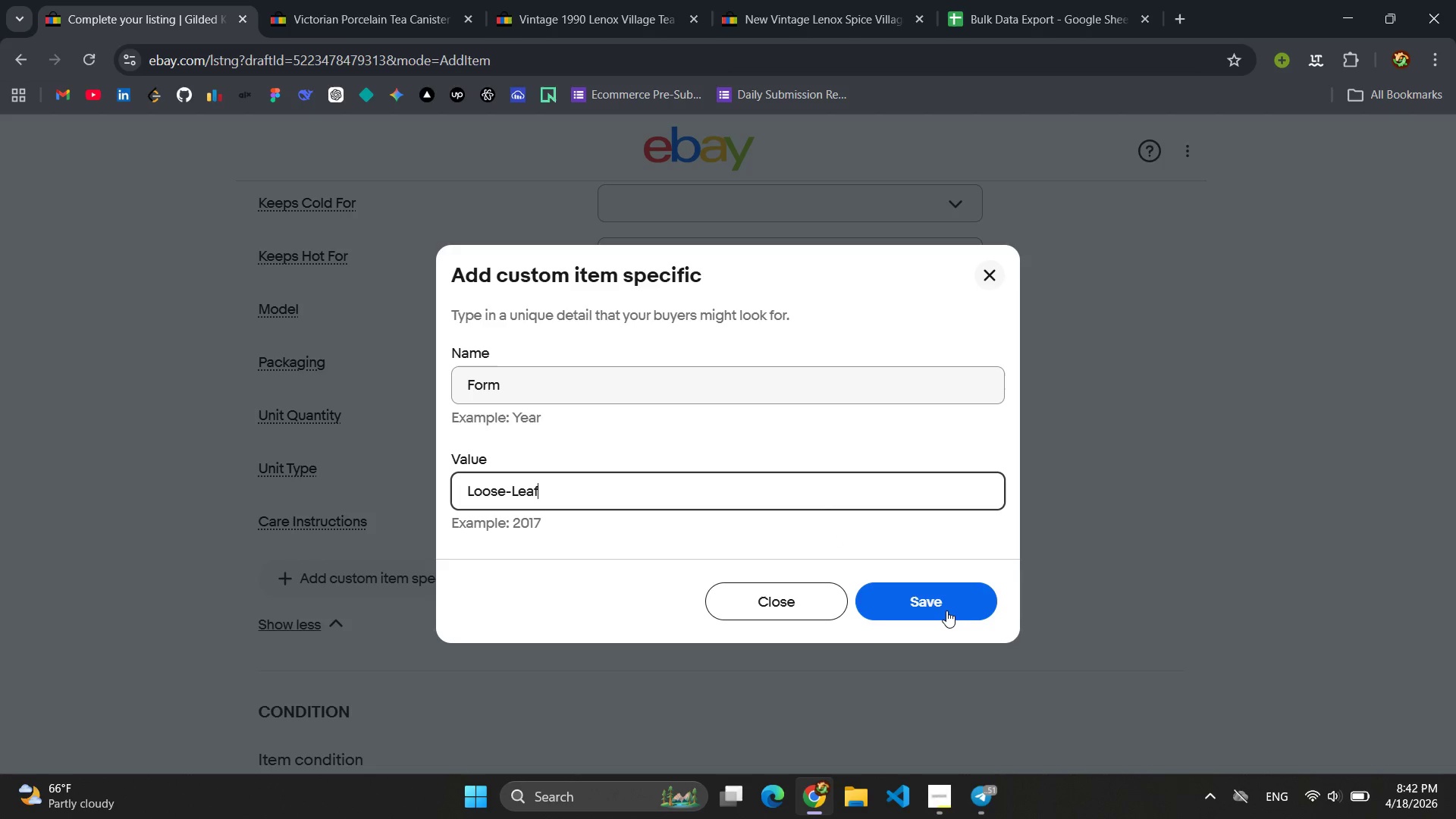 
wait(5.62)
 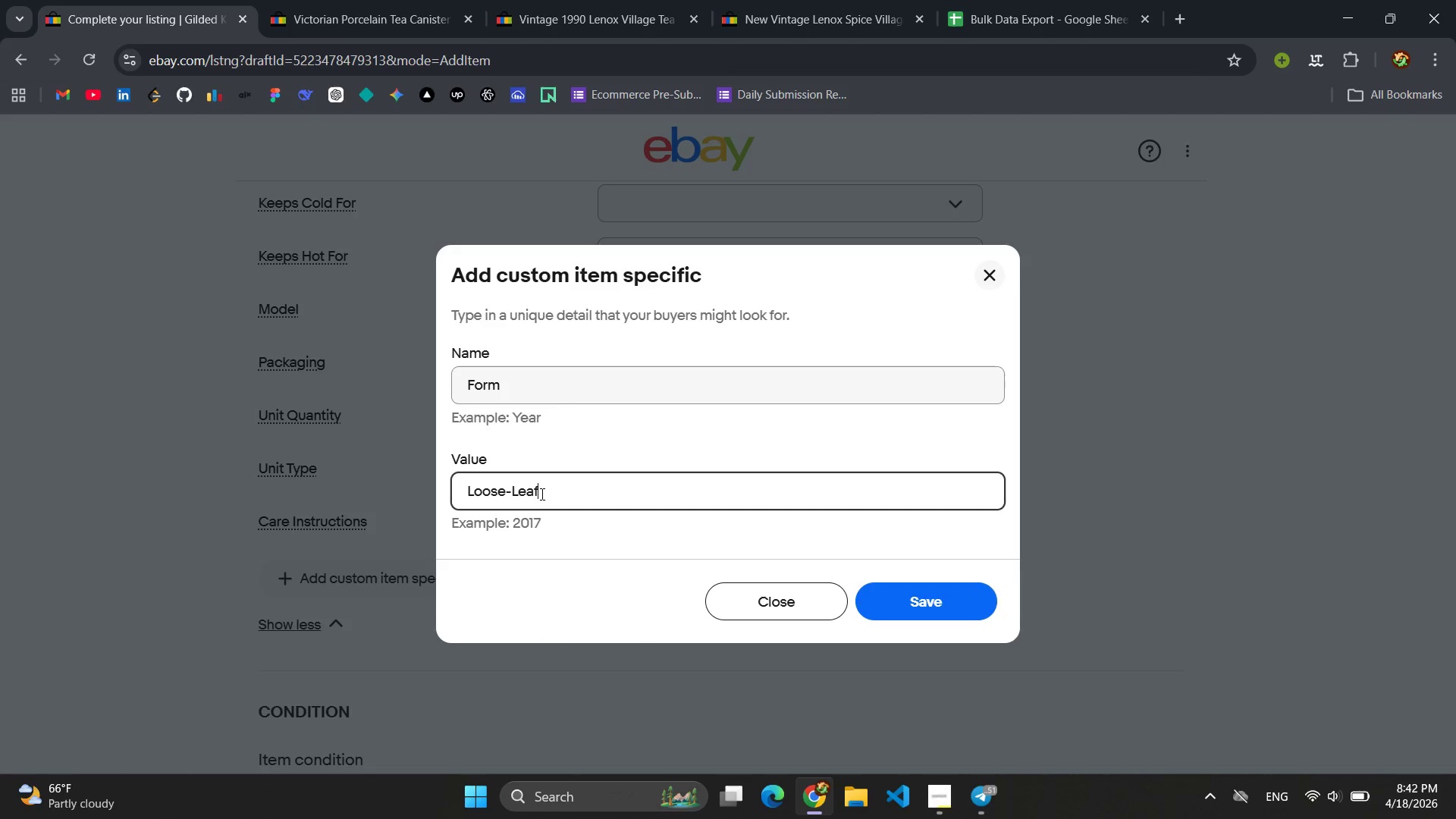 
key(Control+ControlLeft)
 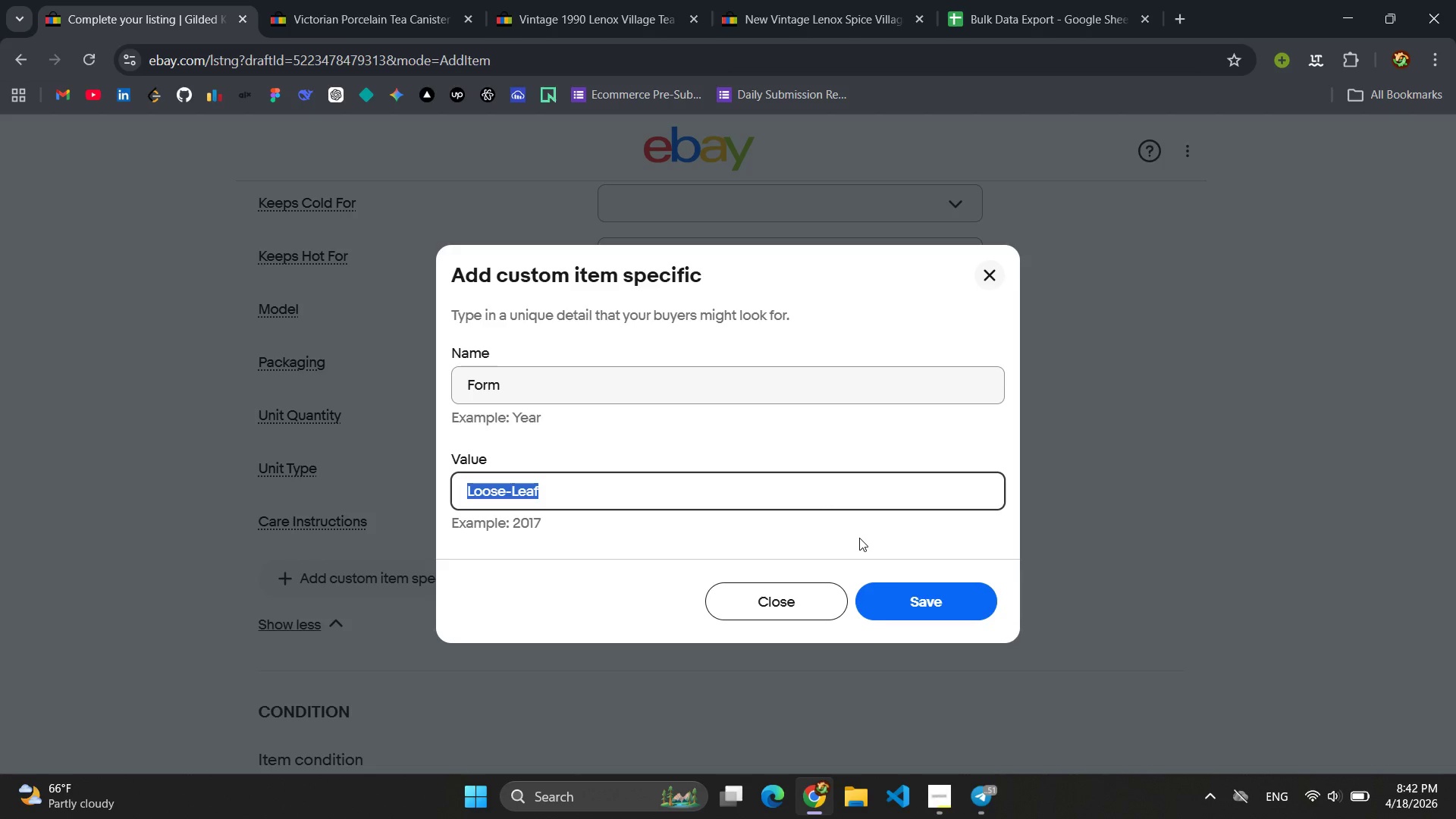 
key(Control+A)
 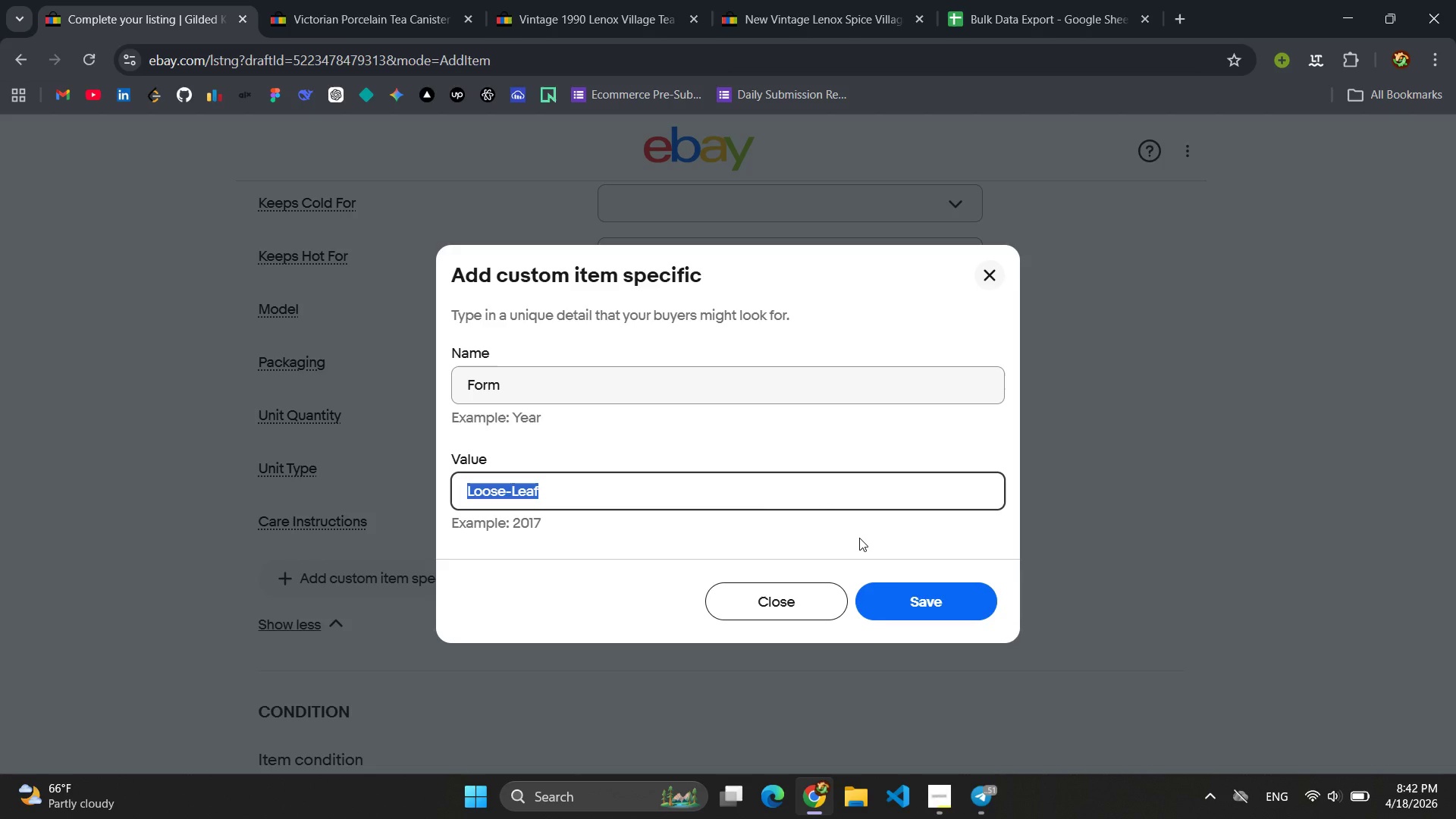 
key(Control+C)
 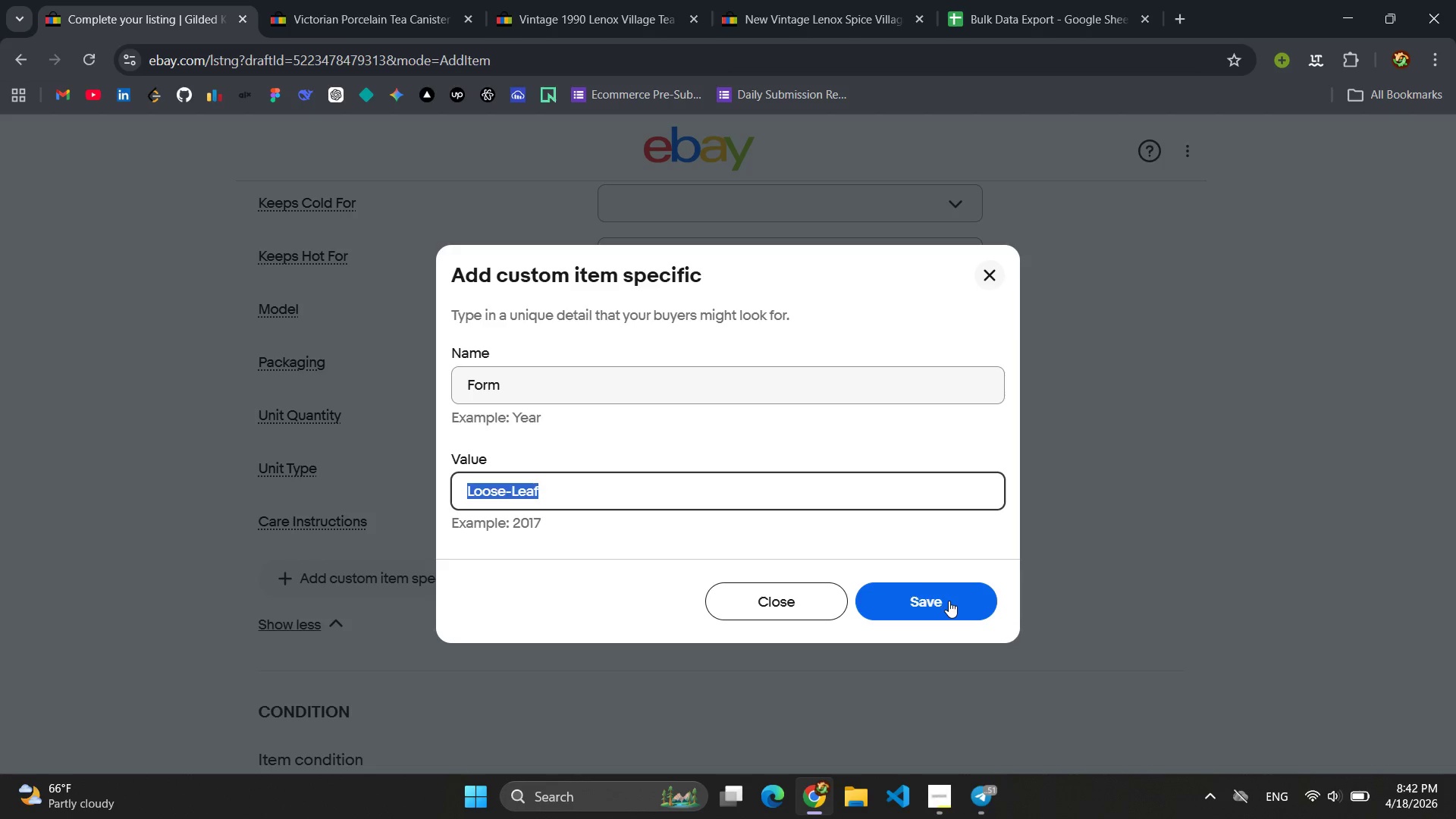 
left_click([949, 601])
 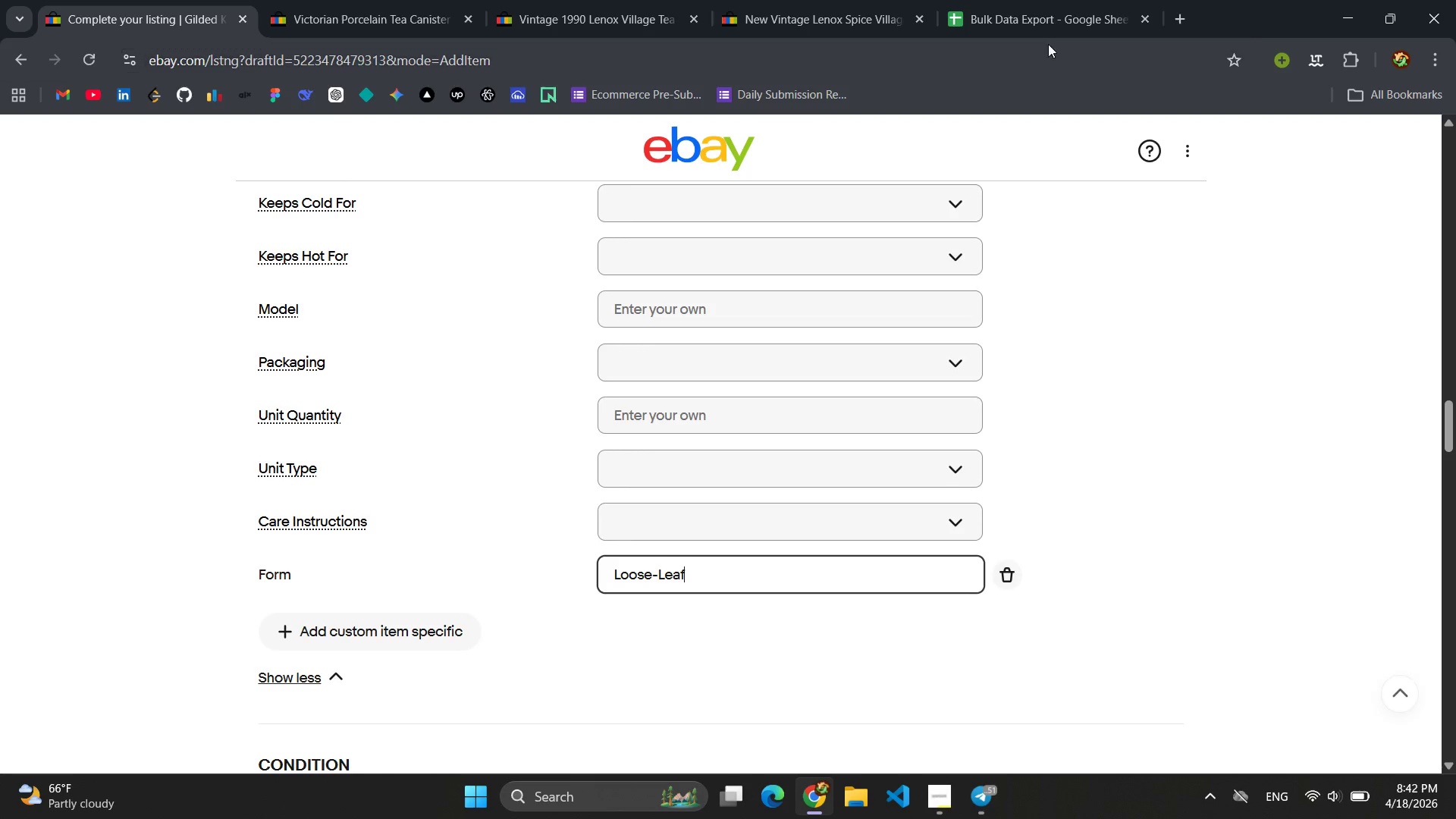 
left_click([1024, 10])
 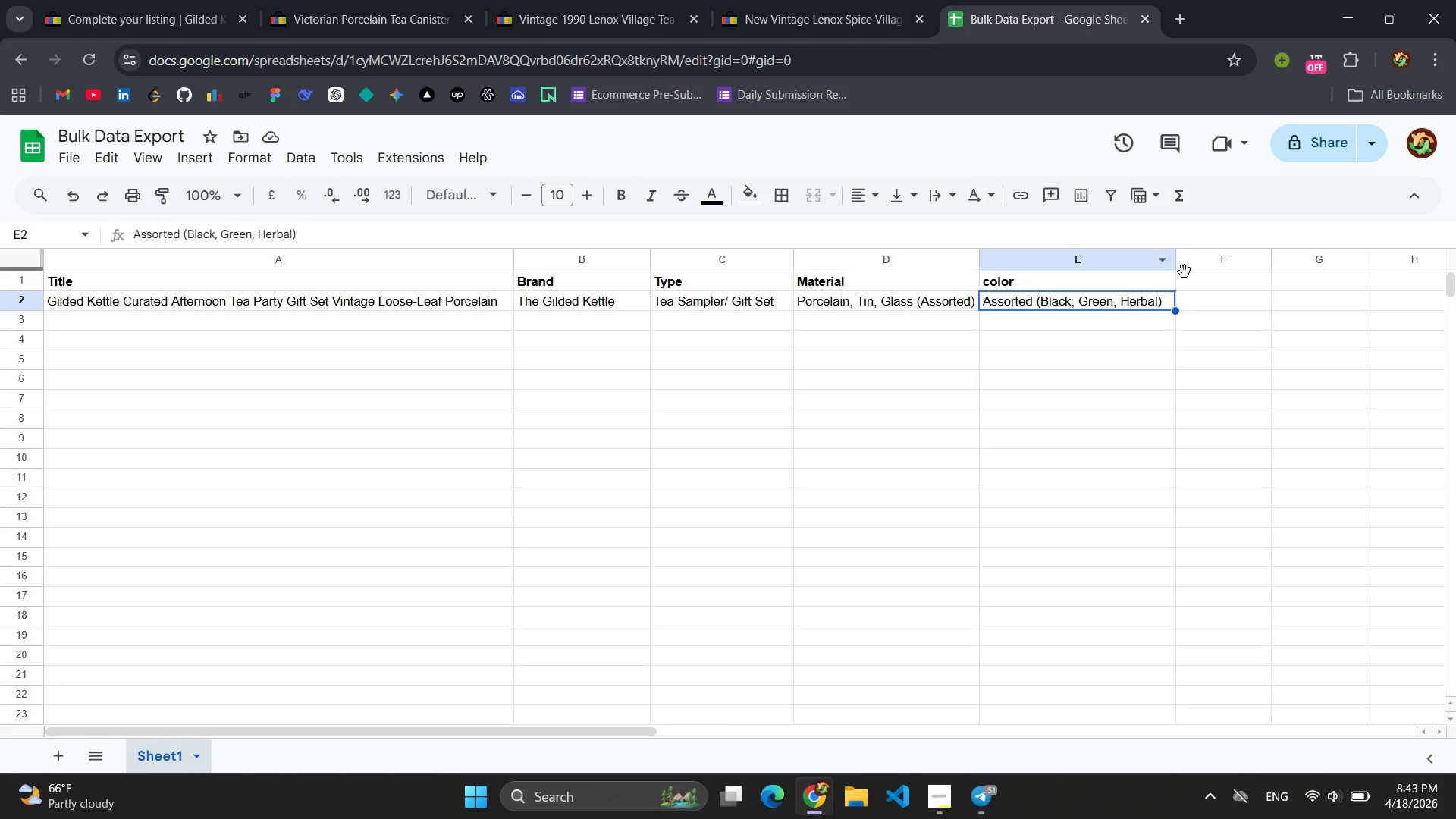 
left_click([1208, 282])
 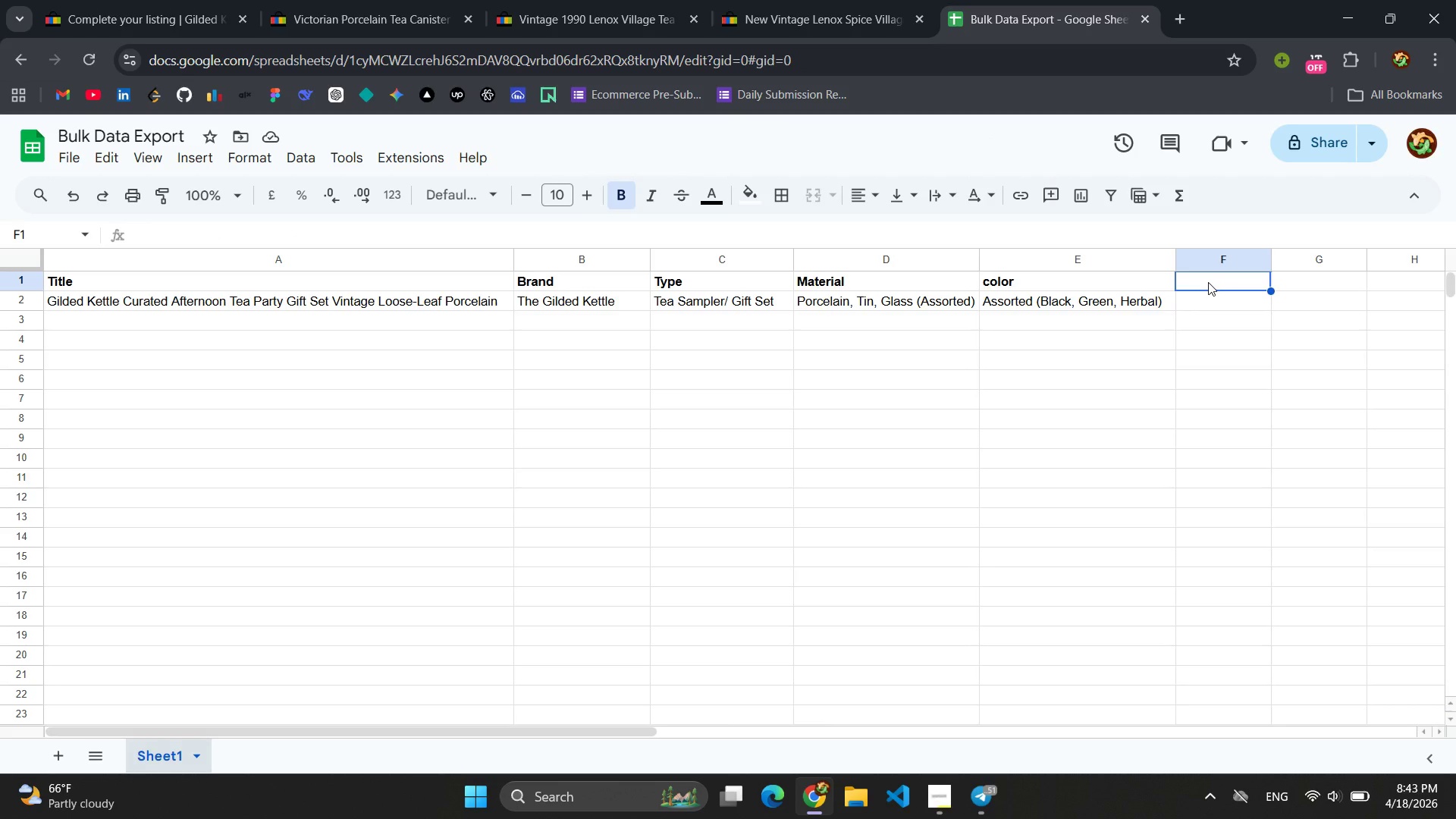 
type(Form)
 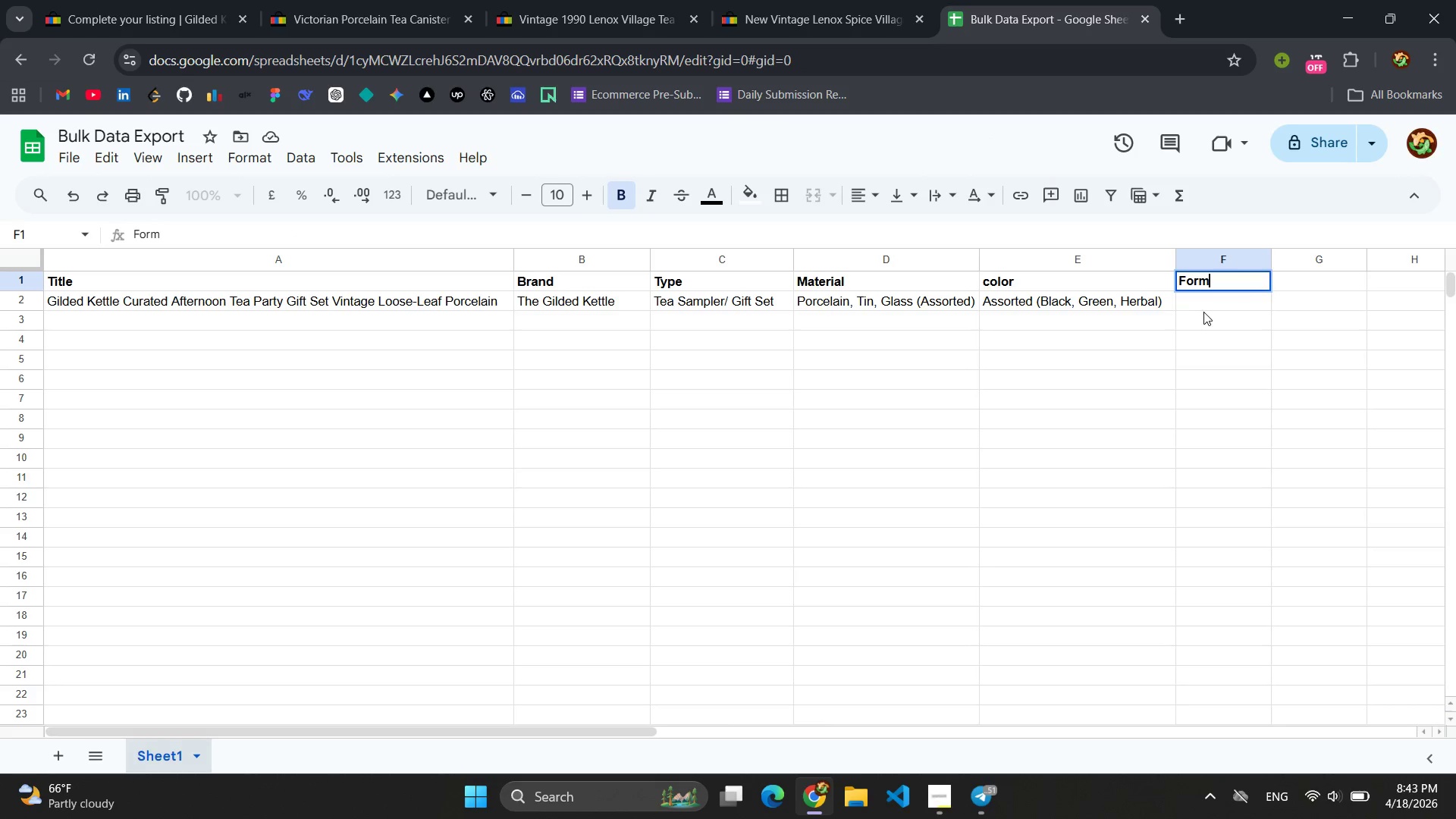 
left_click([1209, 308])
 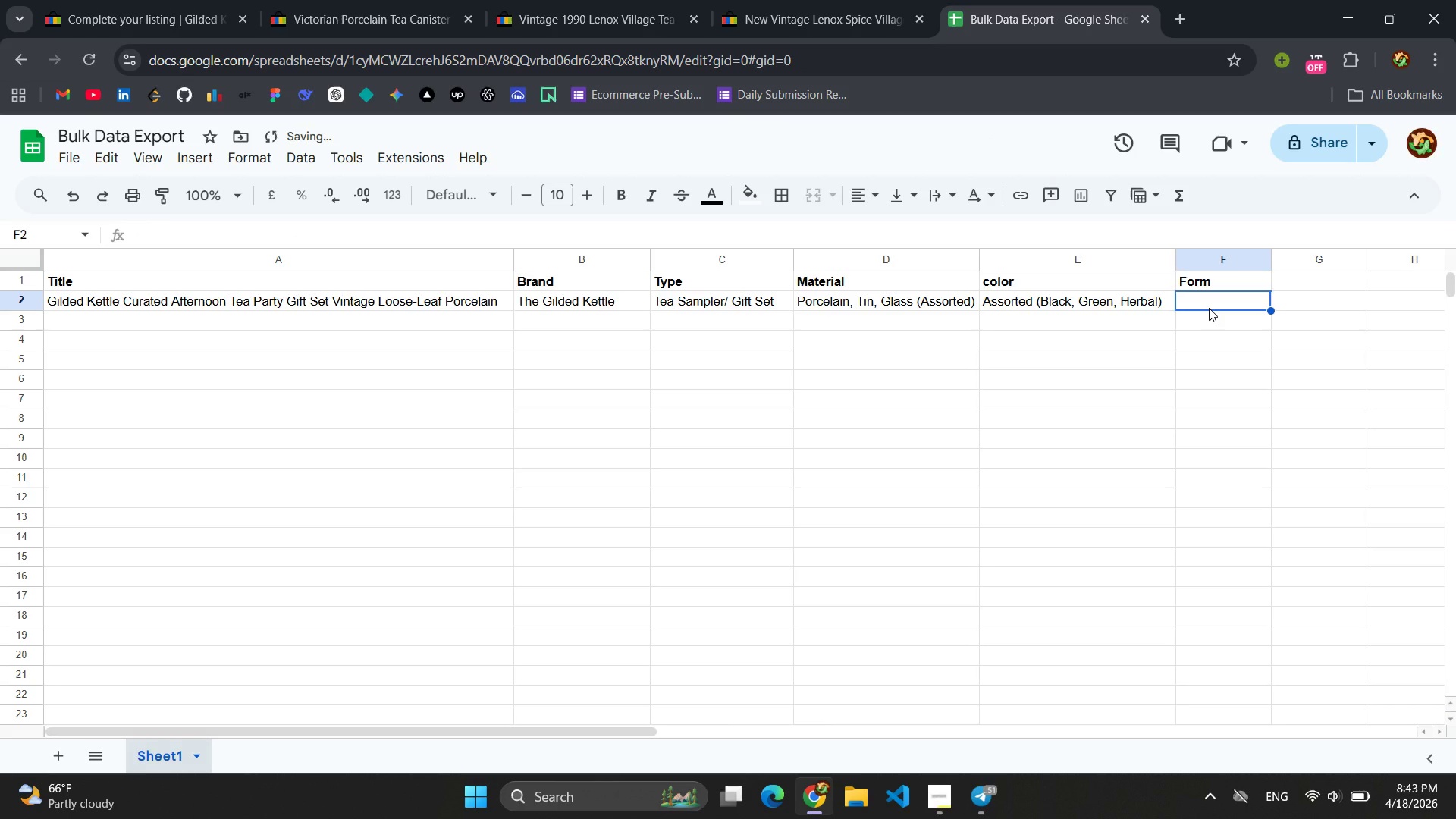 
key(Control+ControlLeft)
 